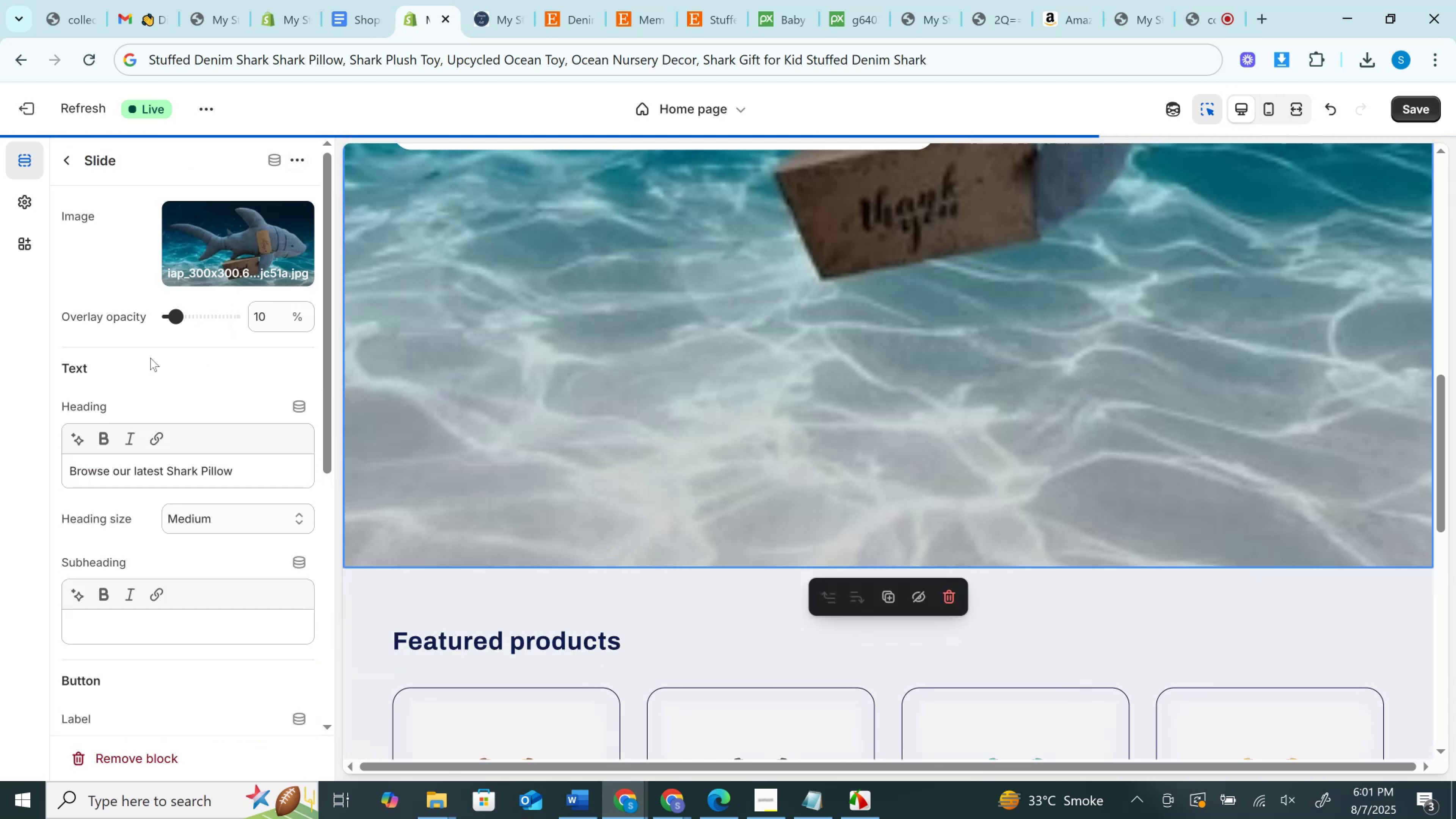 
scroll: coordinate [171, 353], scroll_direction: up, amount: 4.0
 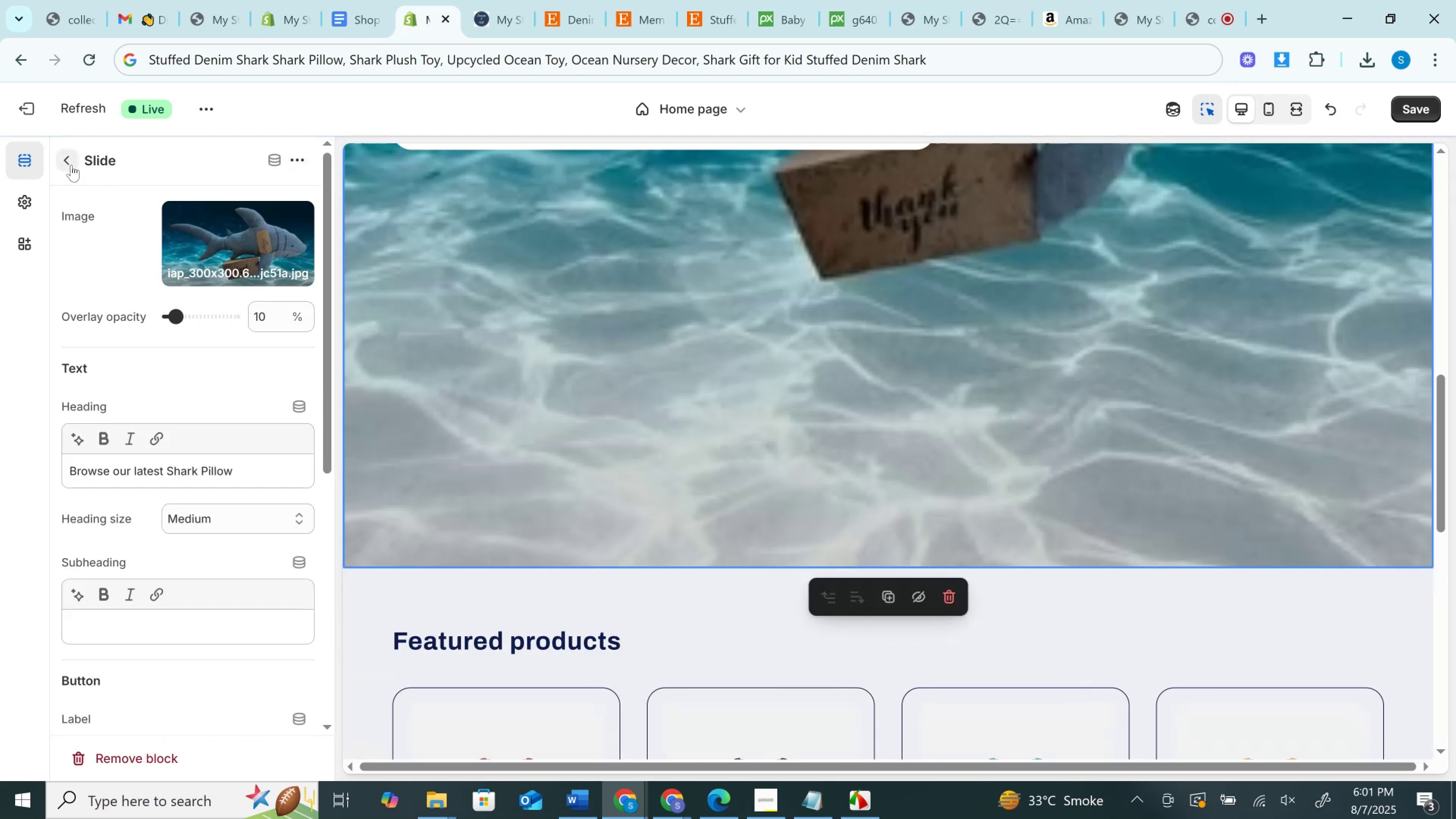 
left_click([69, 161])
 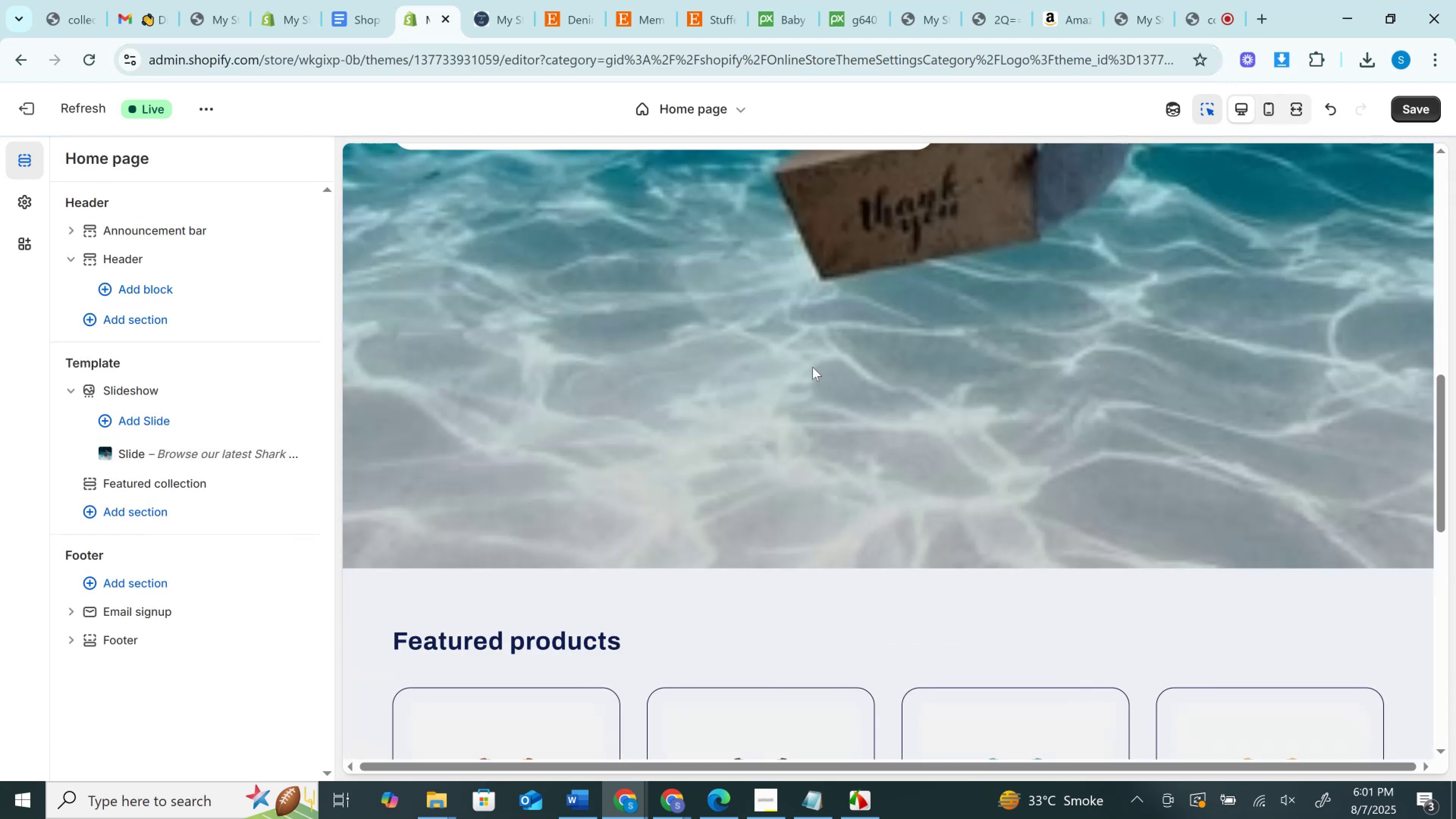 
scroll: coordinate [1181, 453], scroll_direction: up, amount: 7.0
 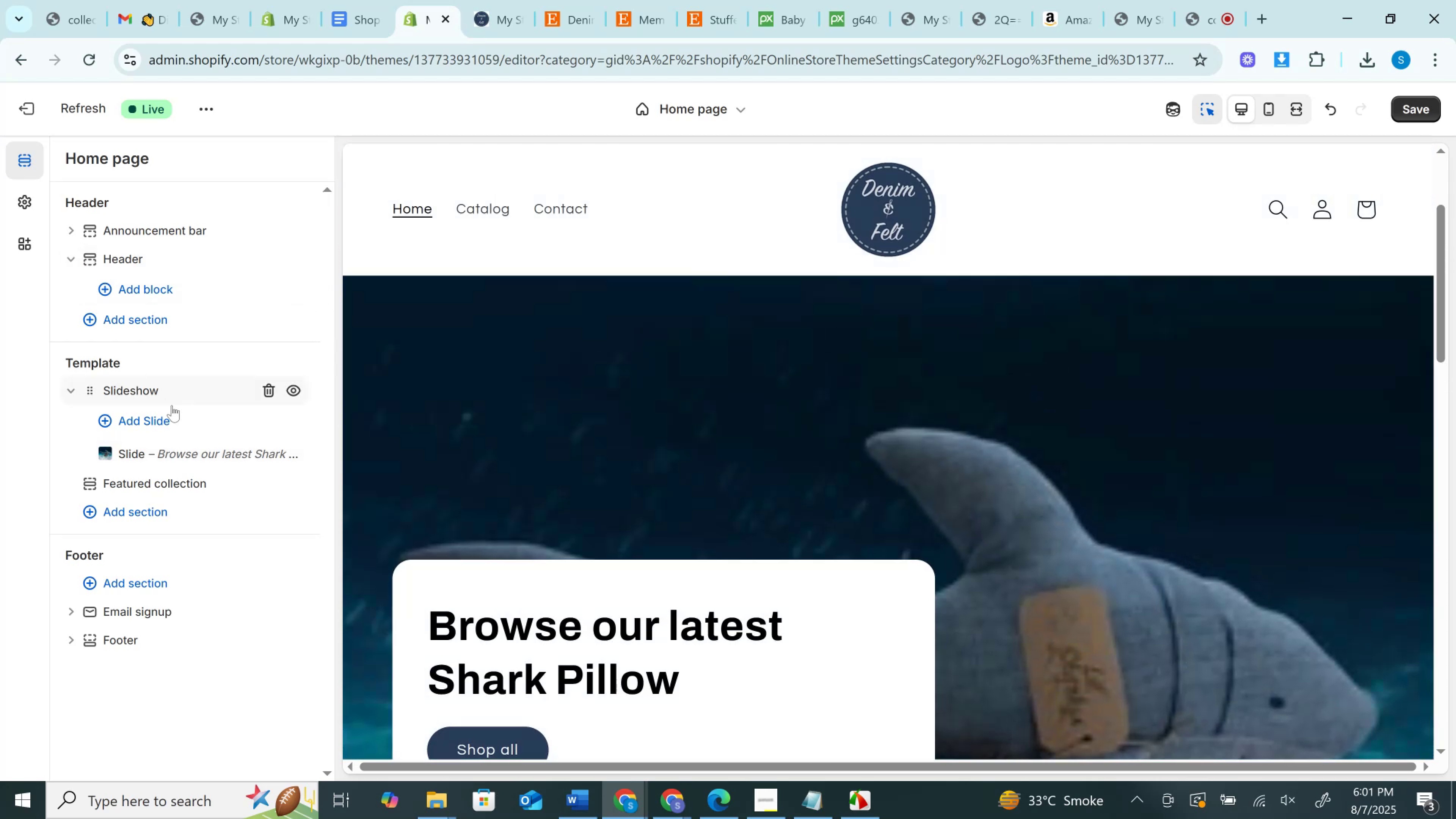 
left_click([169, 448])
 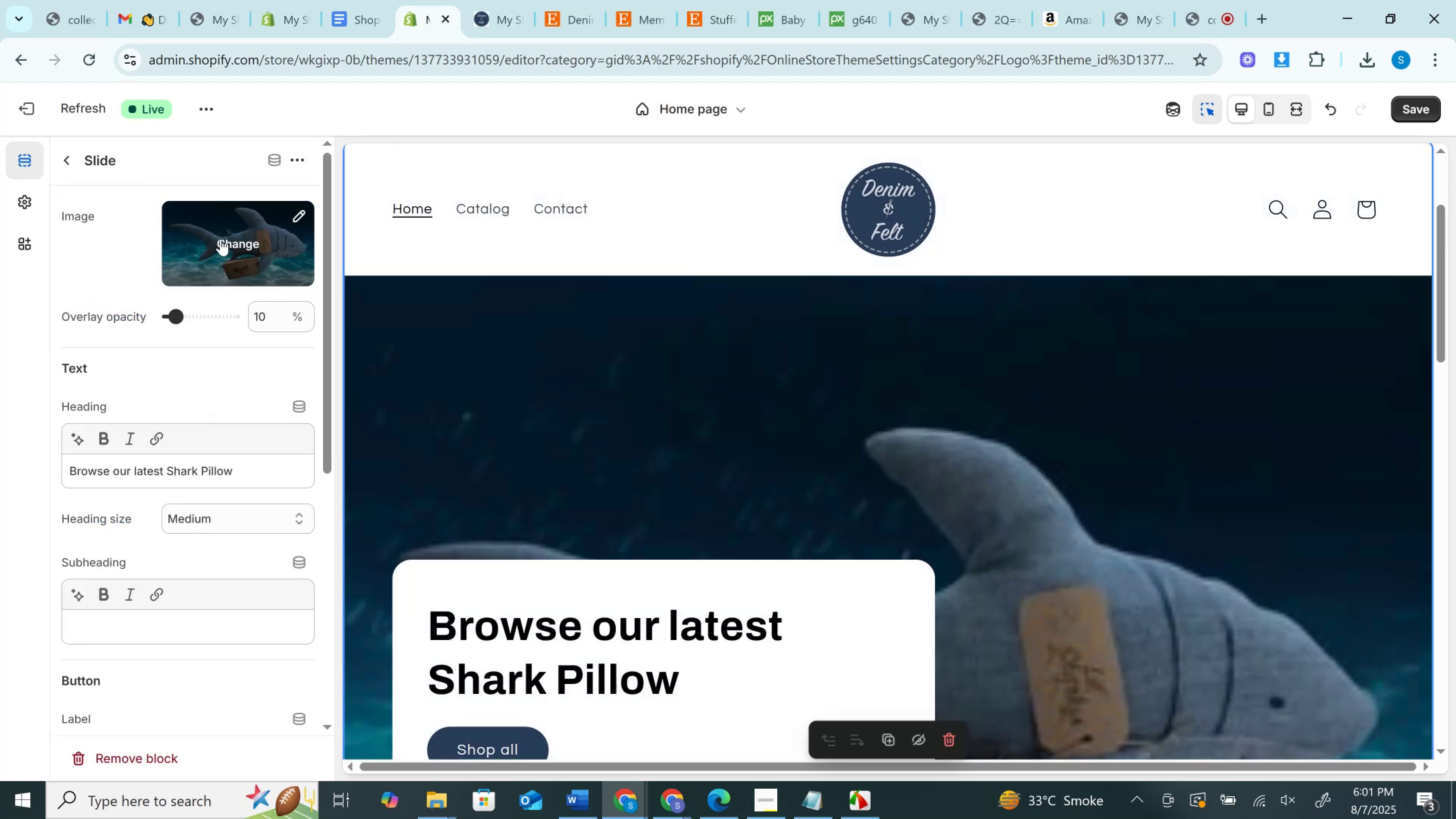 
left_click([221, 239])
 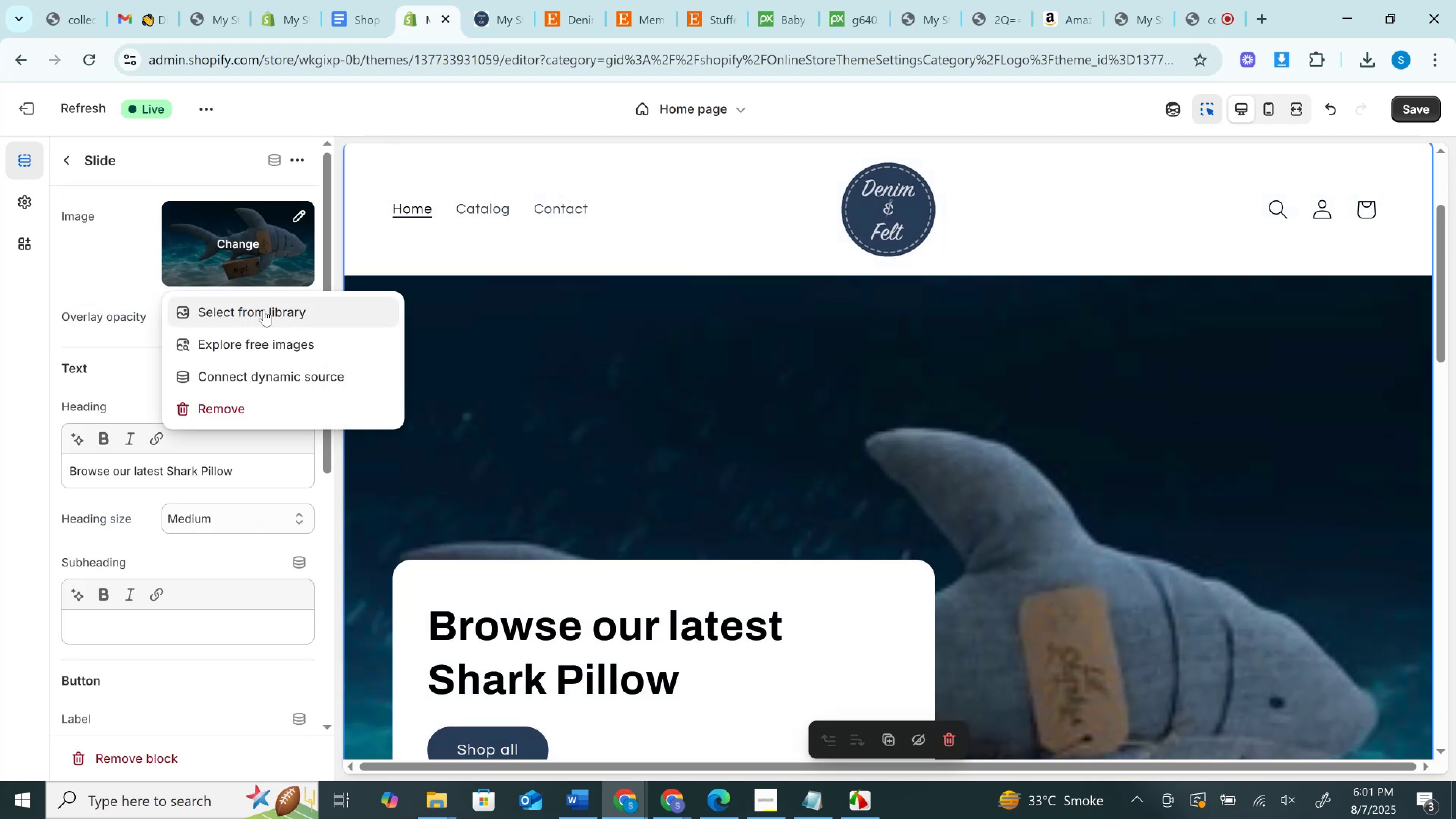 
left_click([264, 310])
 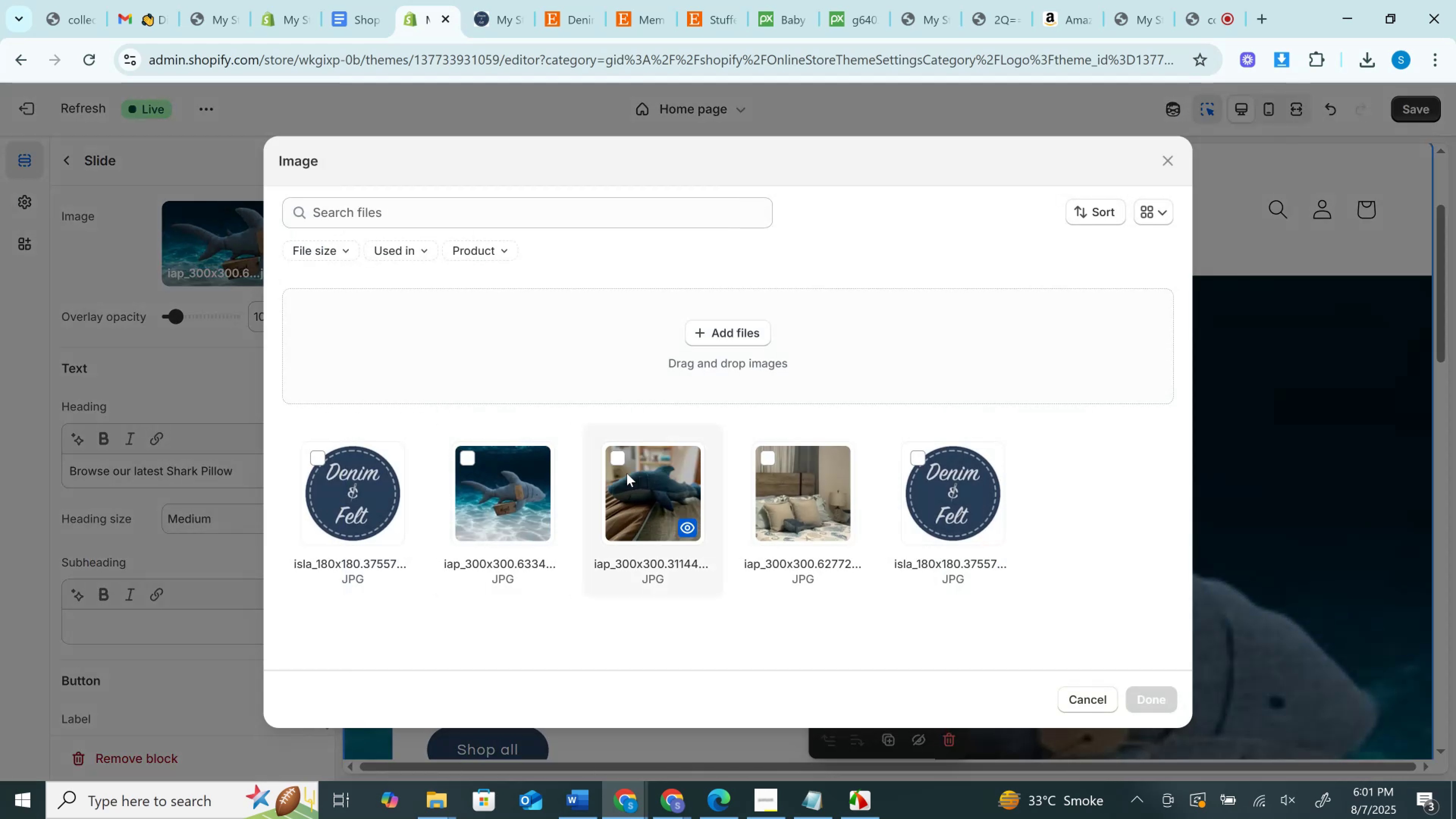 
left_click([632, 473])
 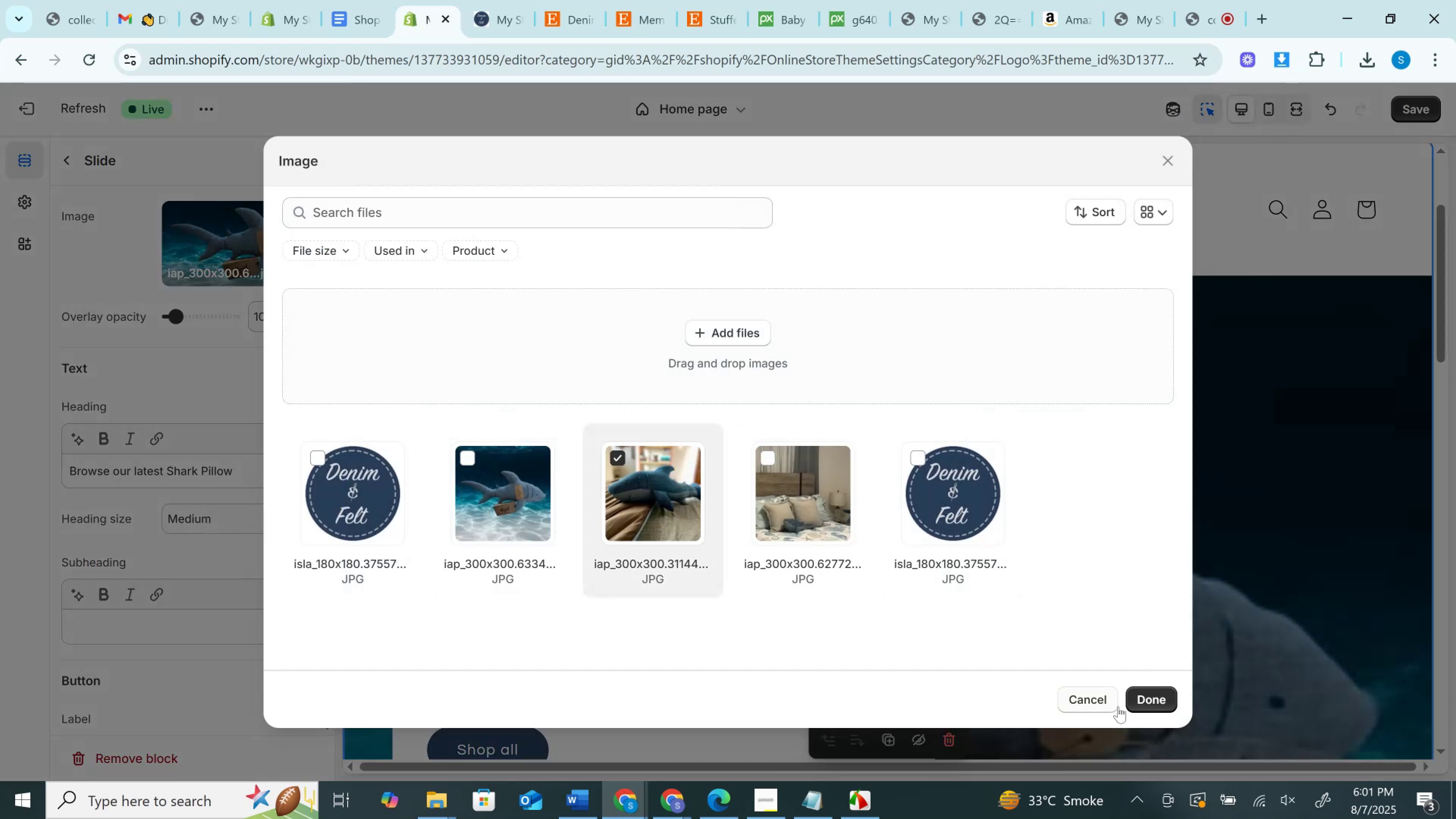 
left_click([1152, 702])
 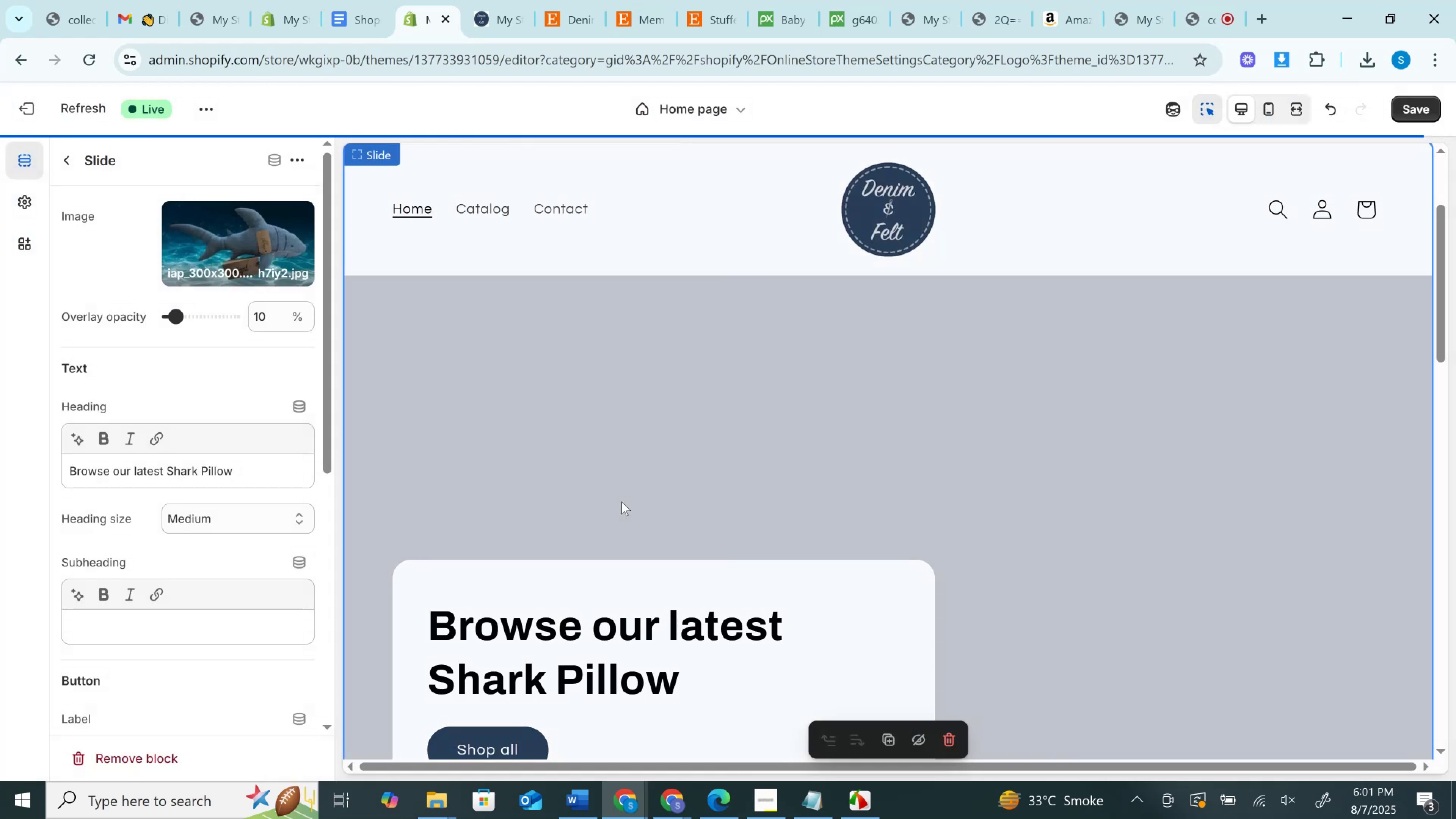 
scroll: coordinate [901, 481], scroll_direction: down, amount: 3.0
 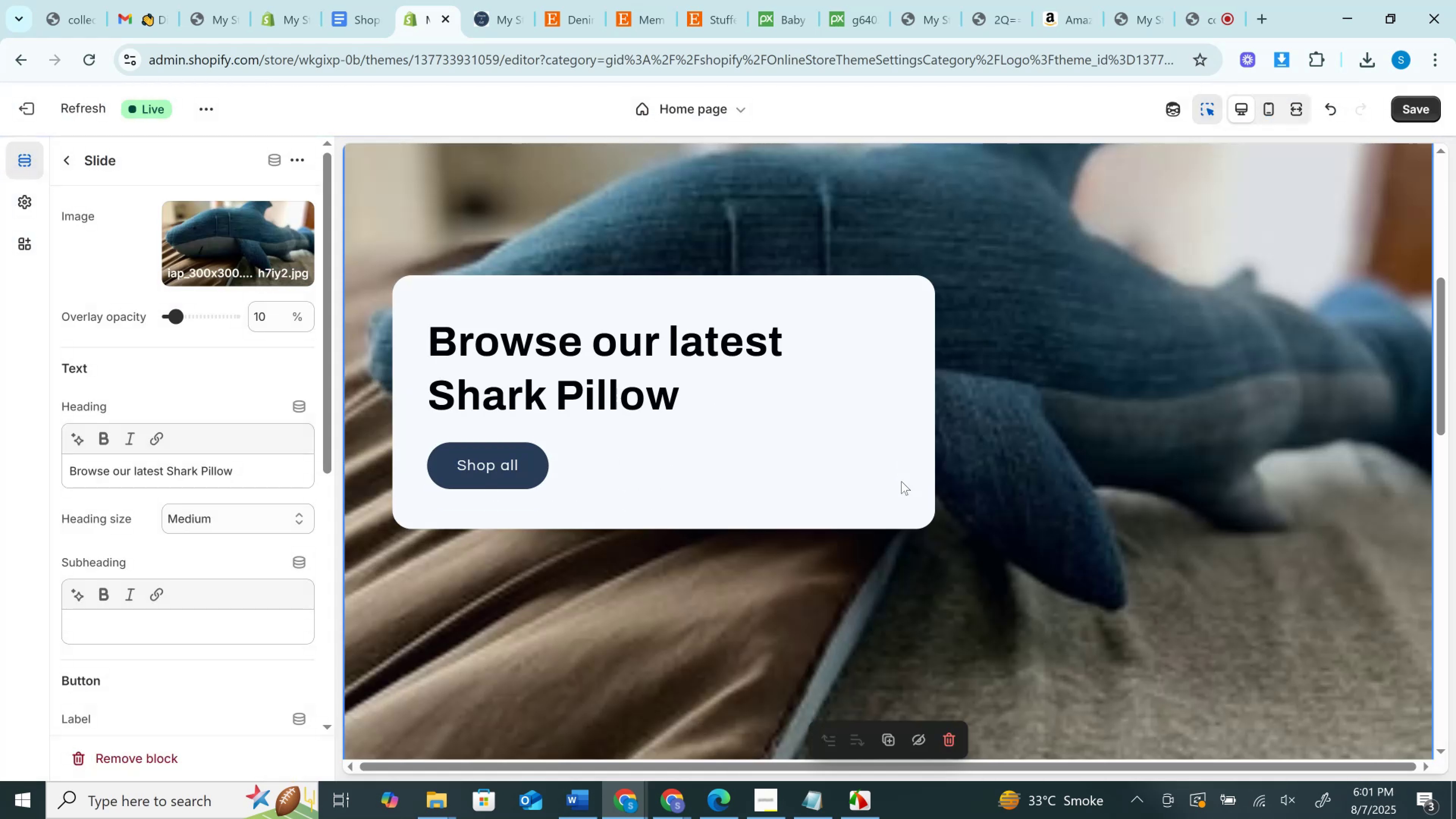 
scroll: coordinate [901, 481], scroll_direction: up, amount: 3.0
 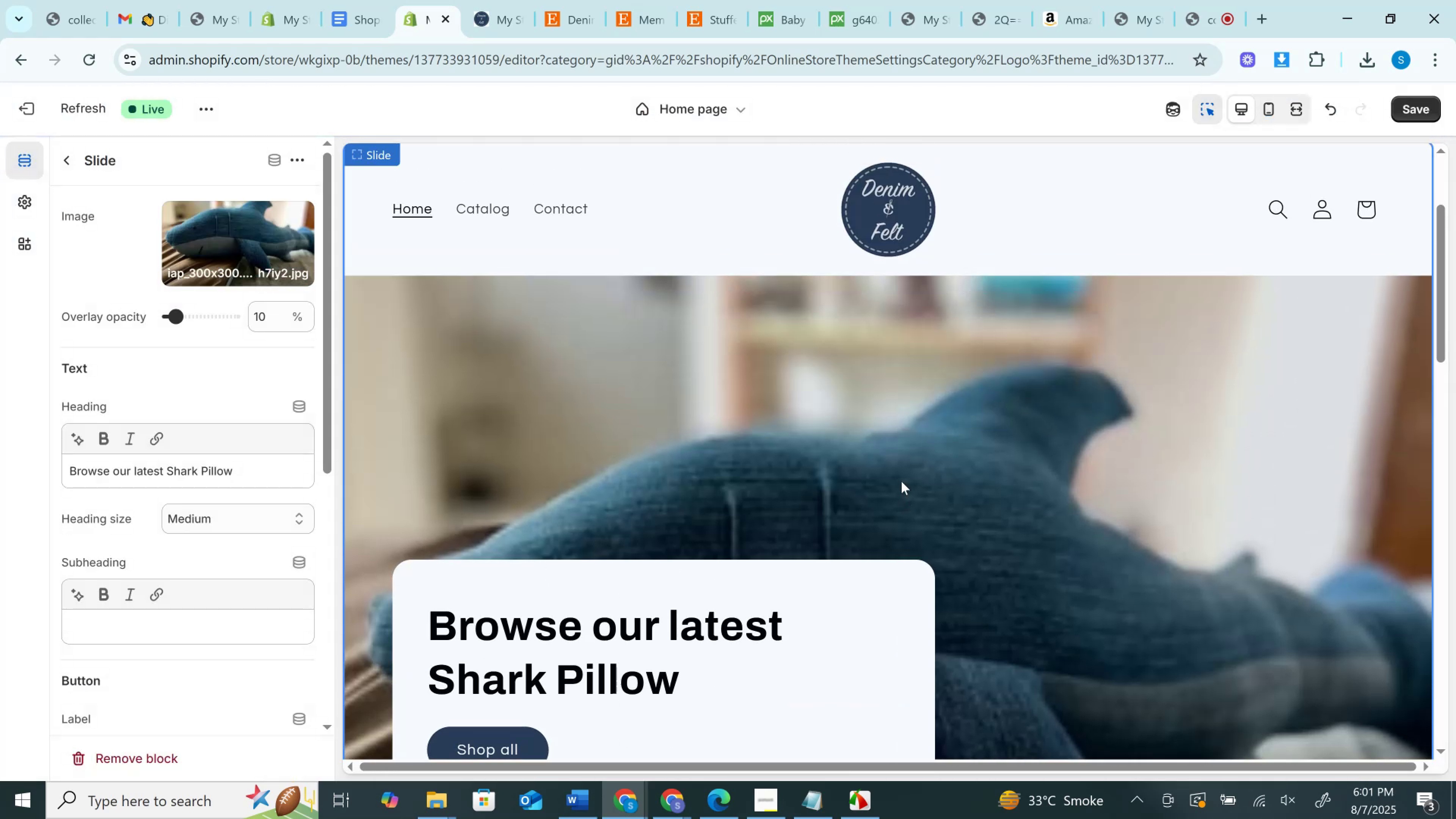 
scroll: coordinate [907, 486], scroll_direction: down, amount: 9.0
 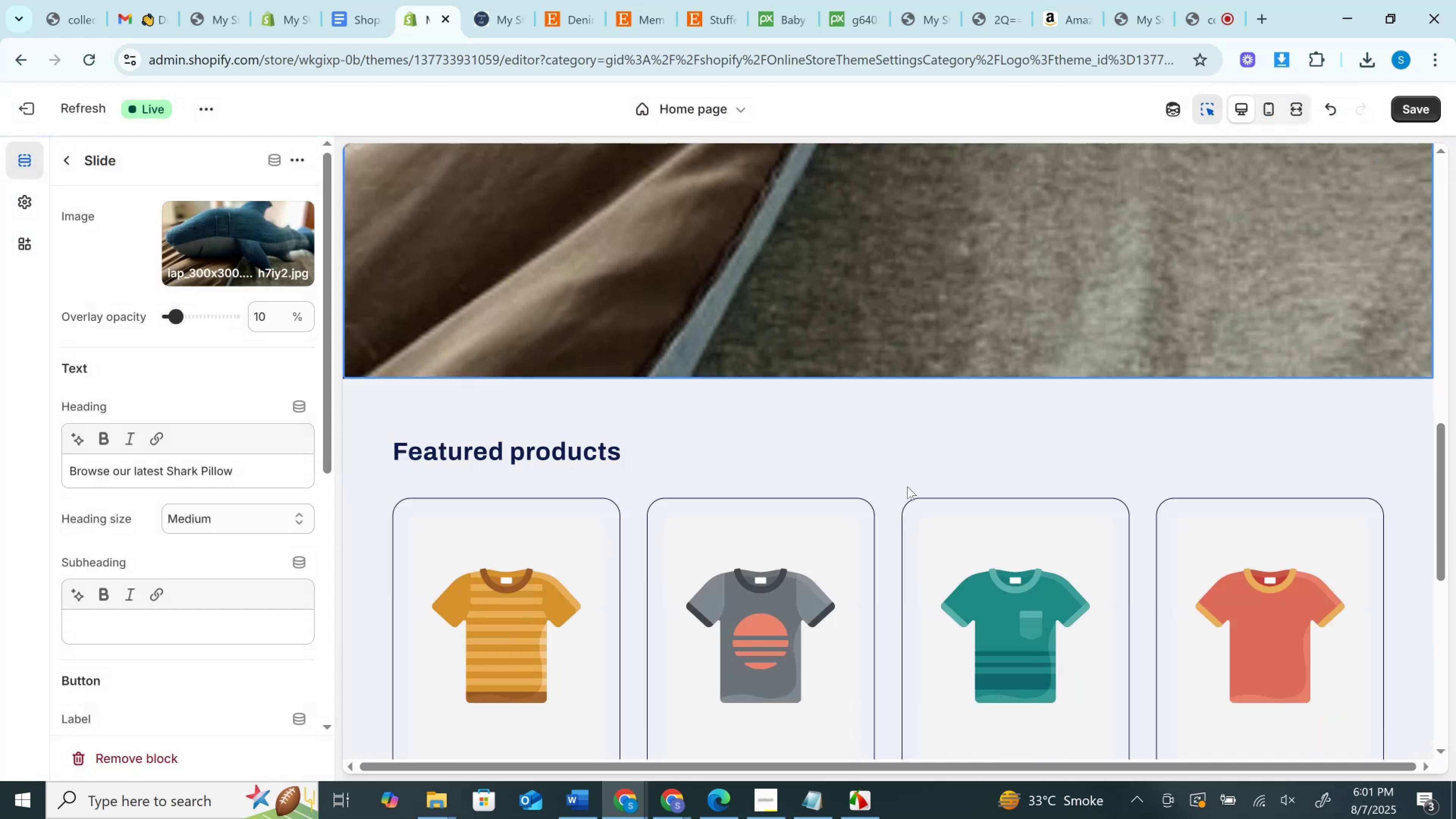 
scroll: coordinate [907, 486], scroll_direction: up, amount: 2.0
 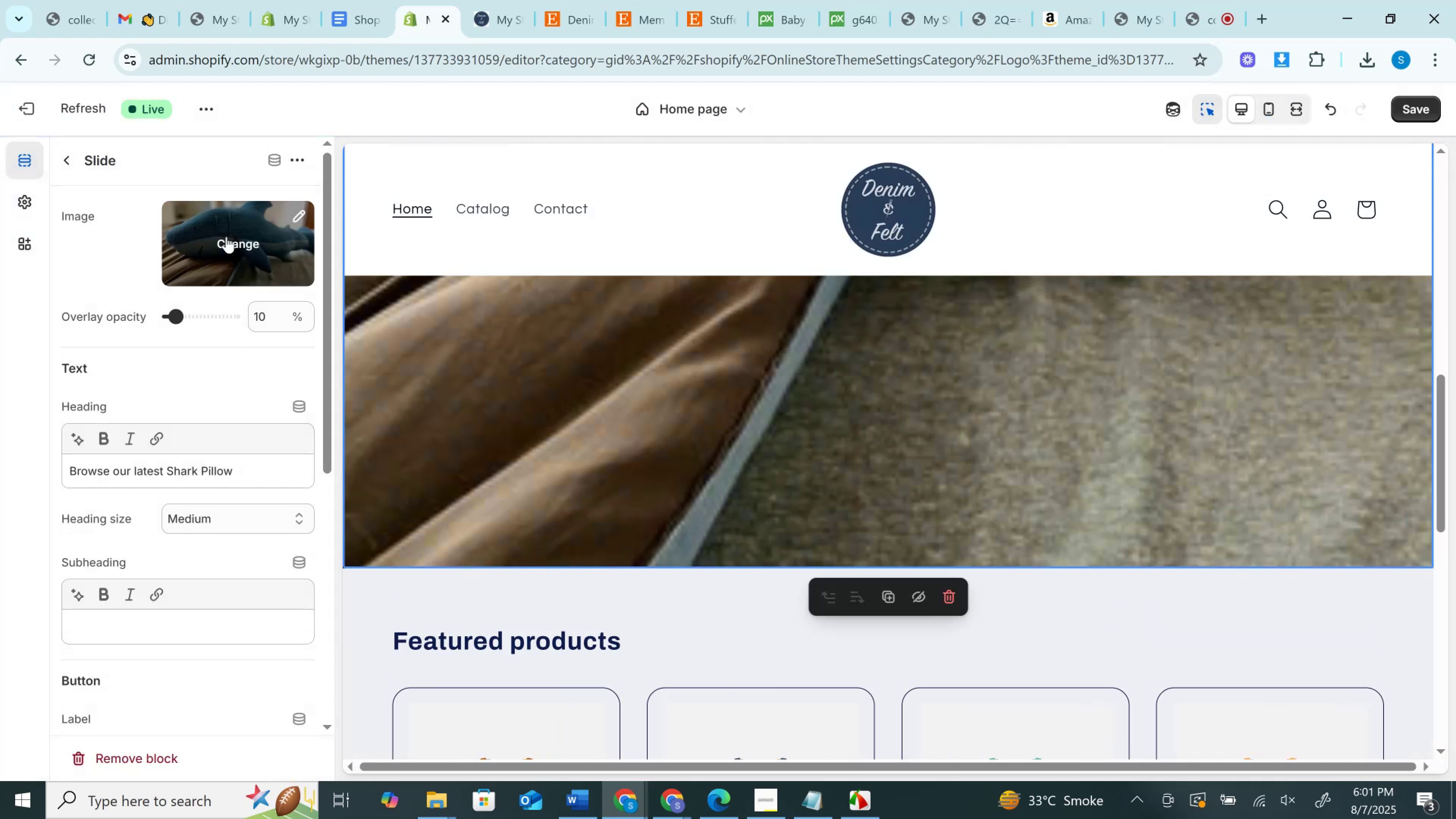 
left_click([227, 245])
 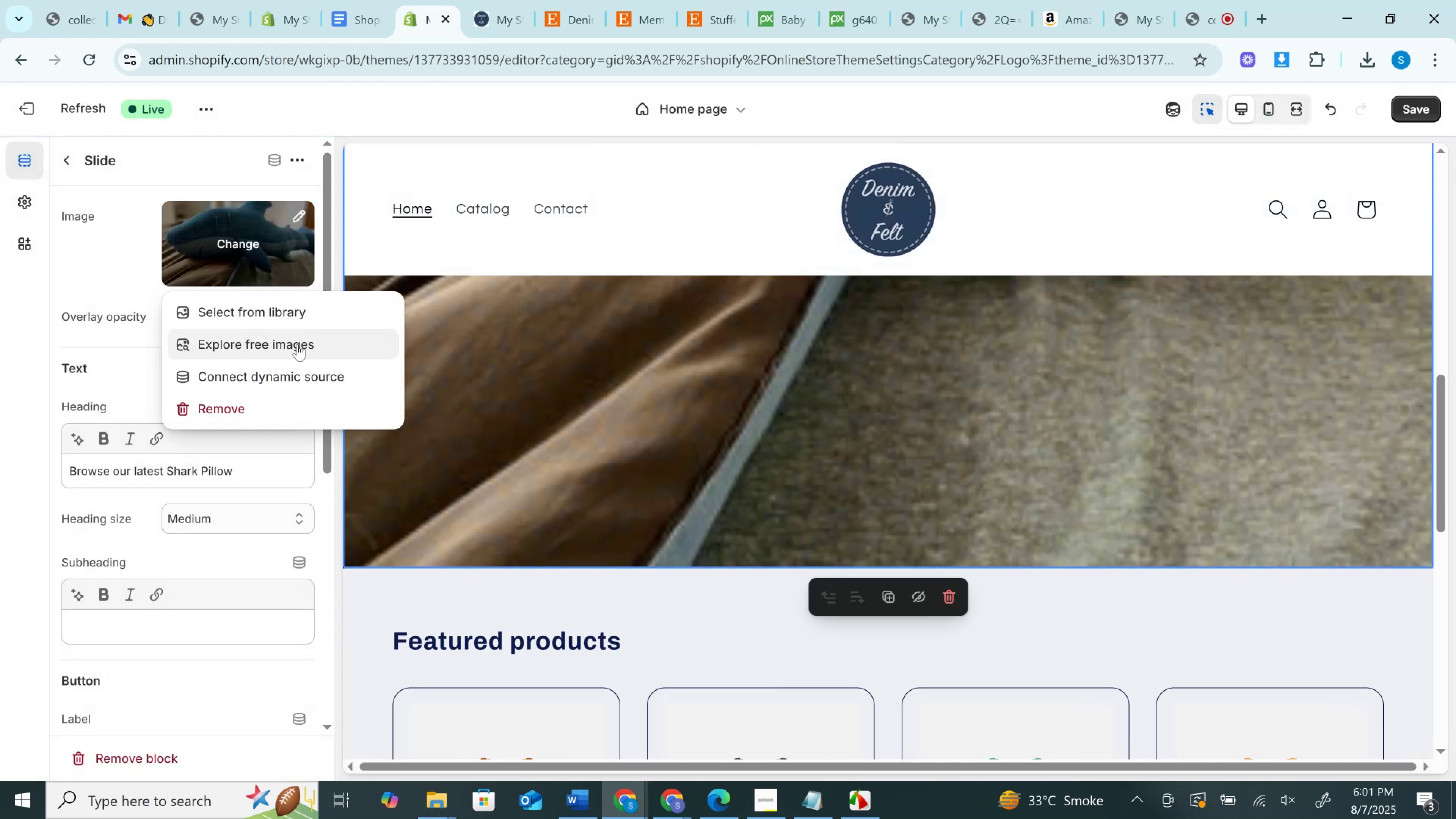 
left_click([297, 344])
 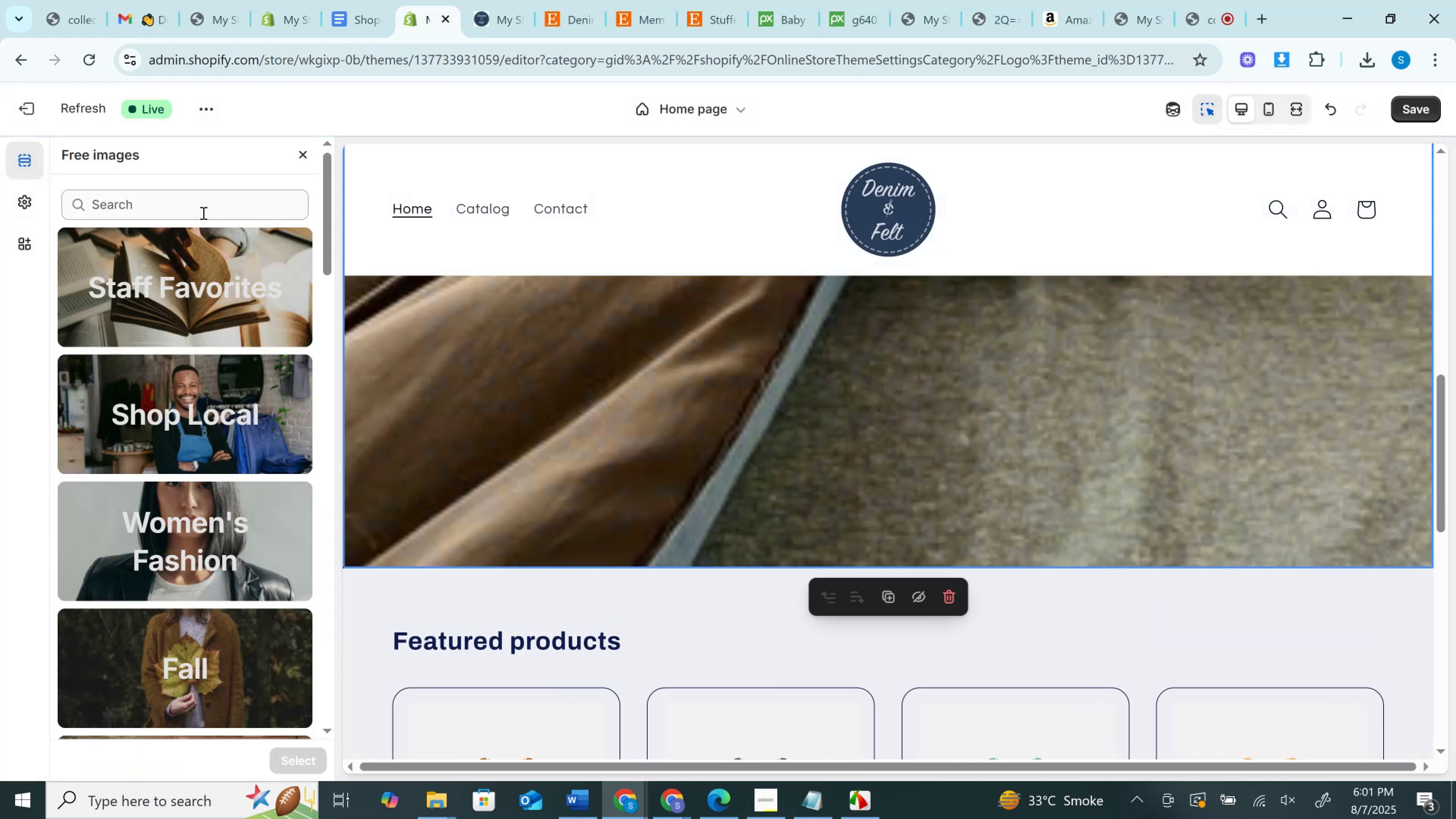 
left_click([202, 212])
 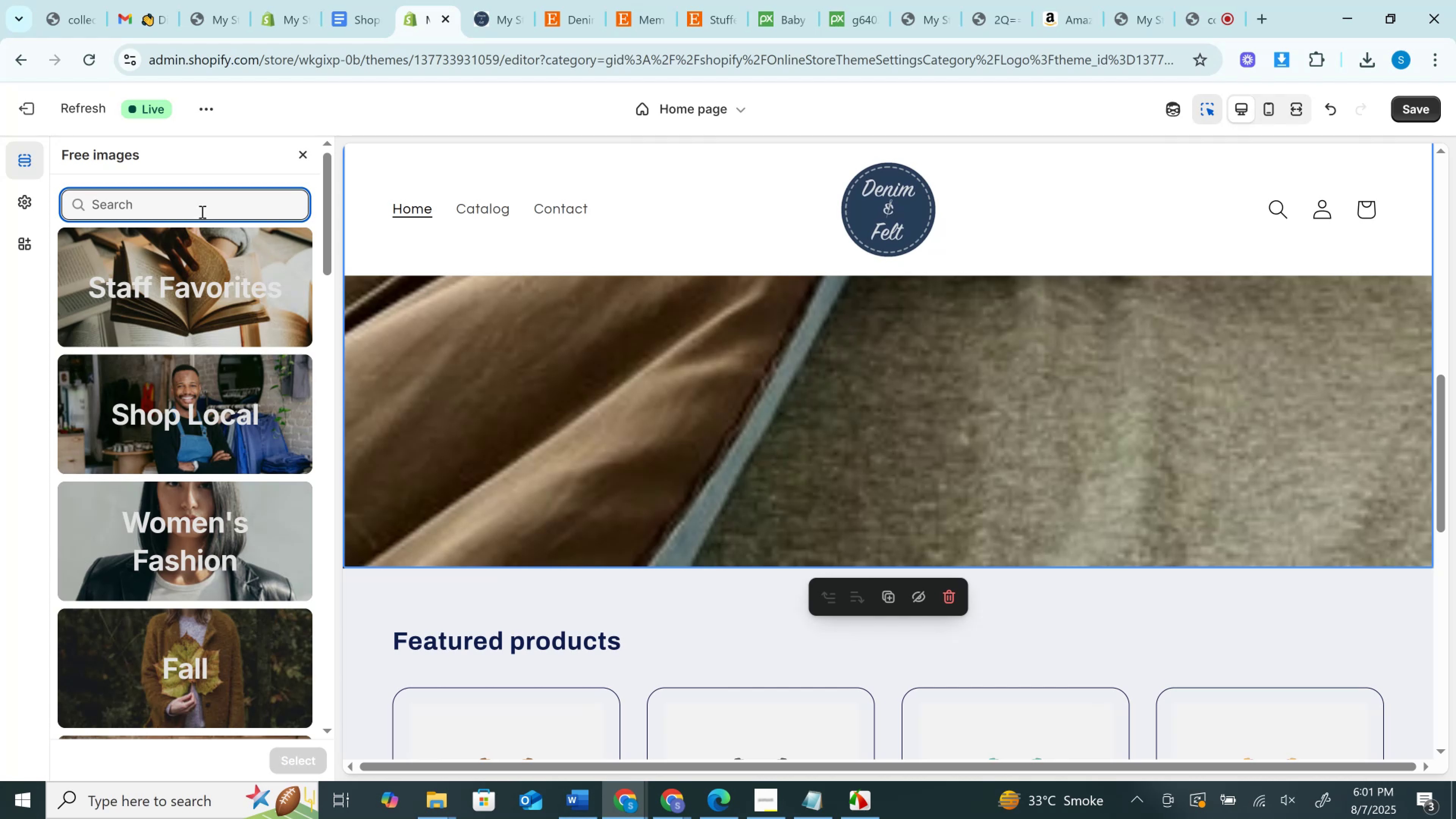 
key(Control+V)
 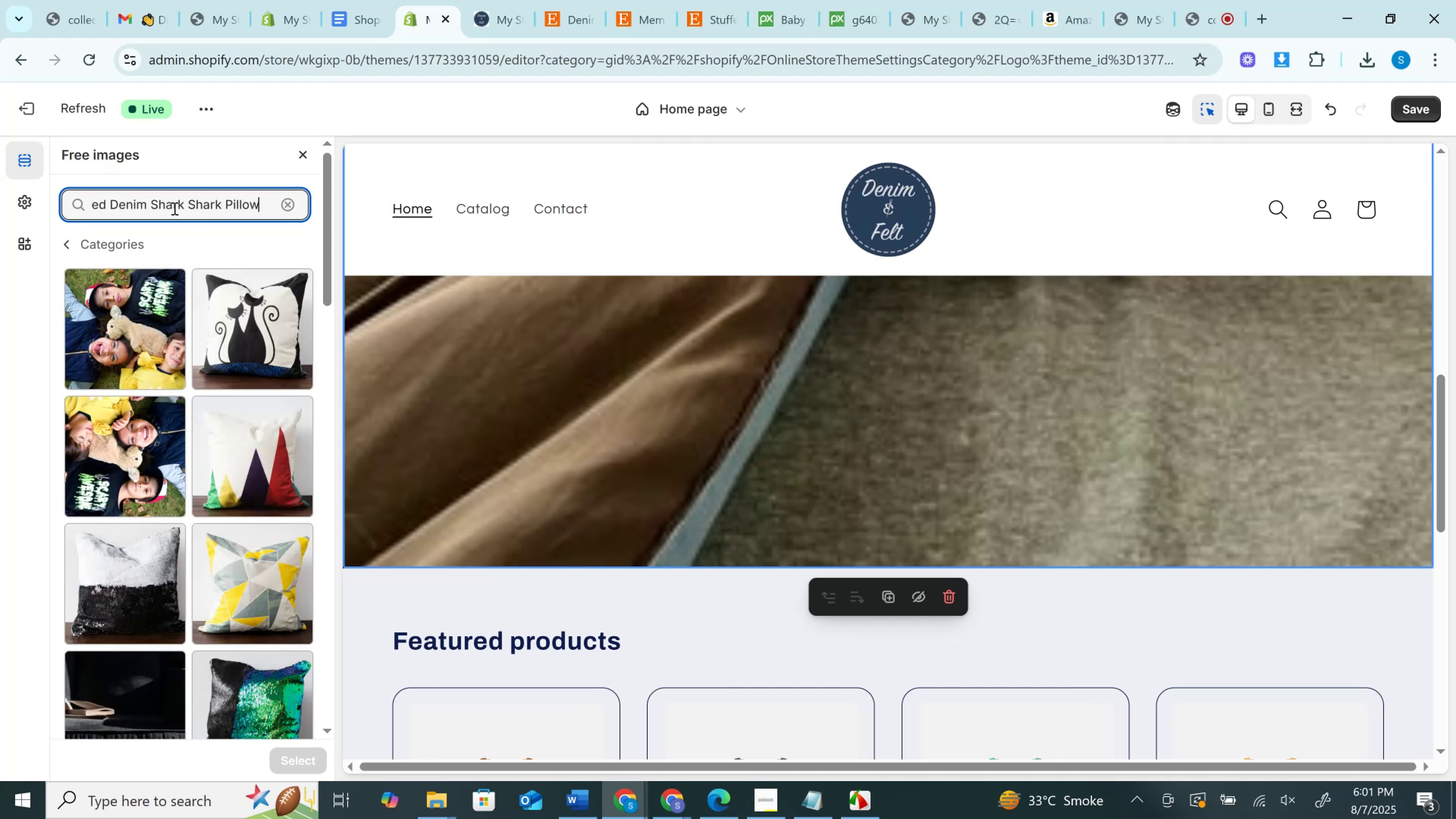 
double_click([174, 208])
 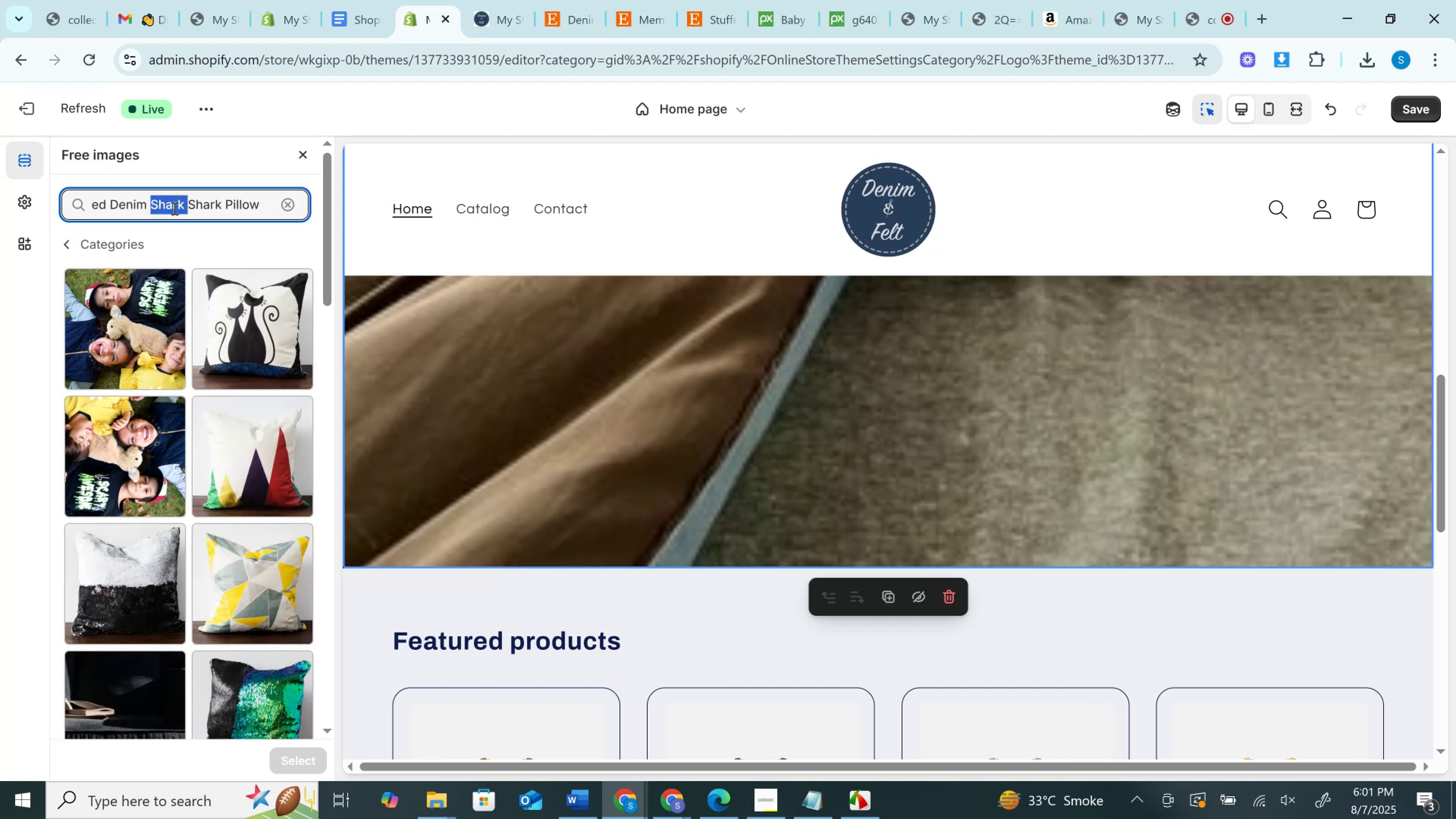 
key(Backspace)
 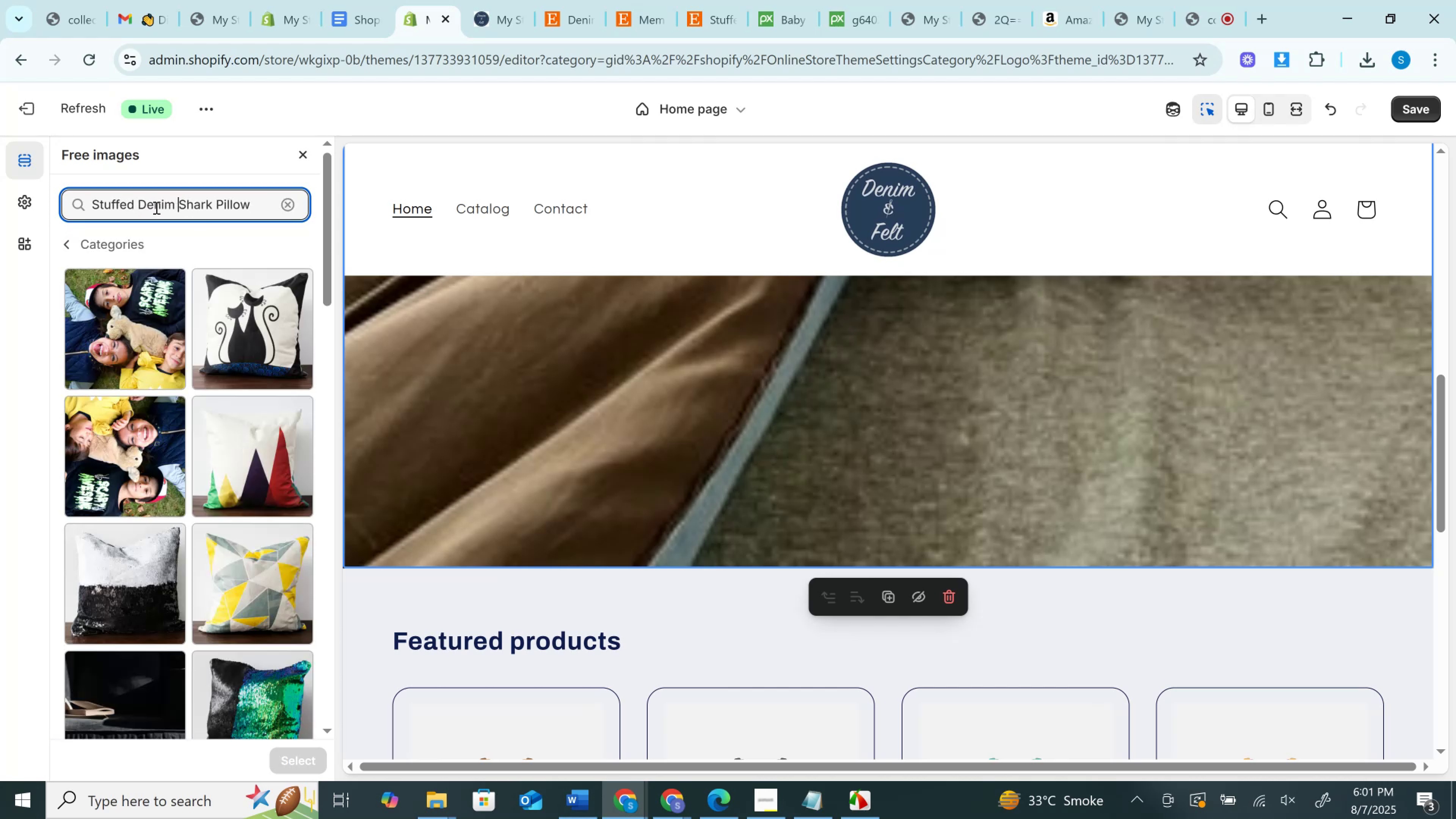 
key(Enter)
 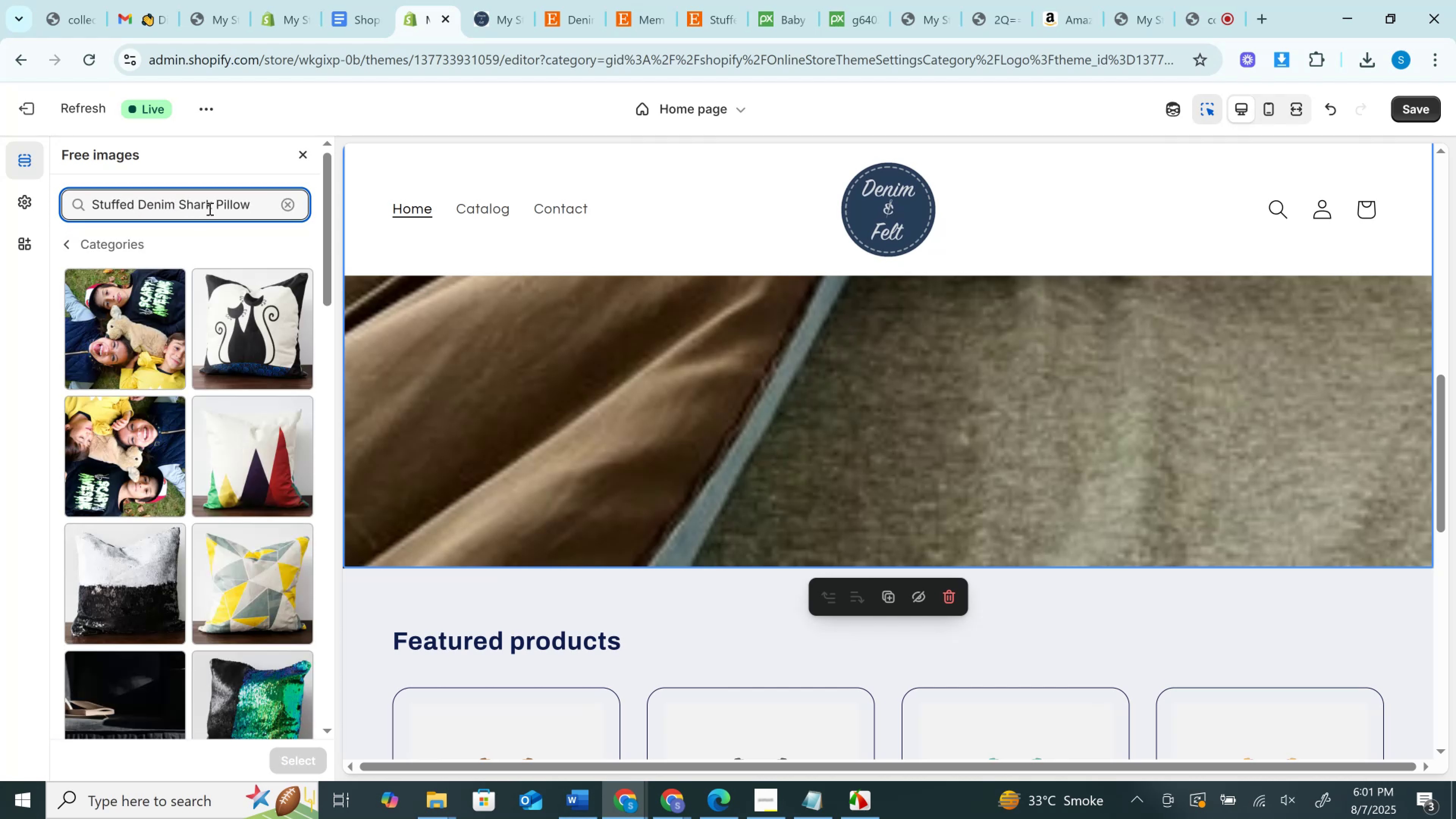 
left_click([255, 202])
 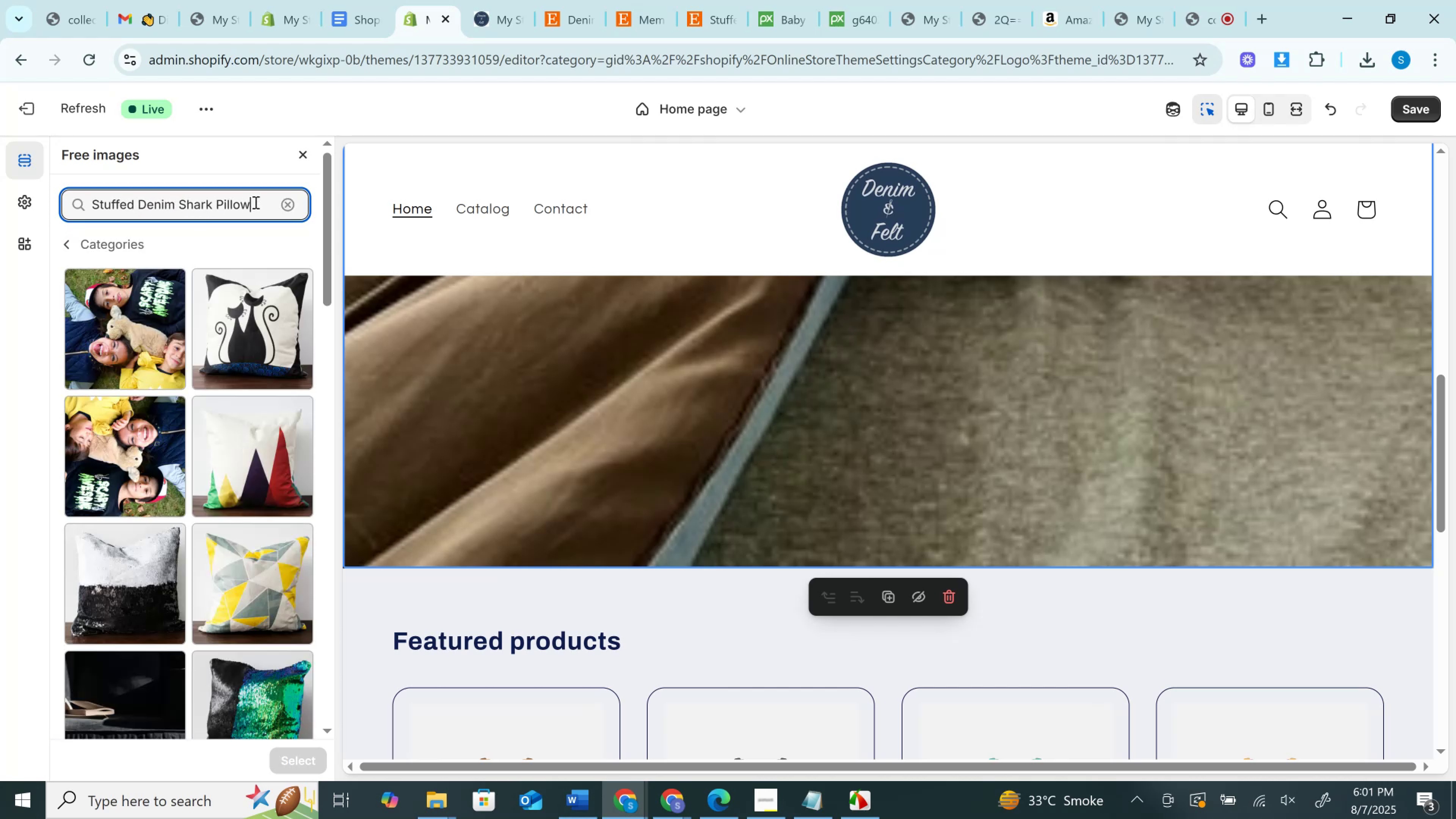 
key(Enter)
 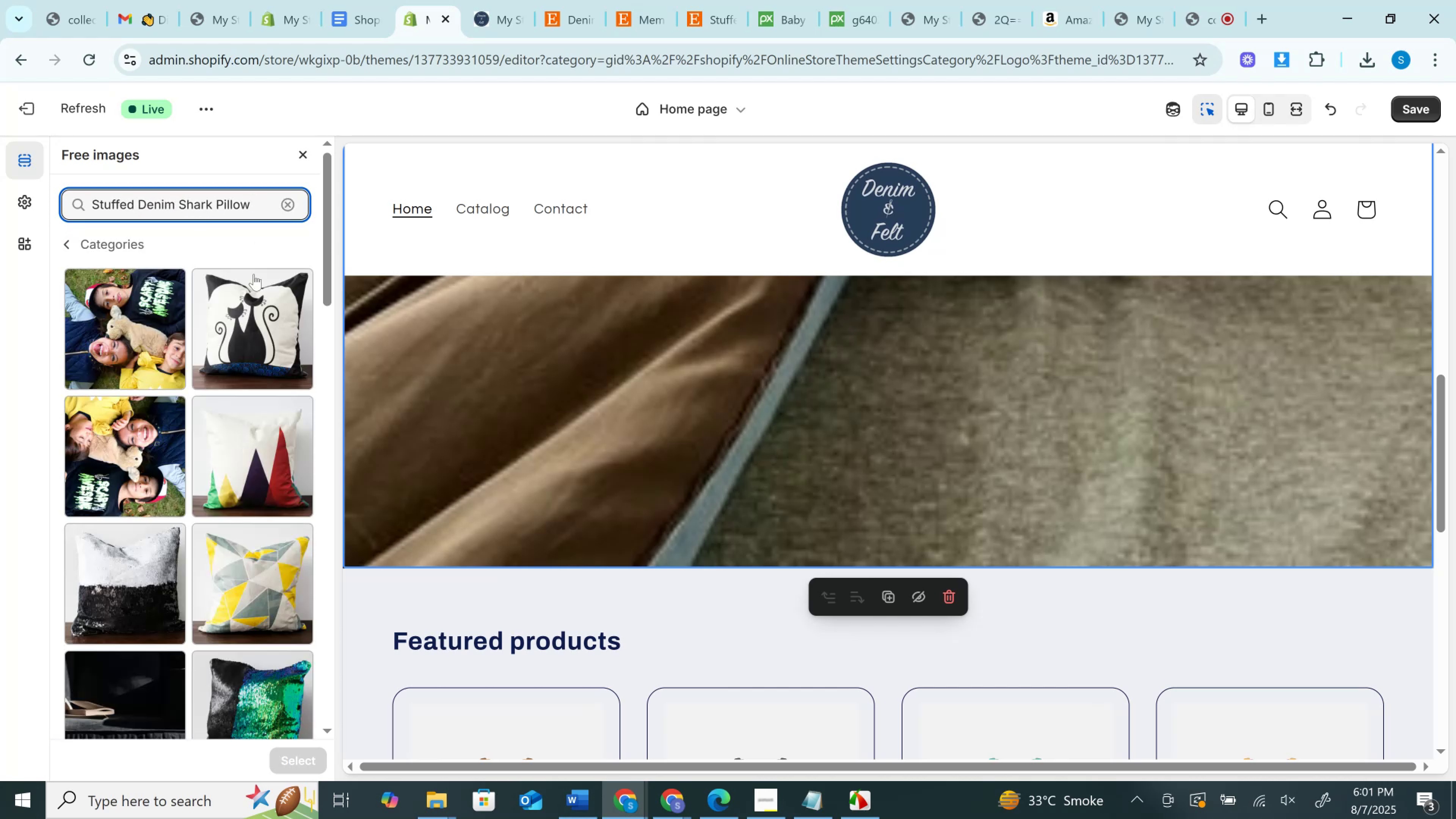 
scroll: coordinate [265, 424], scroll_direction: down, amount: 10.0
 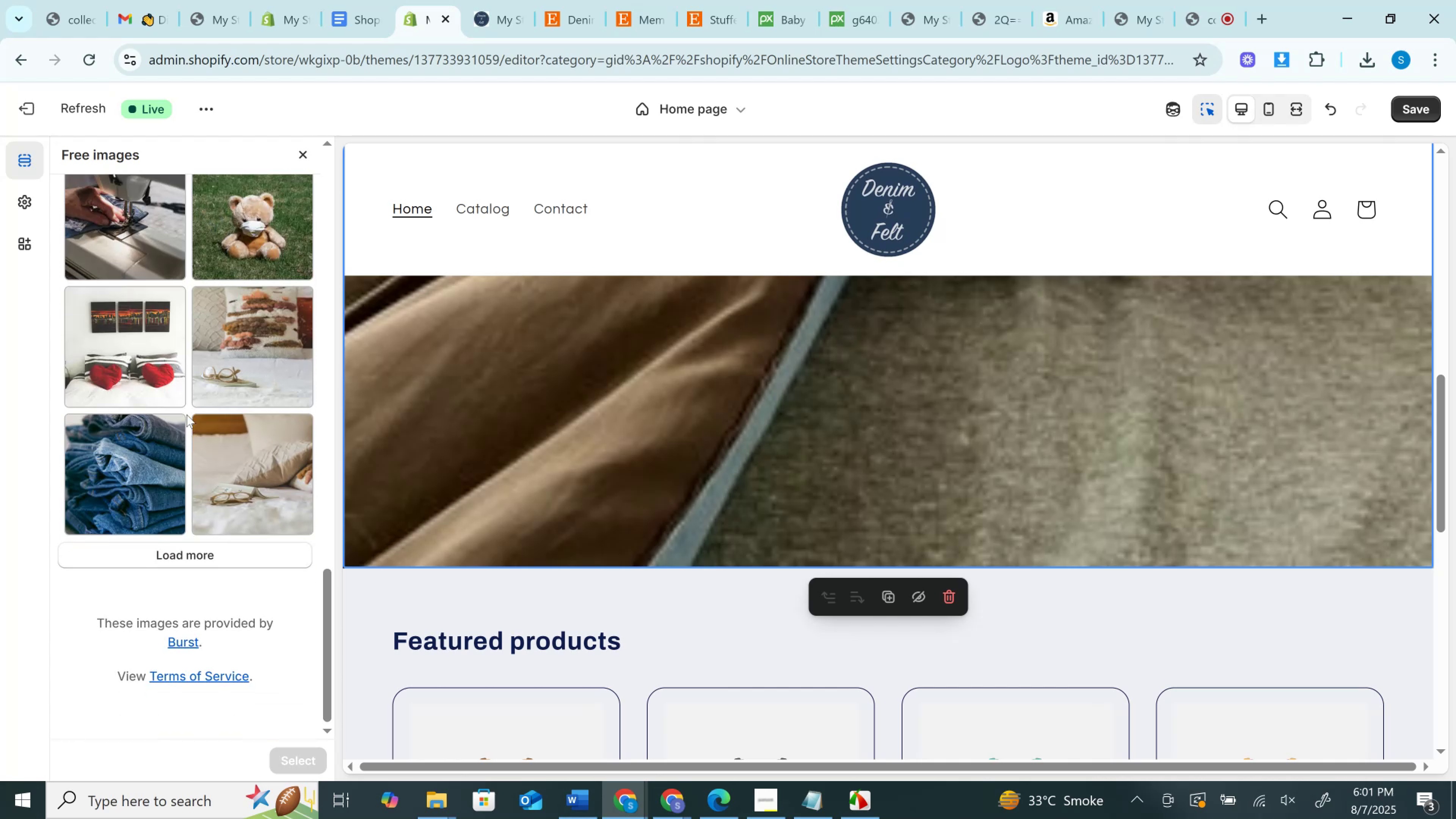 
scroll: coordinate [128, 382], scroll_direction: up, amount: 3.0
 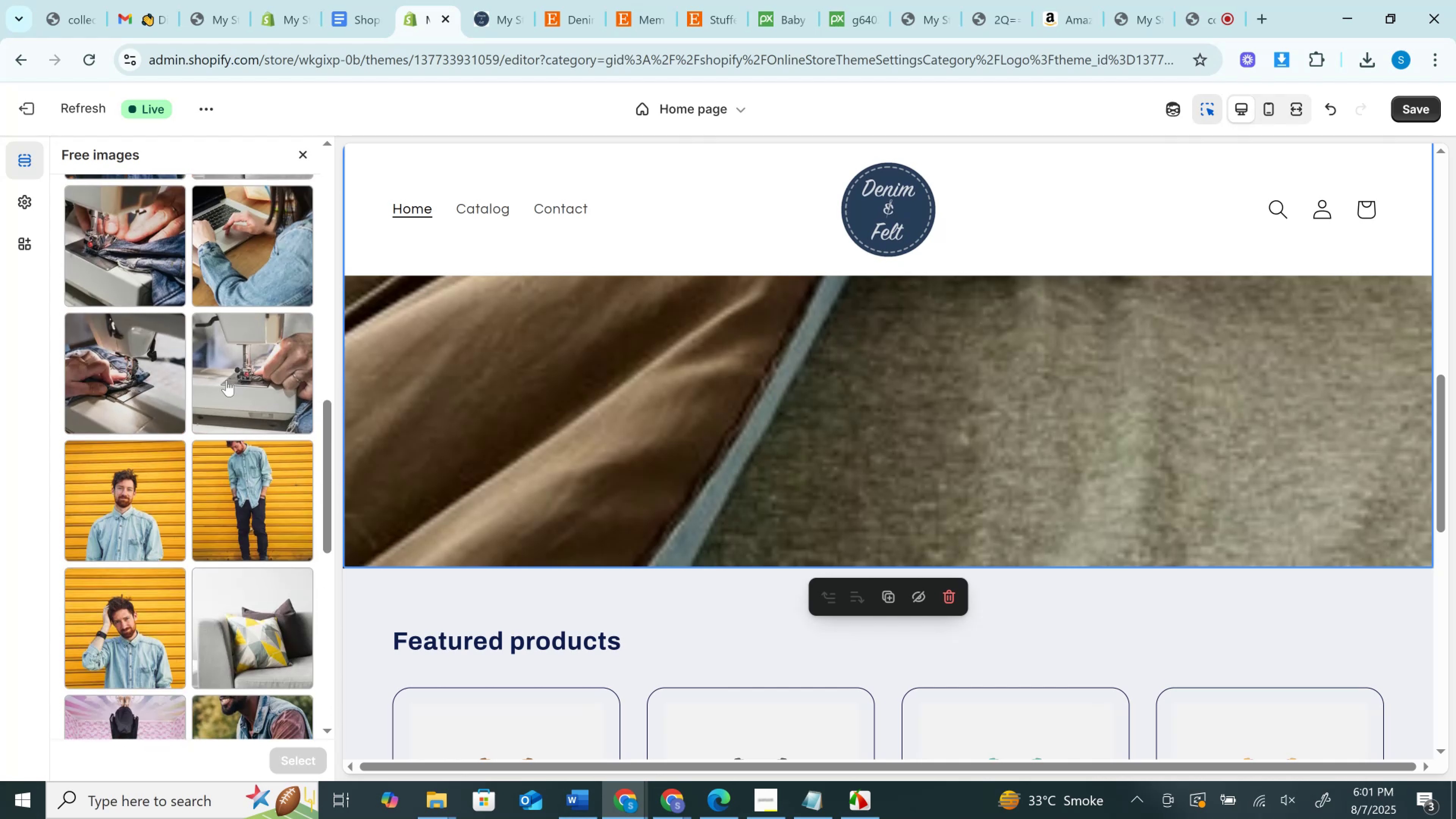 
left_click([226, 380])
 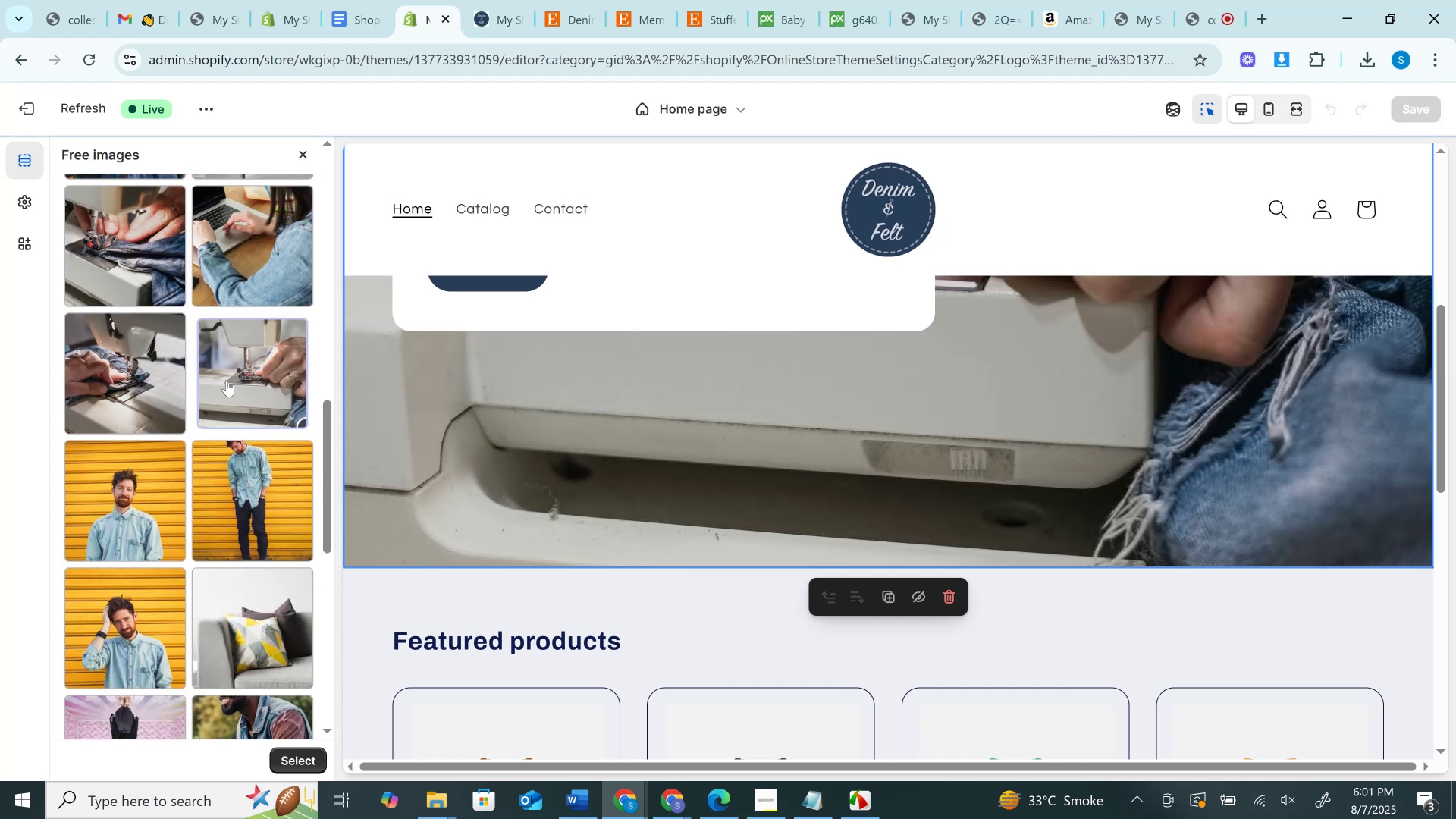 
scroll: coordinate [533, 461], scroll_direction: up, amount: 8.0
 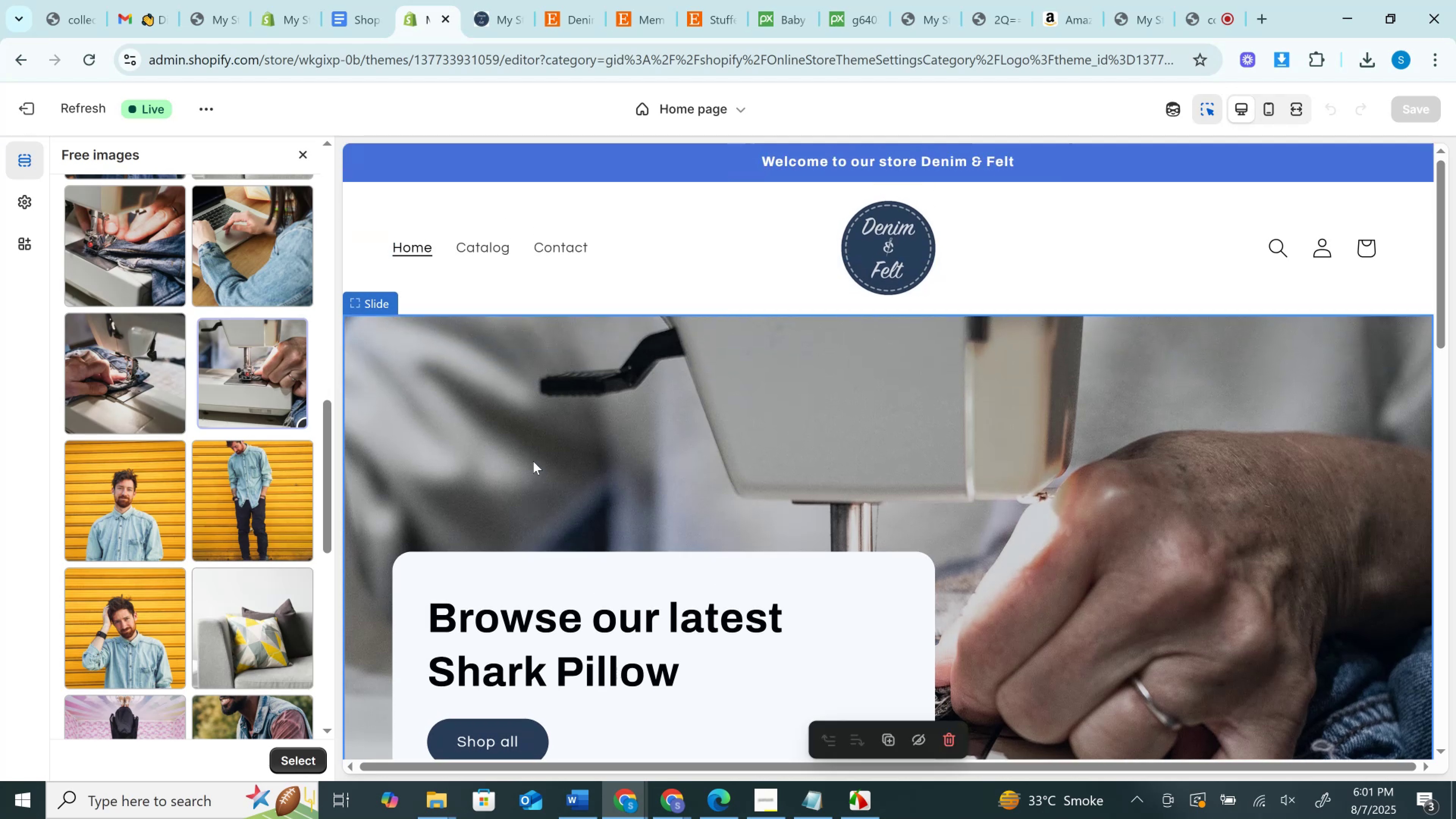 
scroll: coordinate [533, 461], scroll_direction: down, amount: 1.0
 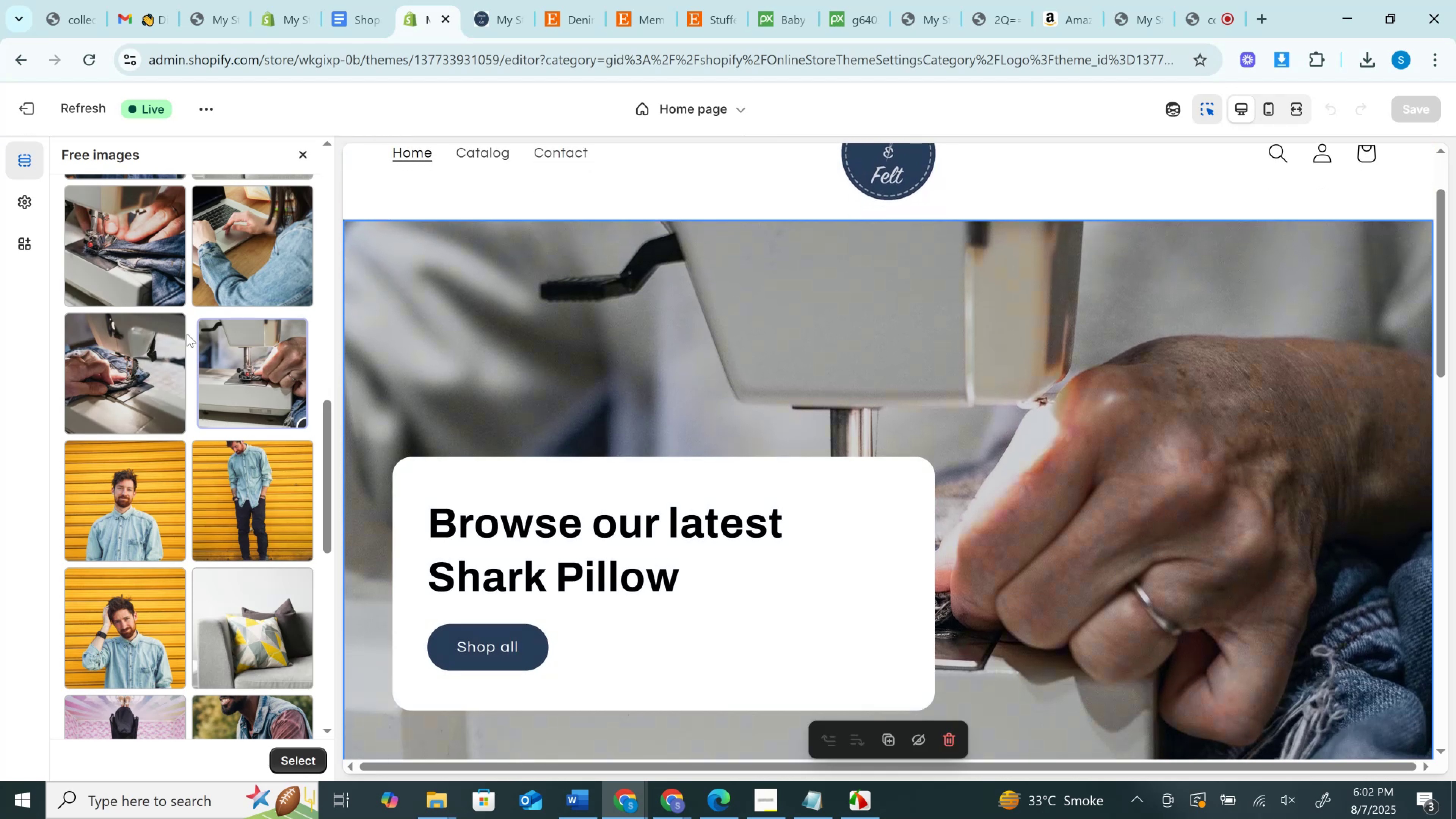 
scroll: coordinate [234, 406], scroll_direction: up, amount: 8.0
 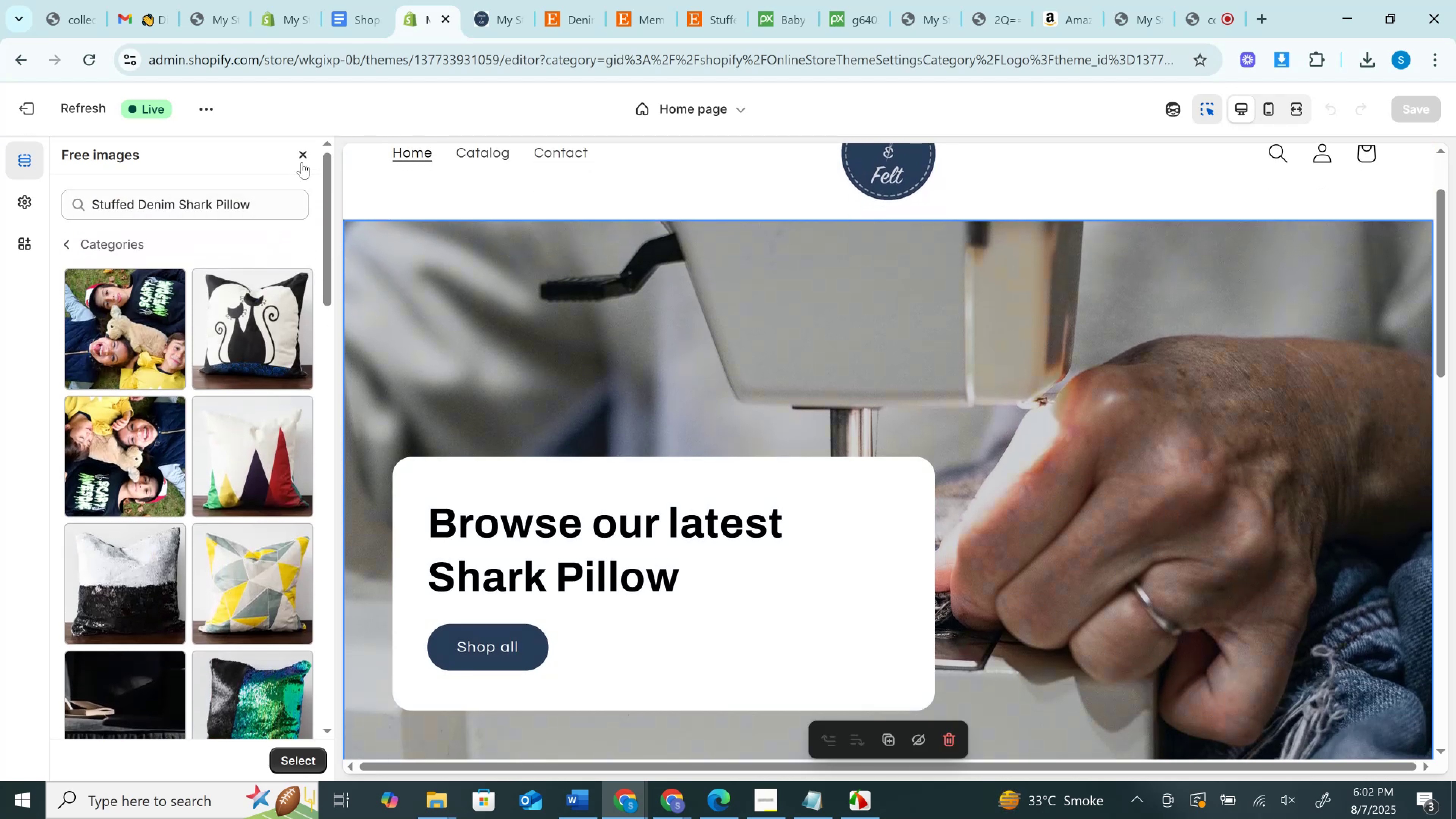 
left_click([303, 154])
 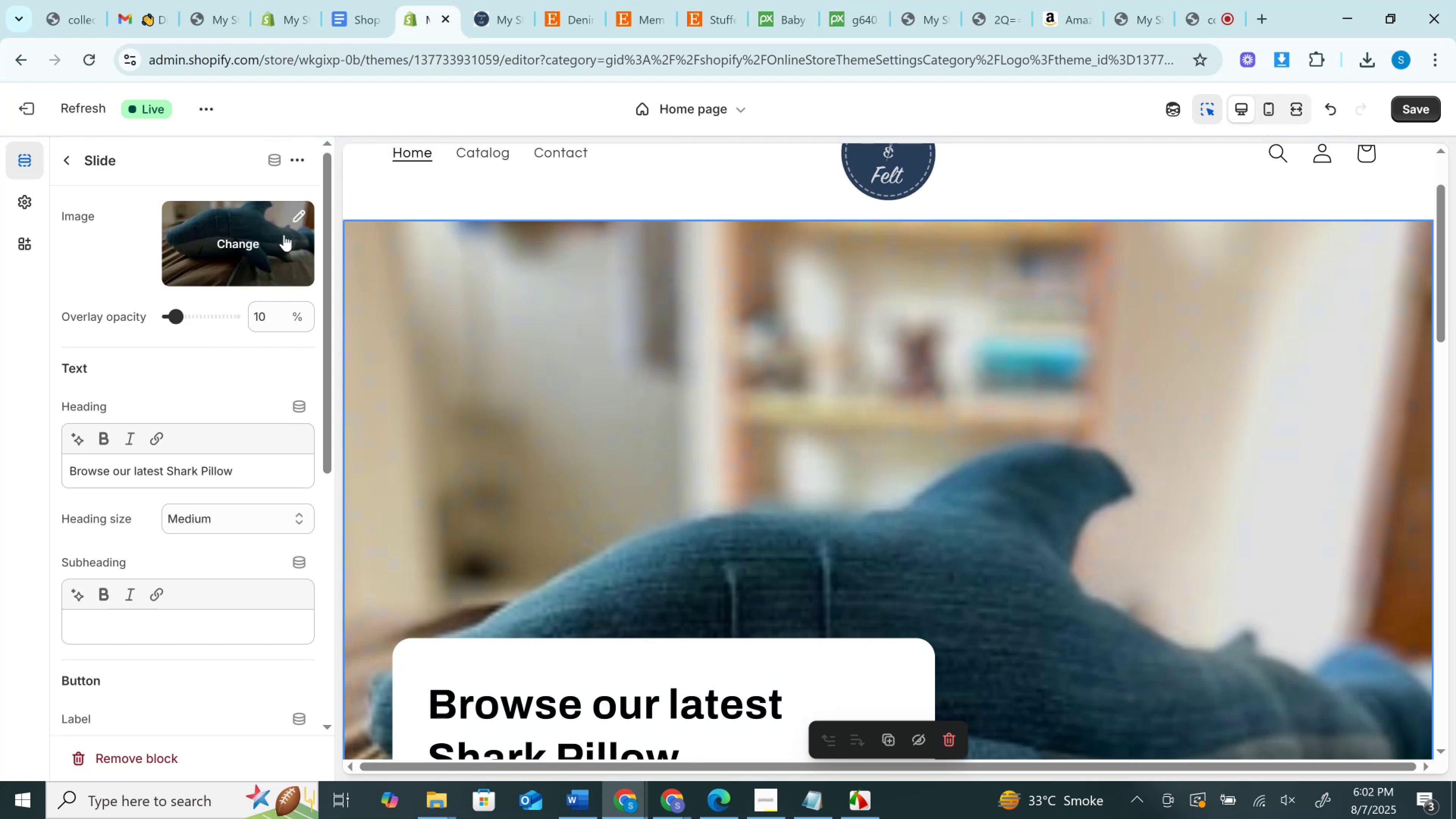 
left_click([245, 234])
 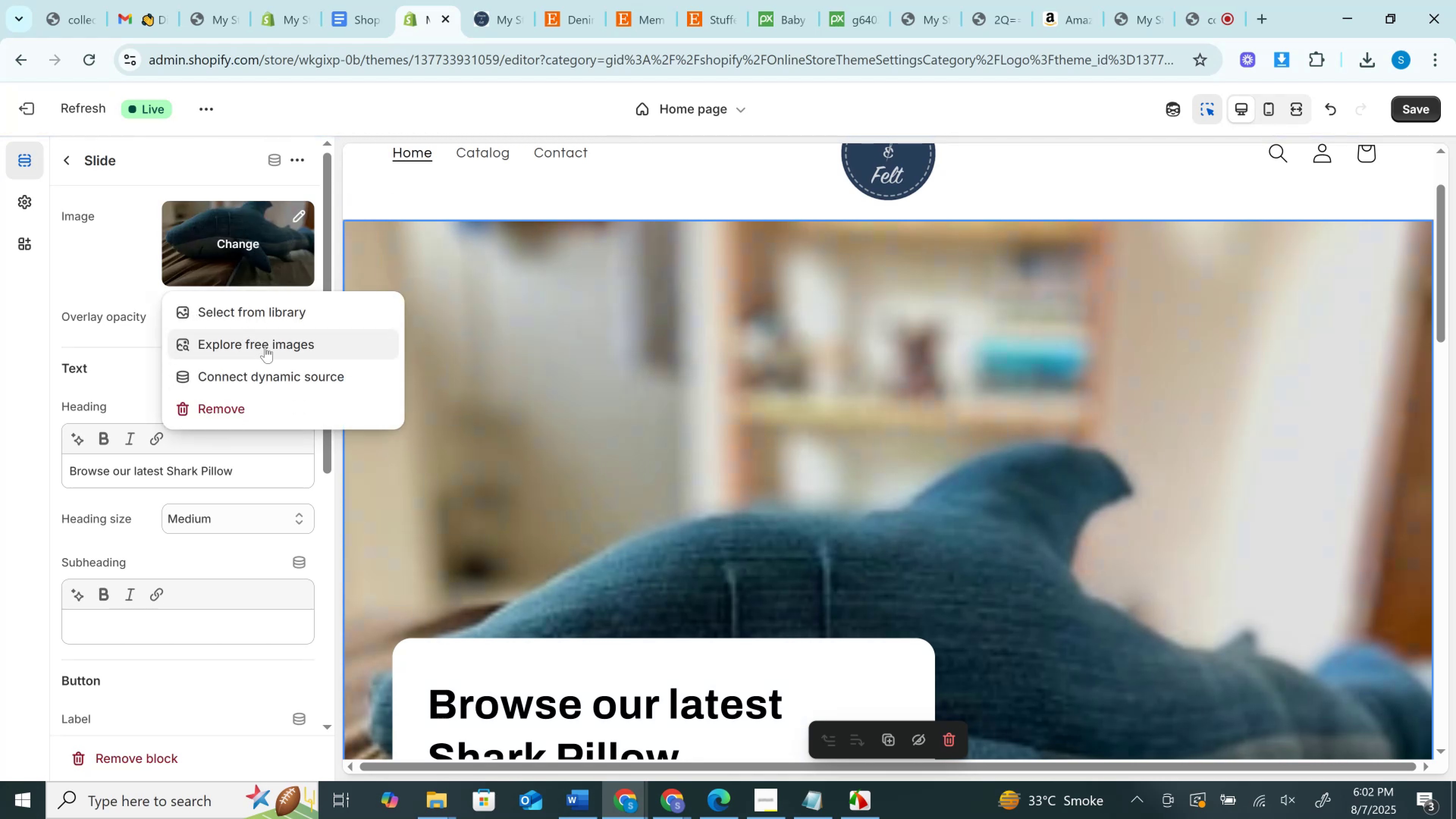 
left_click([262, 344])
 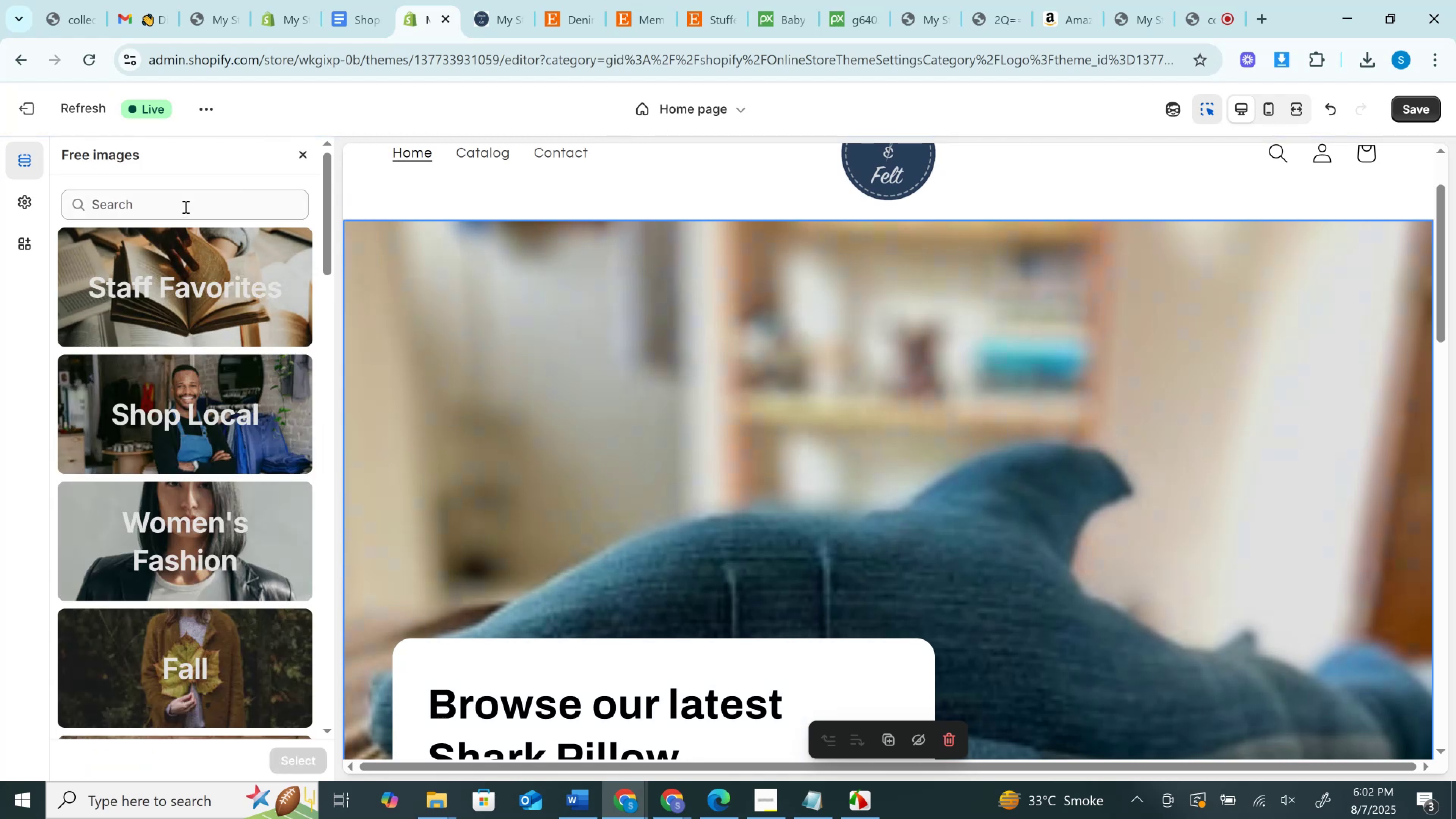 
left_click([185, 207])
 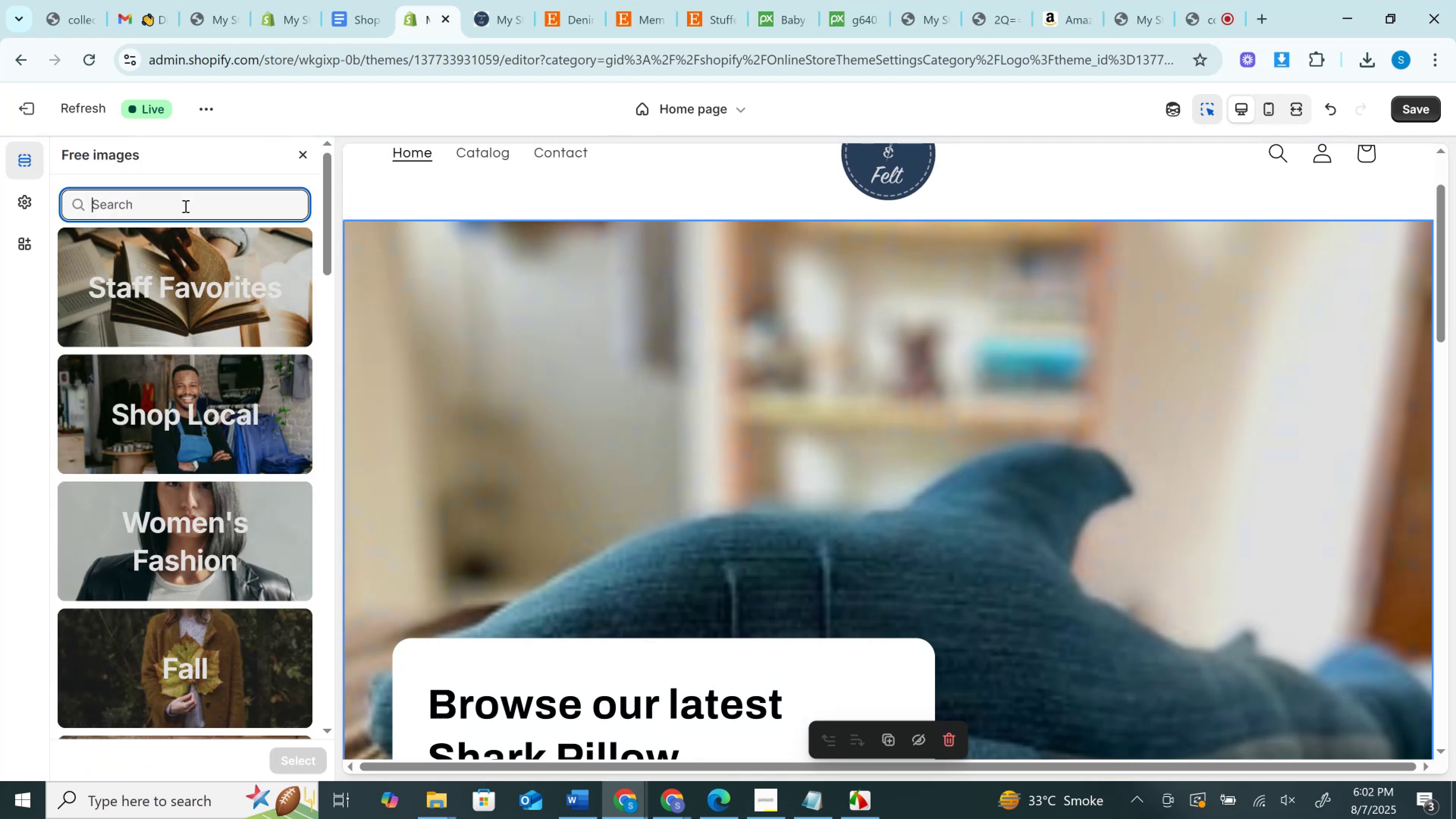 
key(Control+V)
 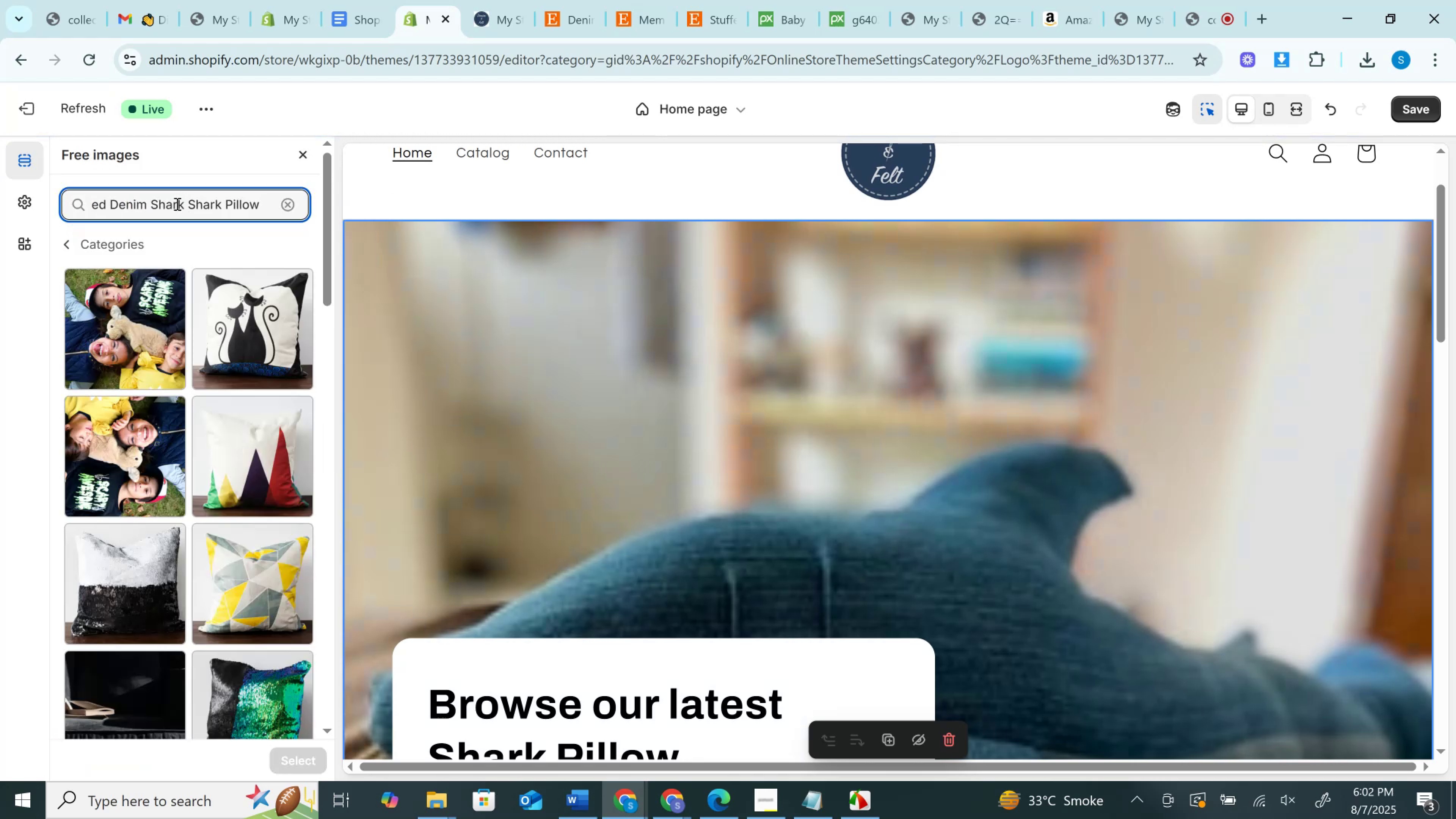 
double_click([176, 204])
 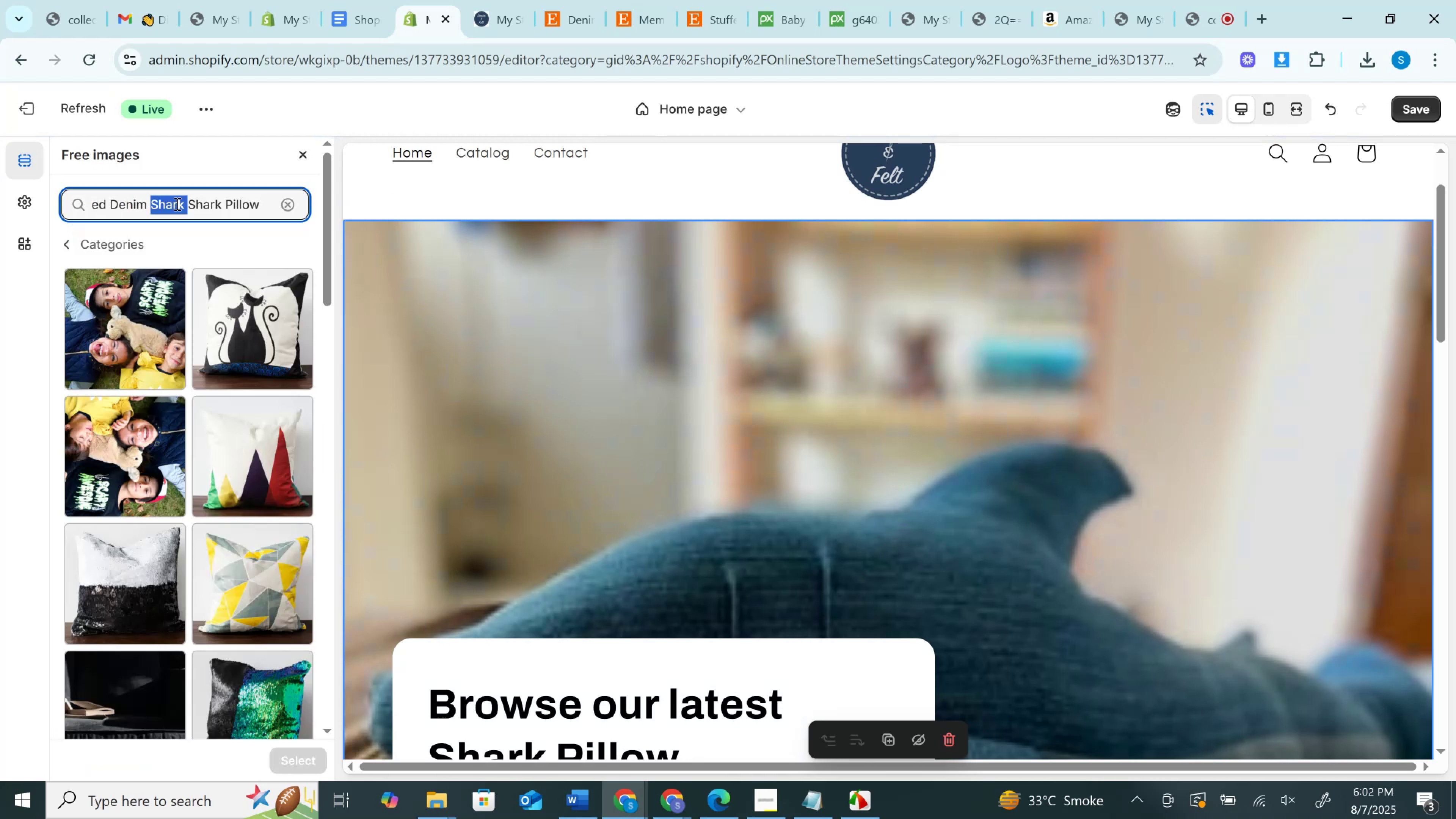 
key(Backspace)
 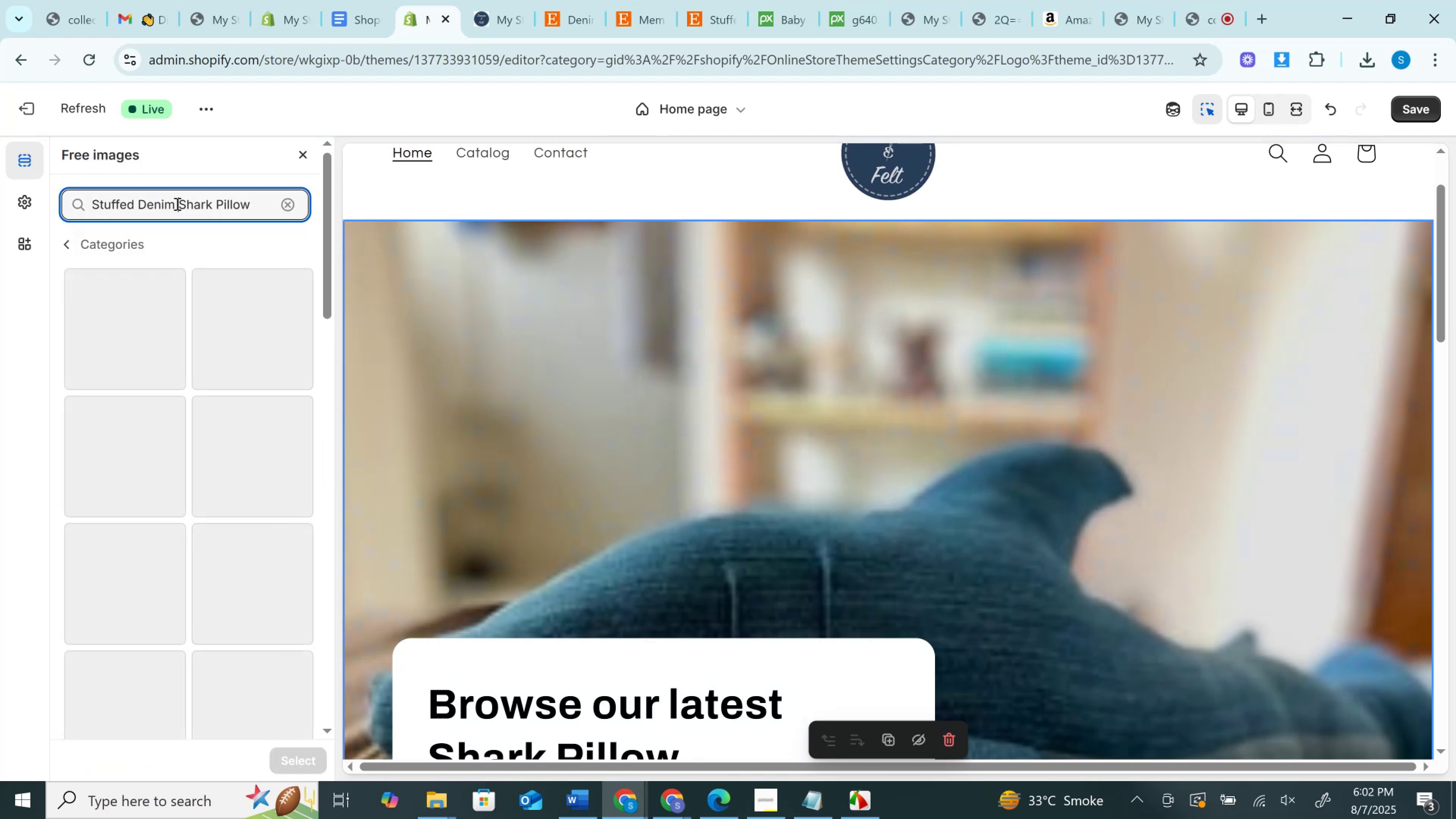 
key(Enter)
 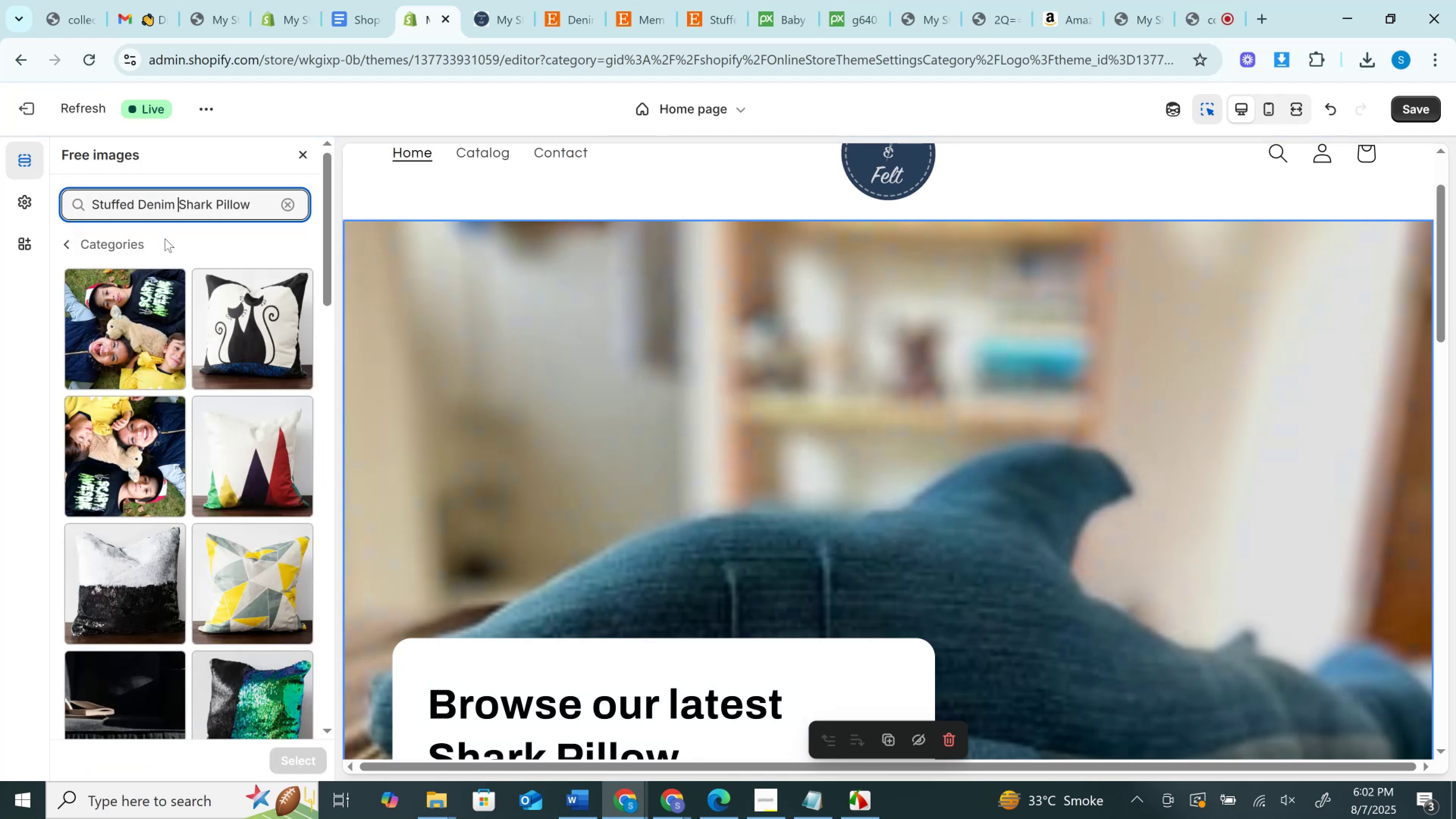 
scroll: coordinate [232, 470], scroll_direction: down, amount: 20.0
 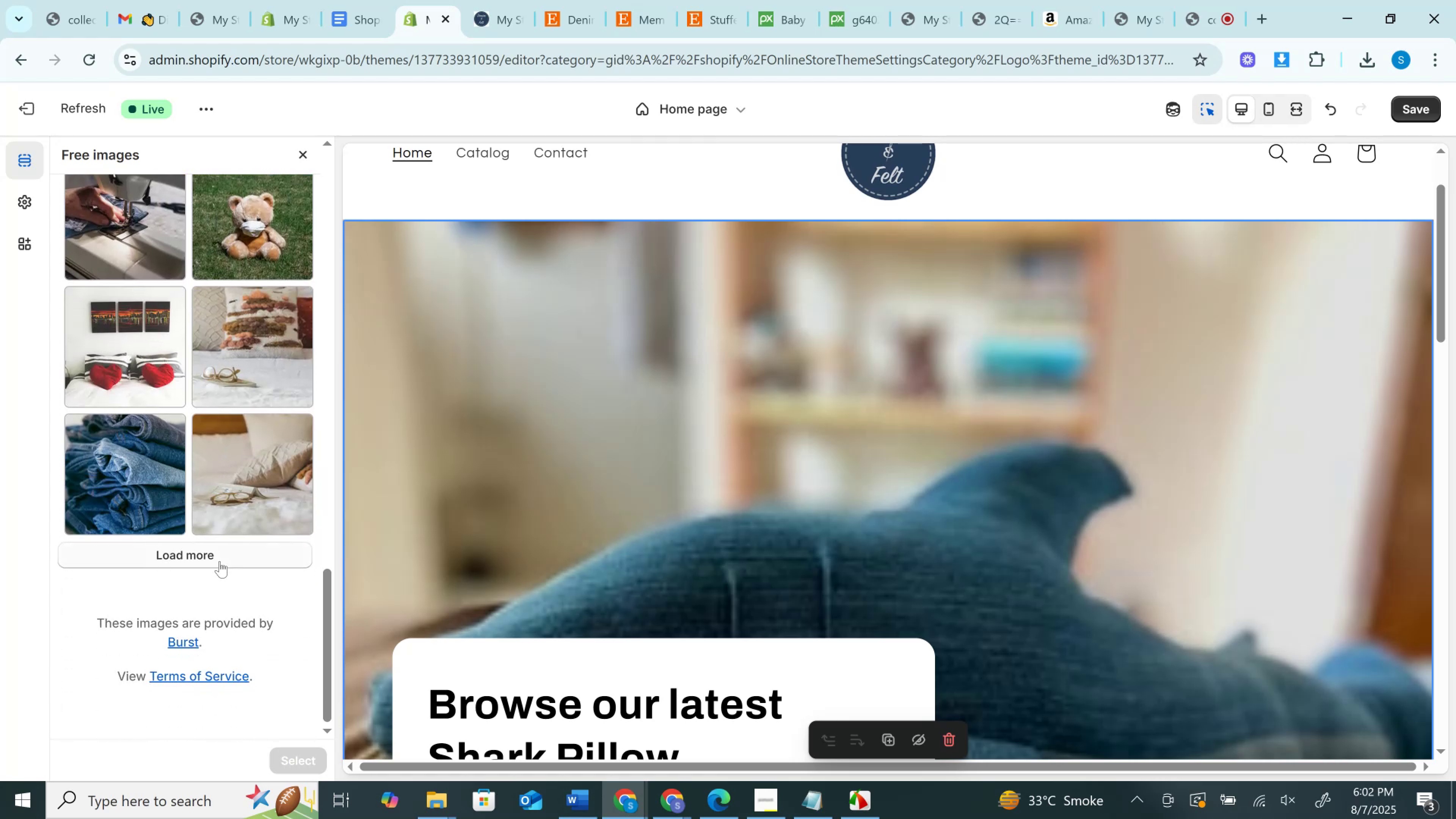 
left_click([219, 565])
 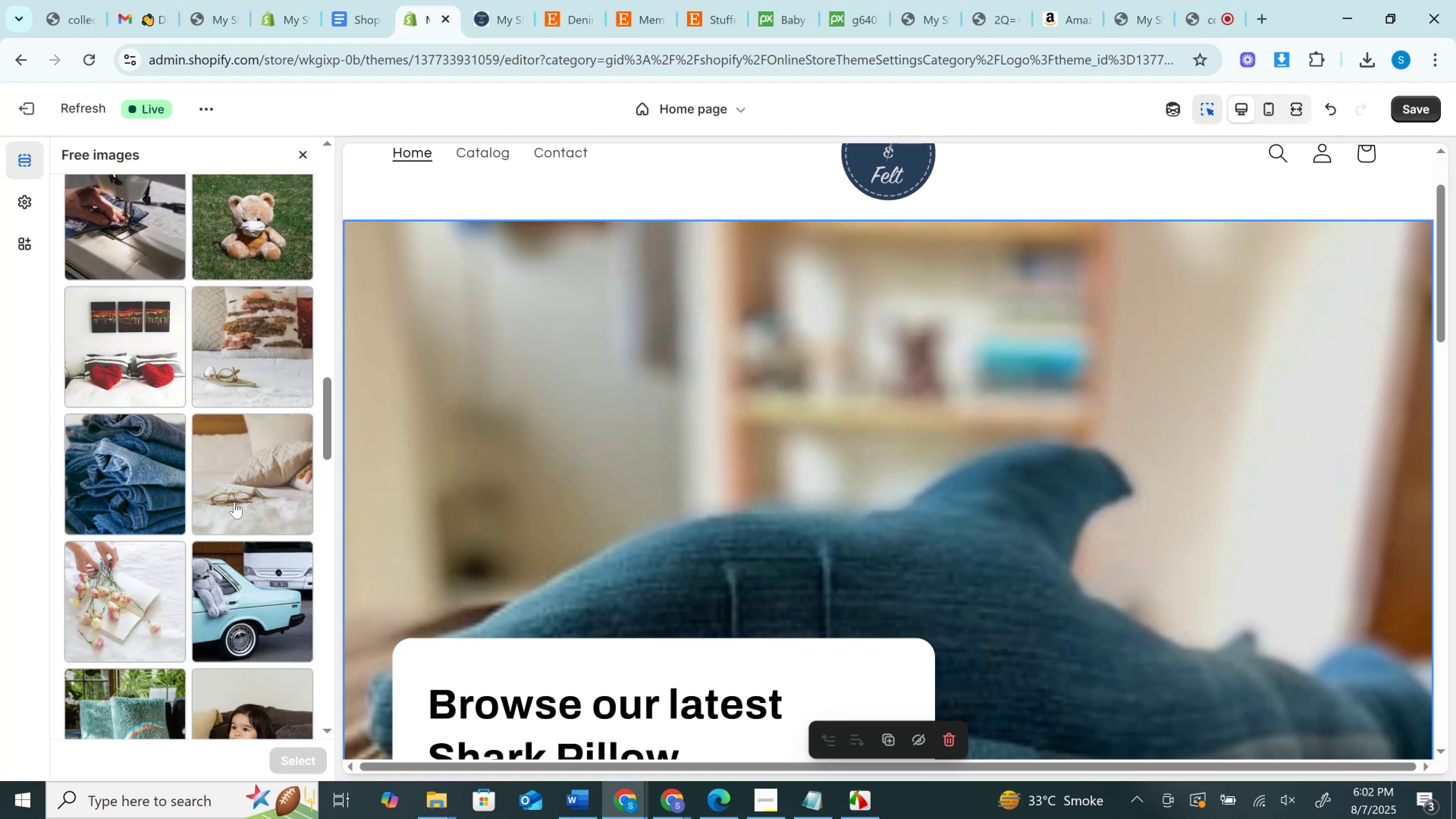 
scroll: coordinate [234, 502], scroll_direction: down, amount: 4.0
 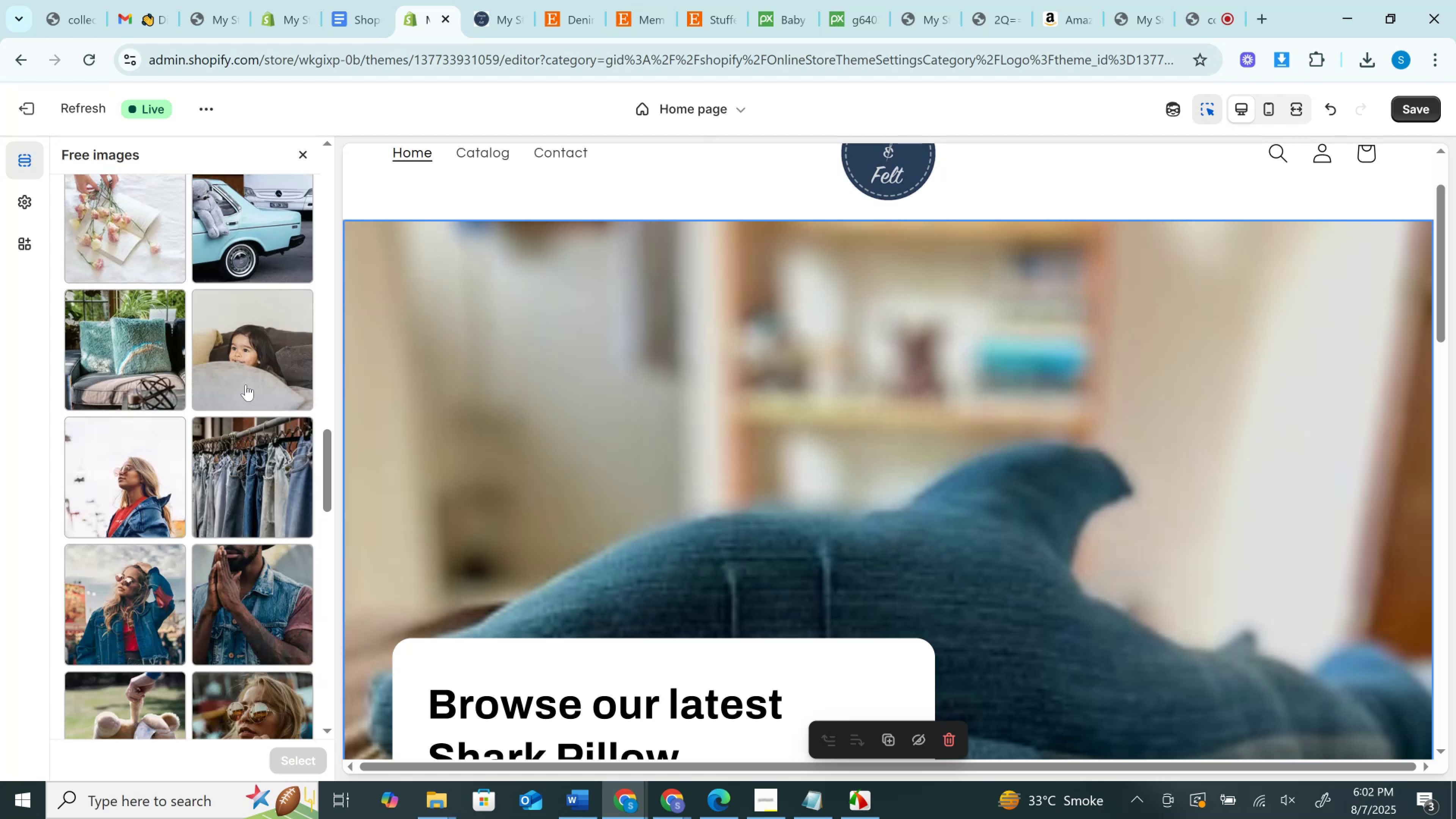 
left_click([254, 371])
 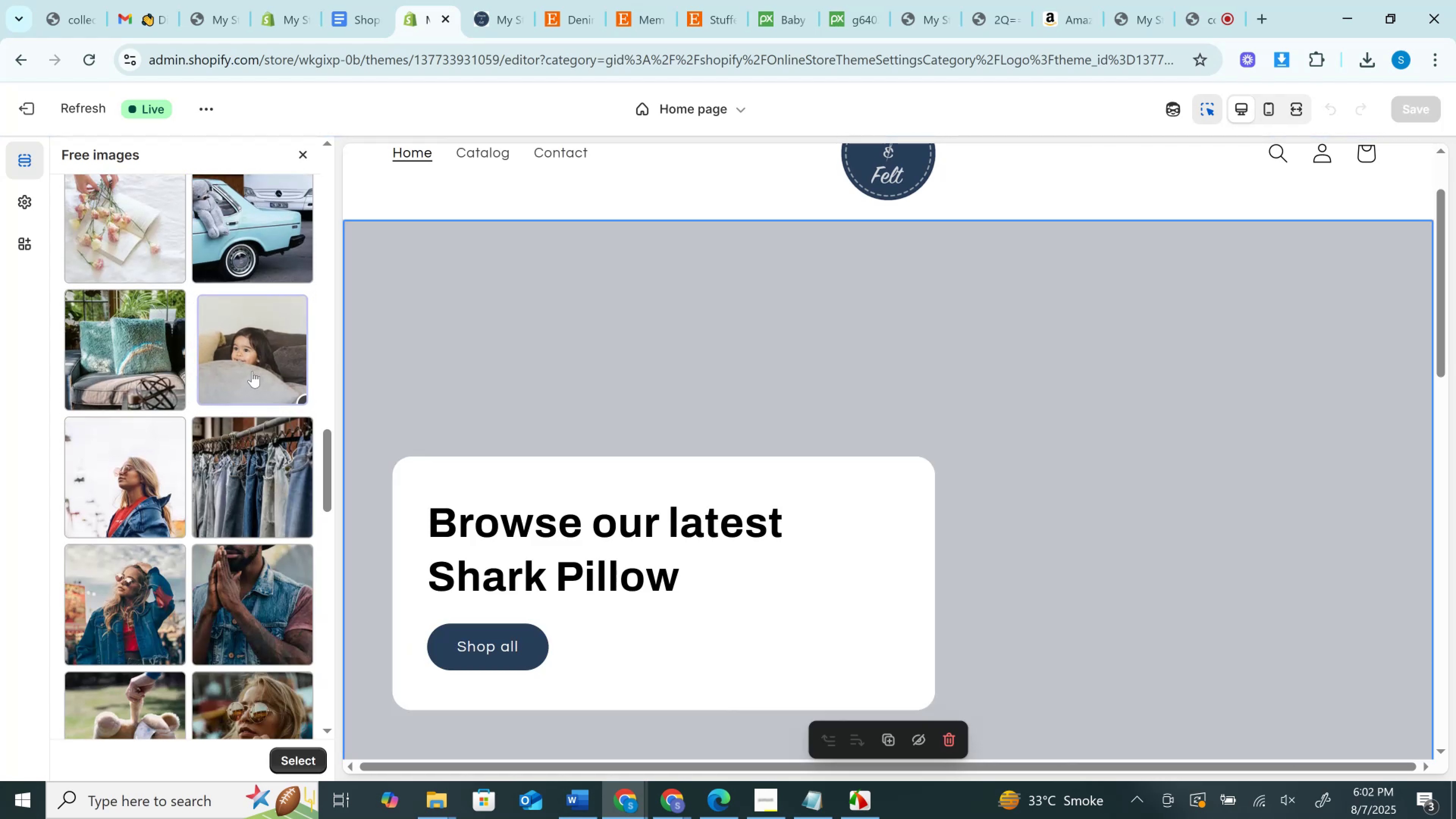 
scroll: coordinate [252, 389], scroll_direction: up, amount: 26.0
 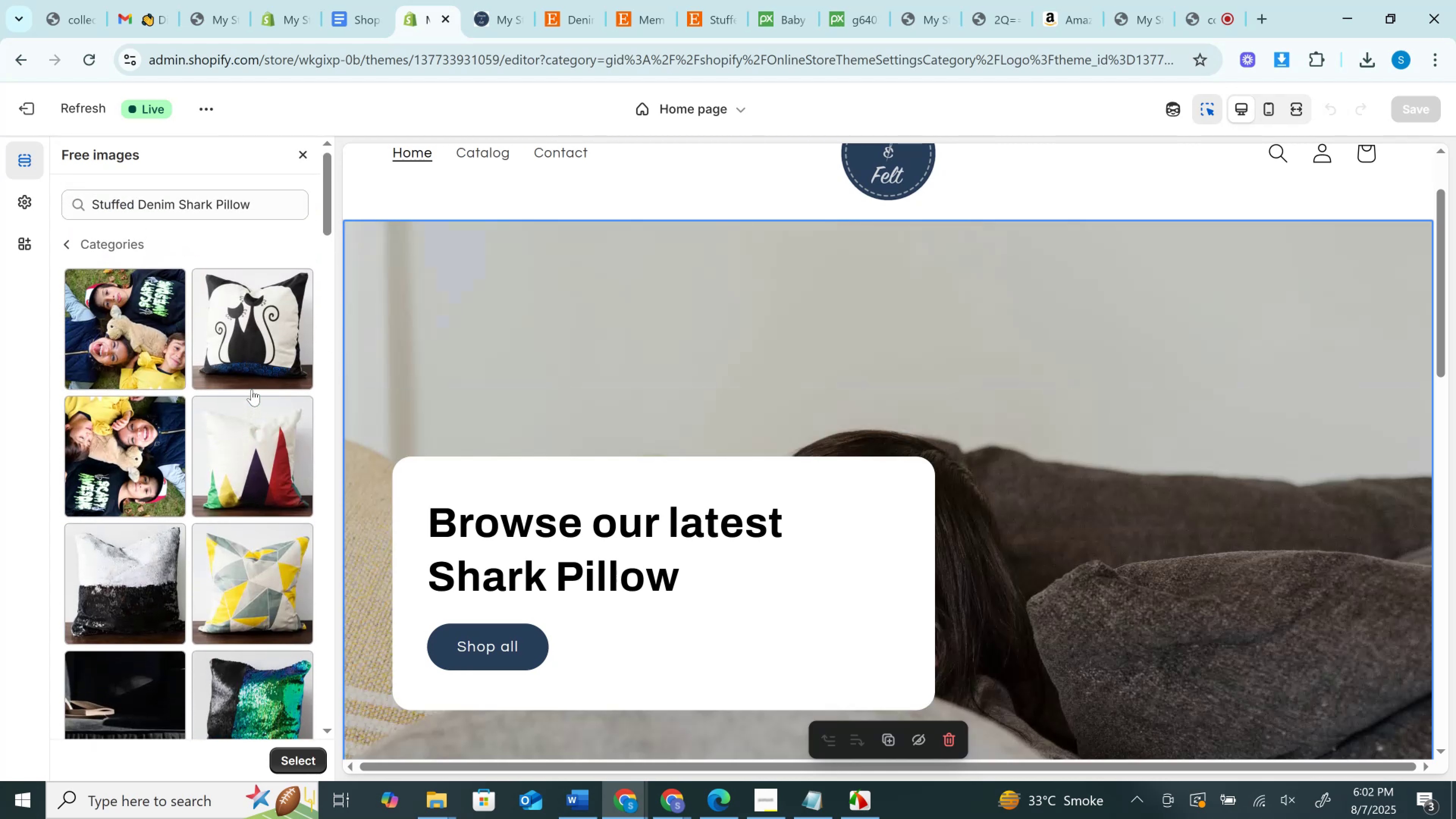 
scroll: coordinate [1223, 485], scroll_direction: down, amount: 8.0
 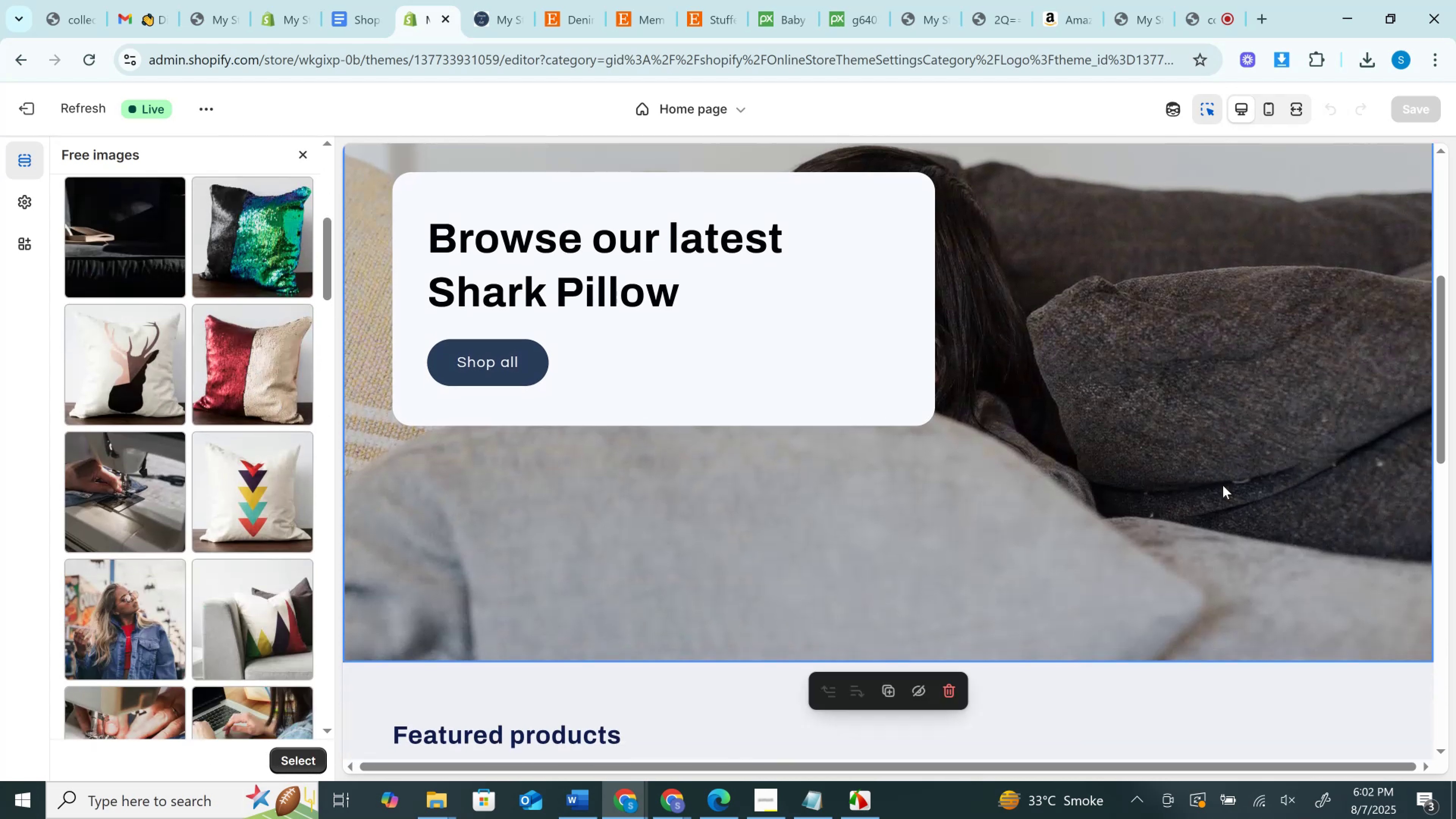 
scroll: coordinate [1223, 485], scroll_direction: up, amount: 1.0
 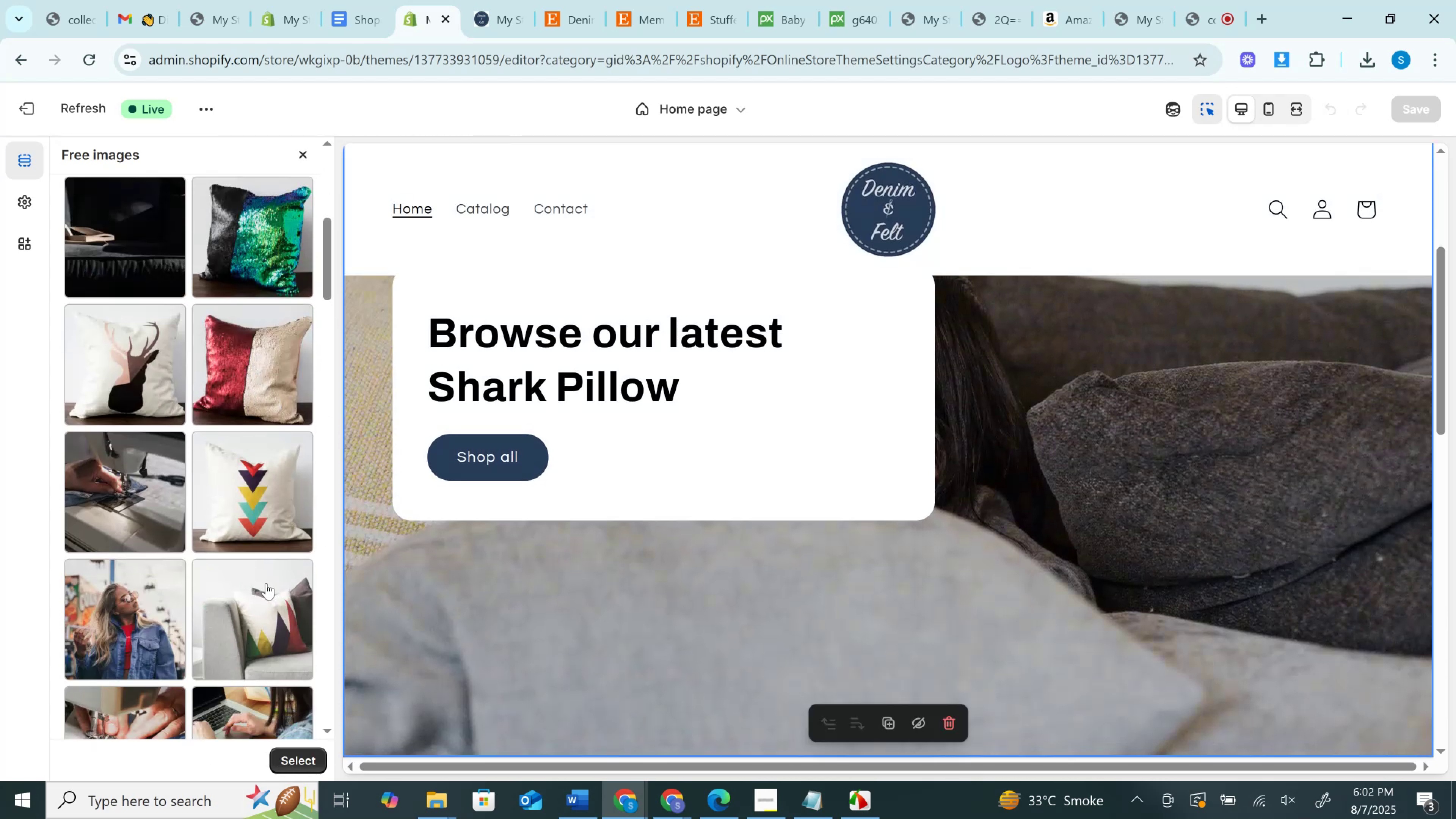 
scroll: coordinate [266, 583], scroll_direction: down, amount: 5.0
 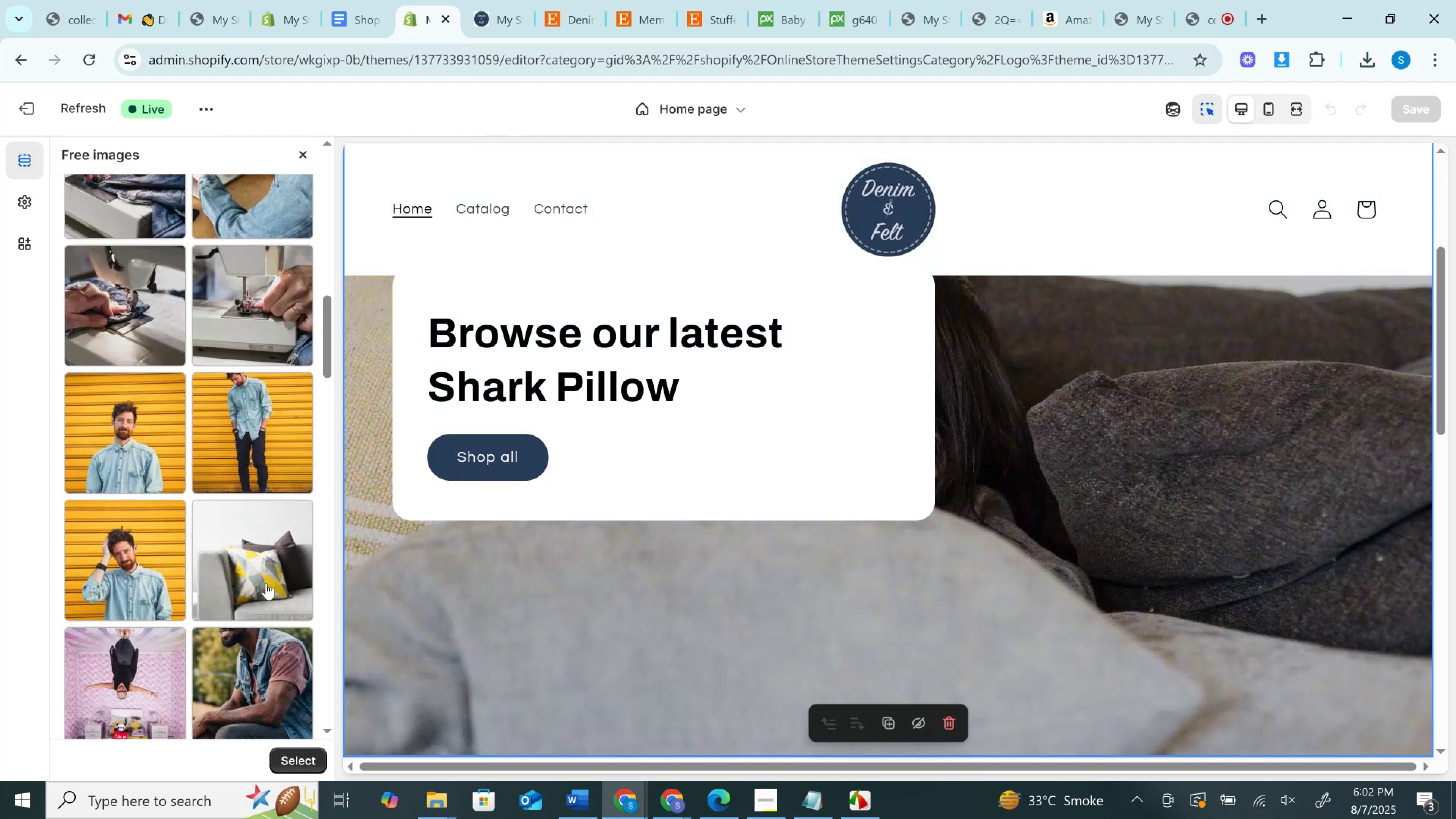 
scroll: coordinate [266, 583], scroll_direction: up, amount: 2.0
 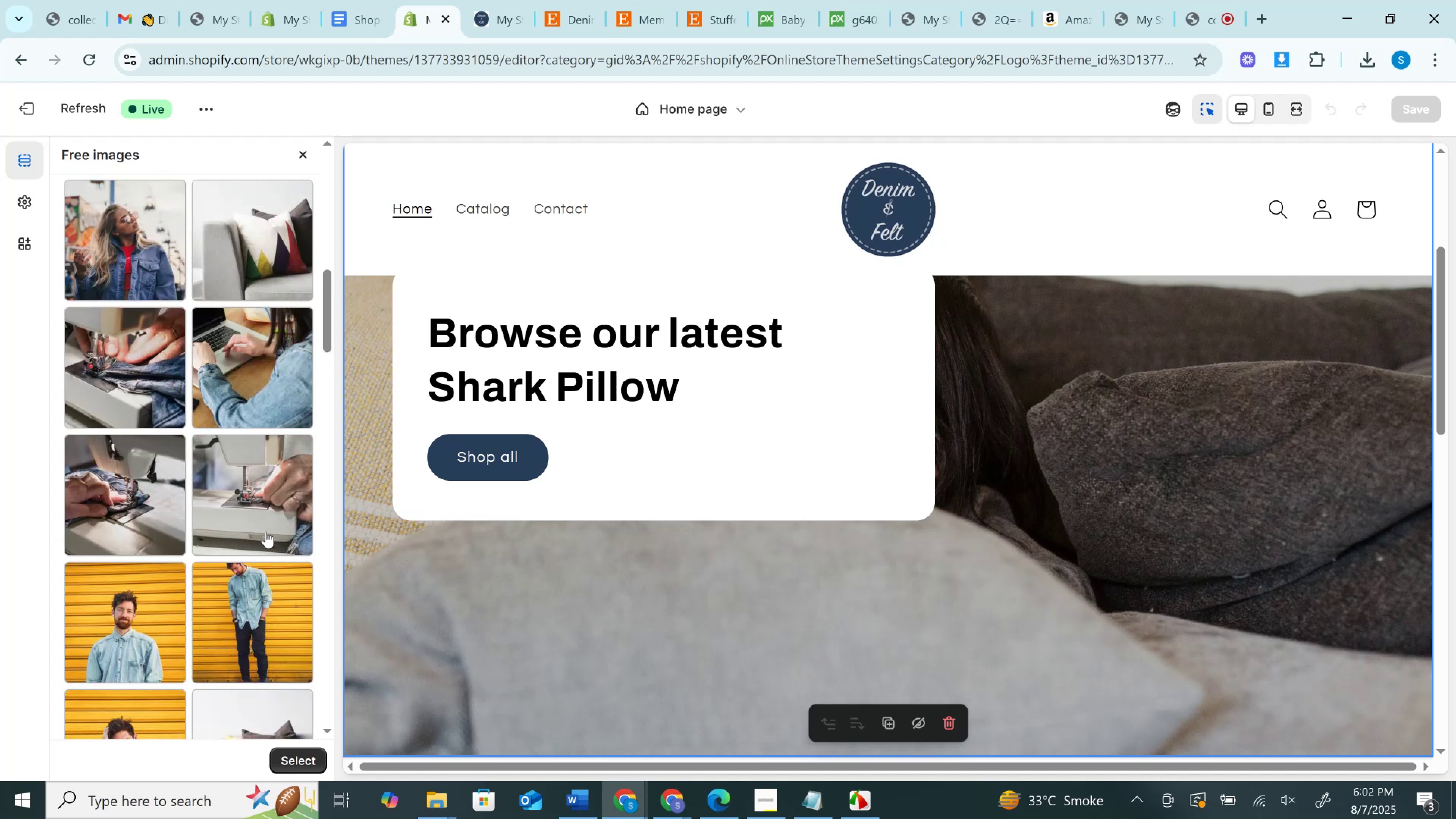 
left_click([266, 532])
 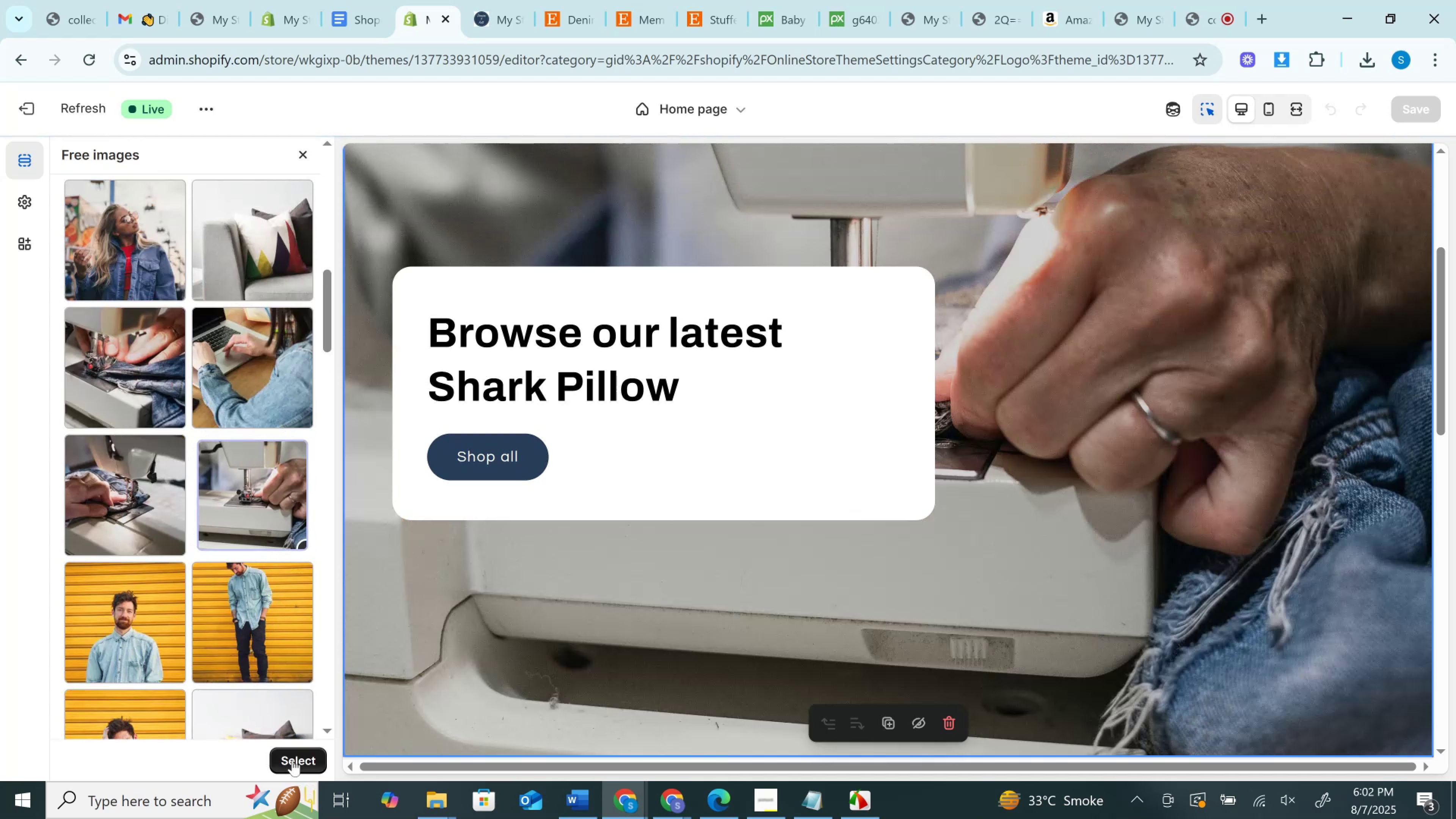 
left_click([291, 757])
 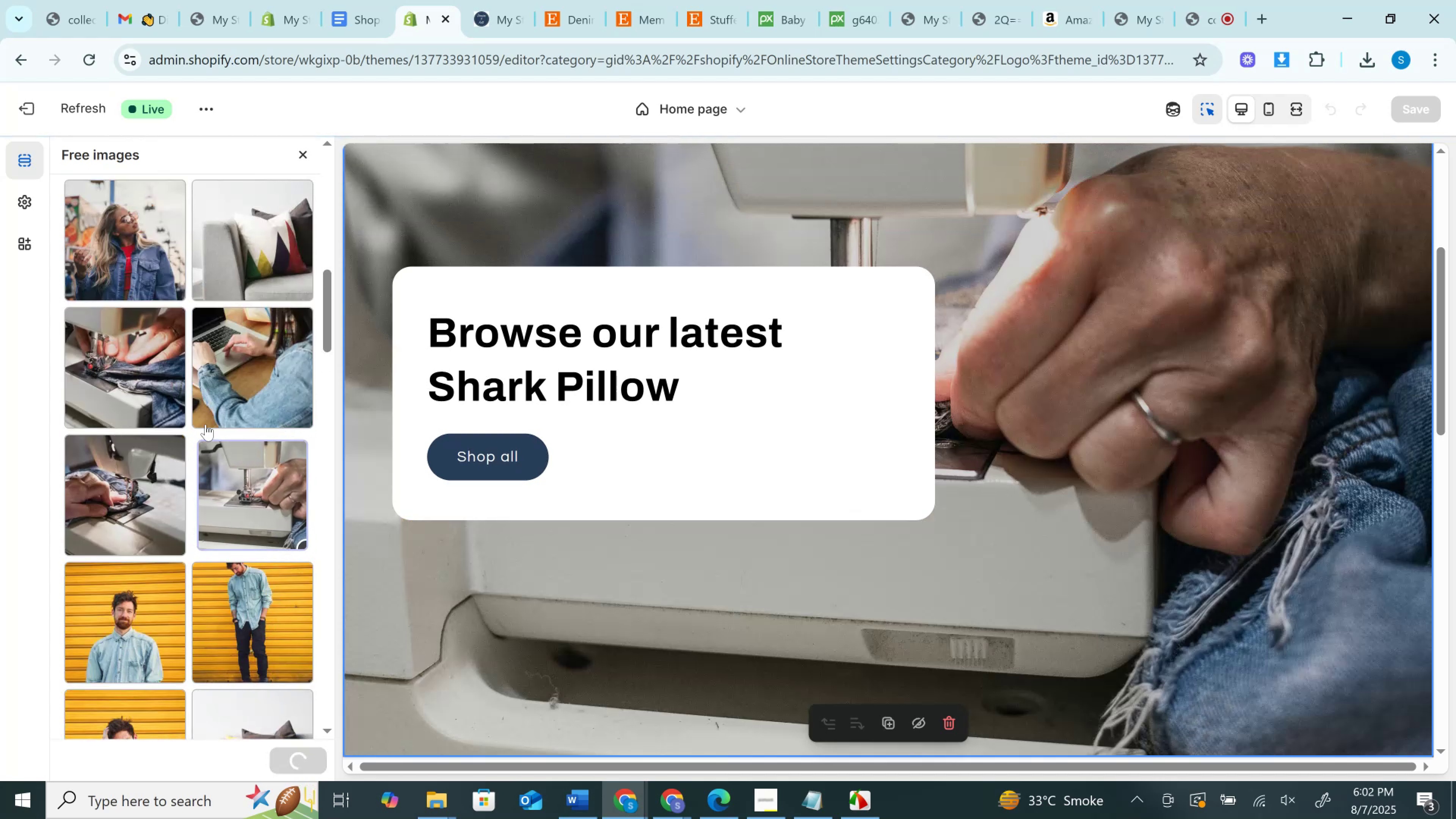 
scroll: coordinate [201, 361], scroll_direction: up, amount: 9.0
 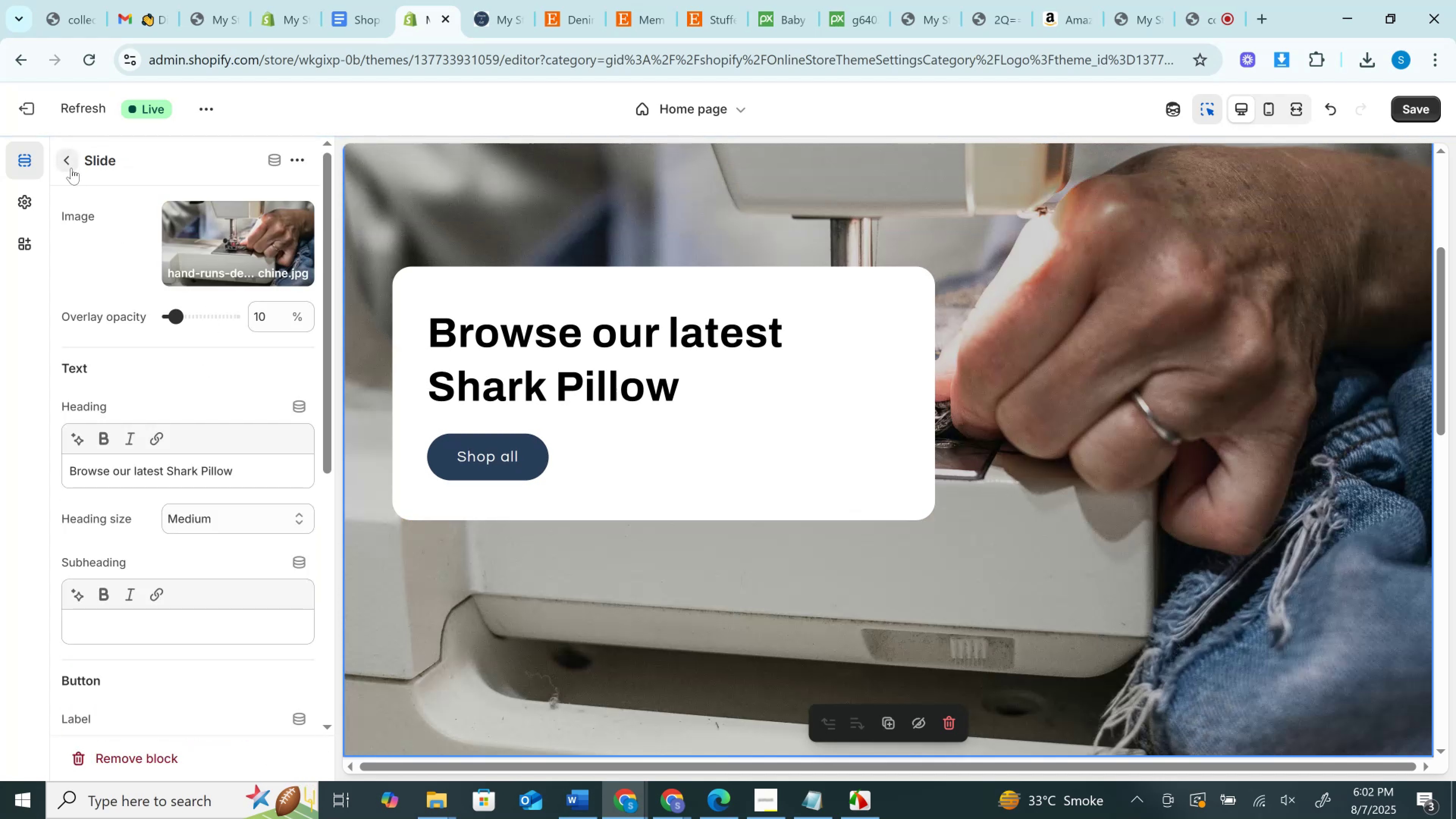 
left_click([71, 168])
 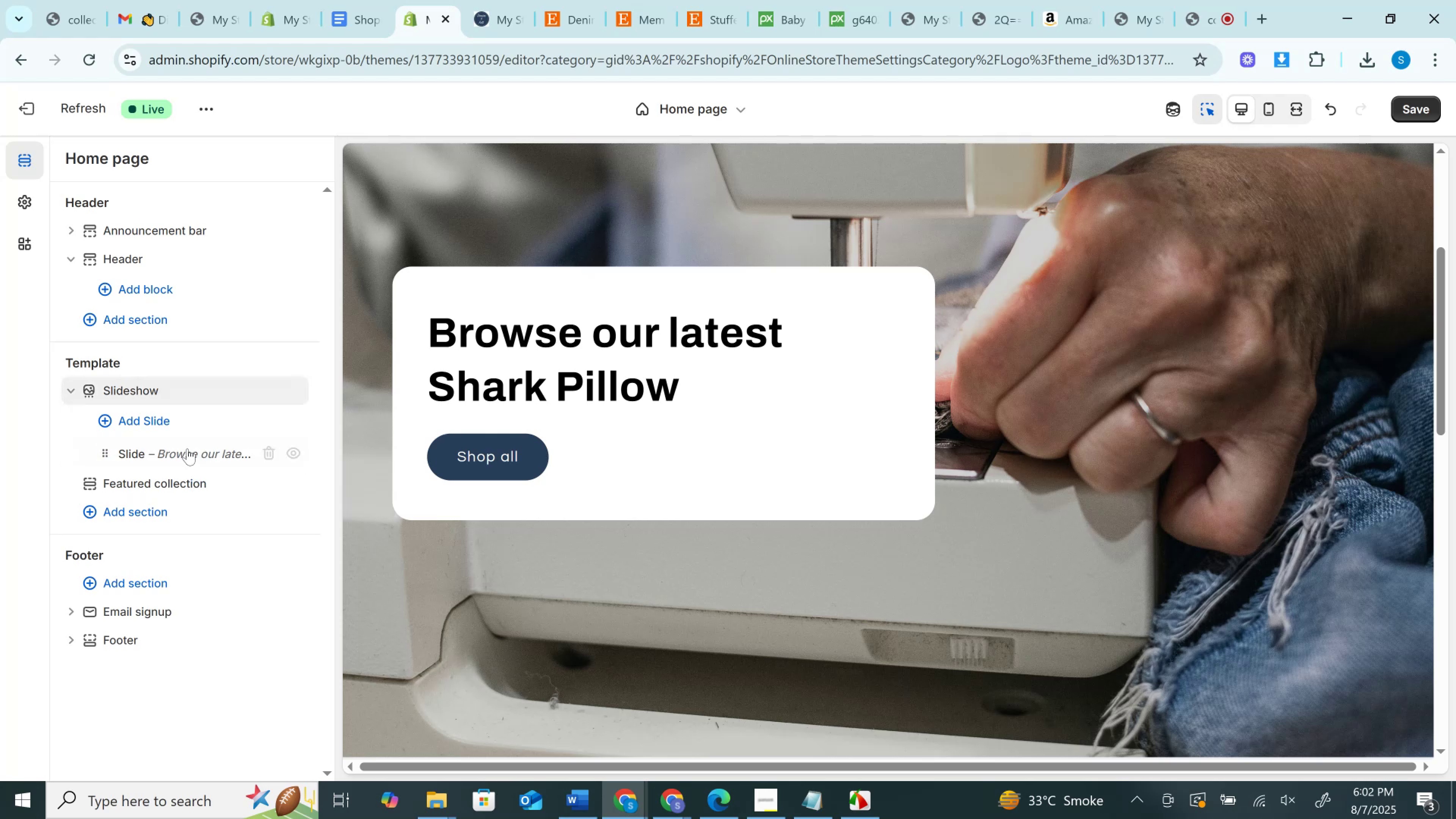 
scroll: coordinate [1000, 579], scroll_direction: down, amount: 2.0
 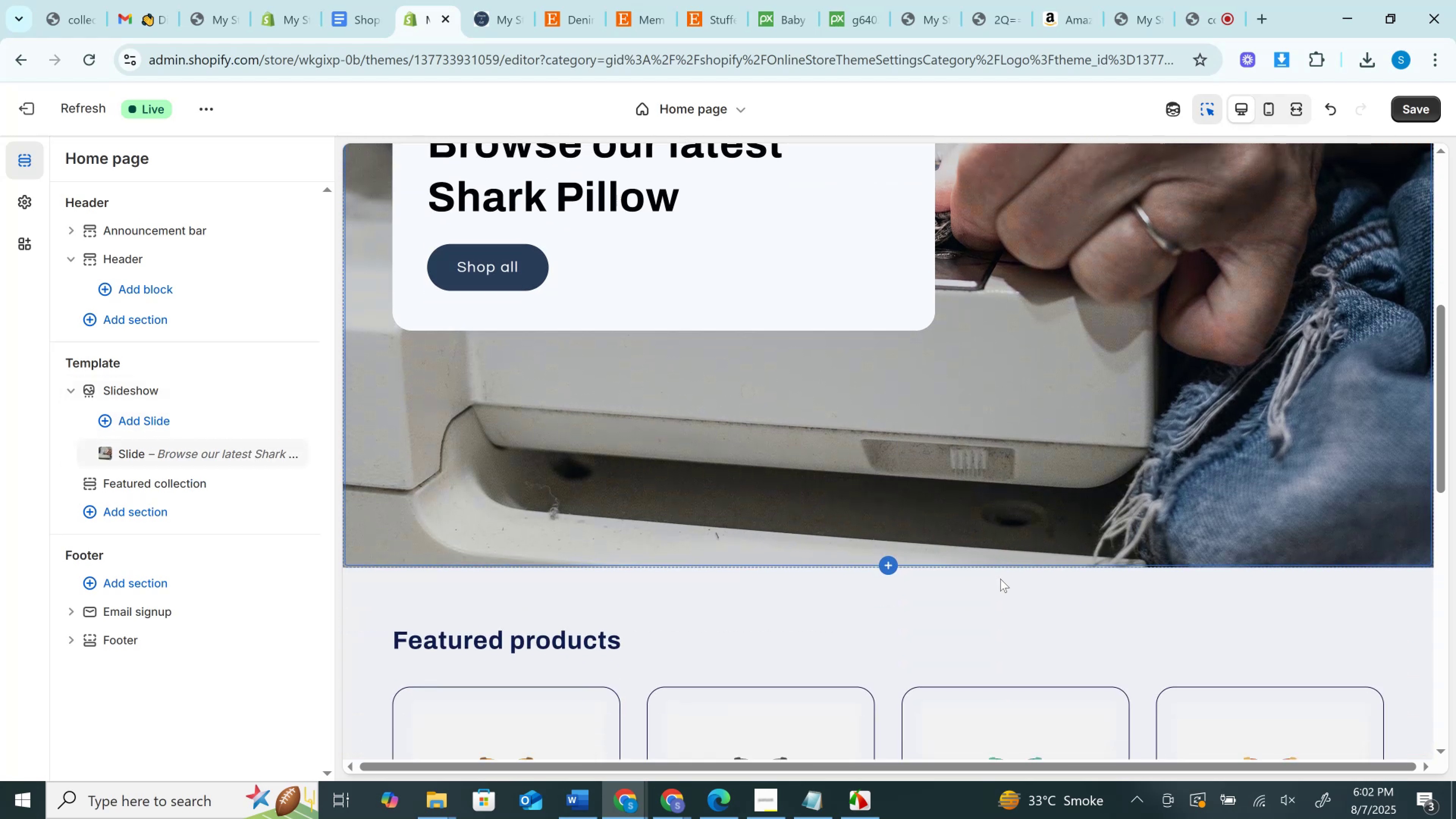 
scroll: coordinate [1000, 579], scroll_direction: up, amount: 2.0
 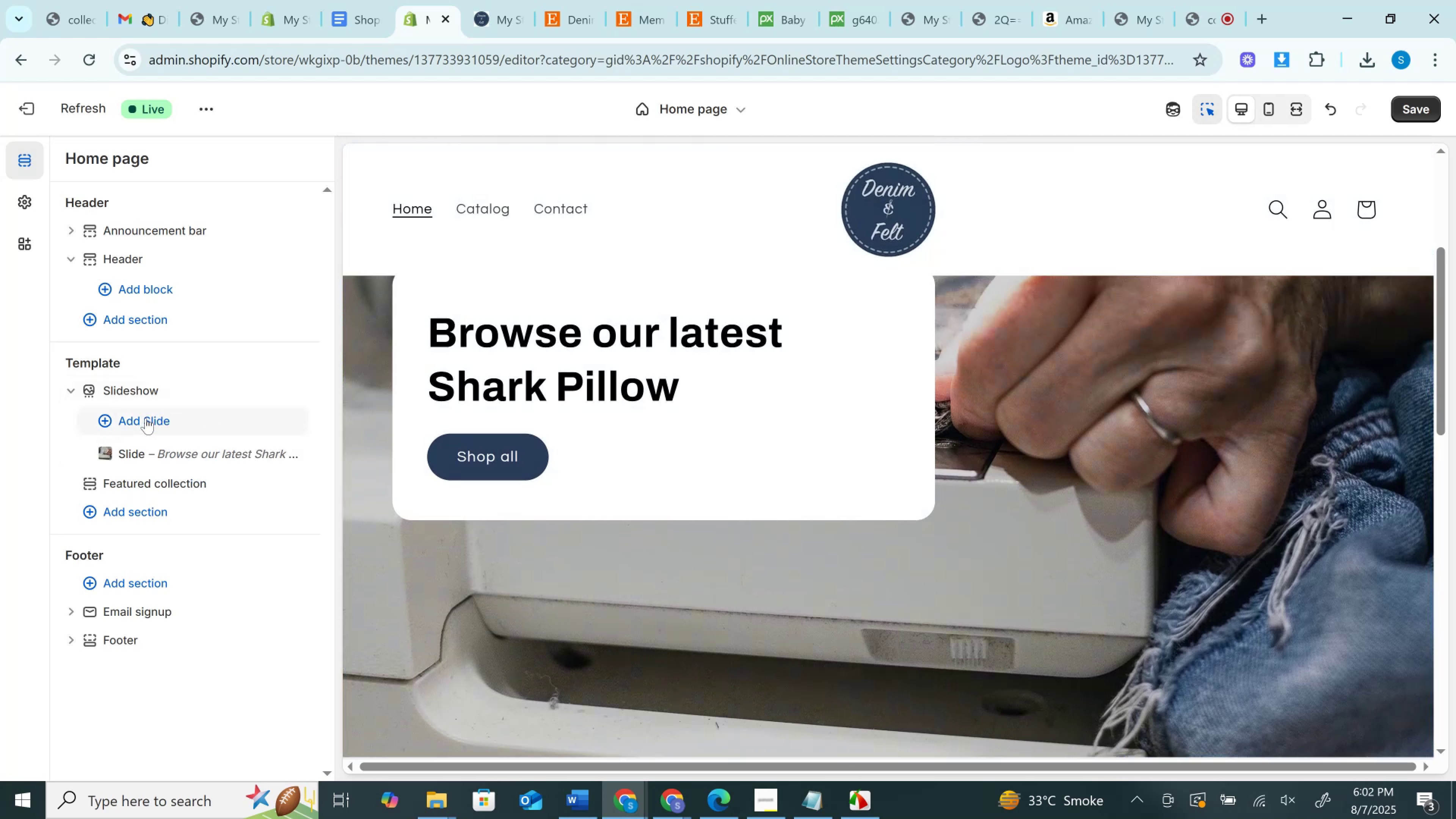 
left_click([146, 419])
 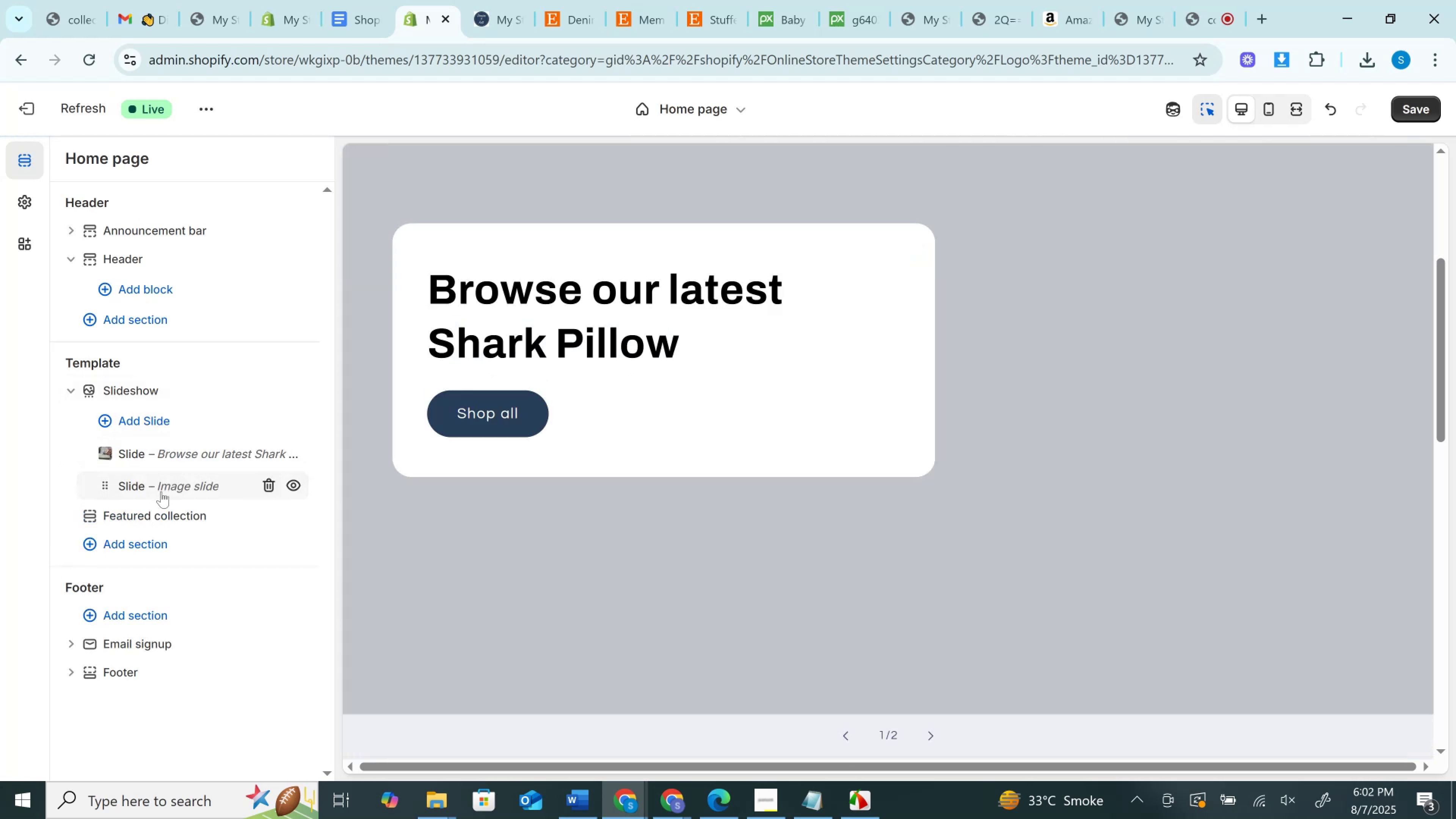 
left_click([162, 492])
 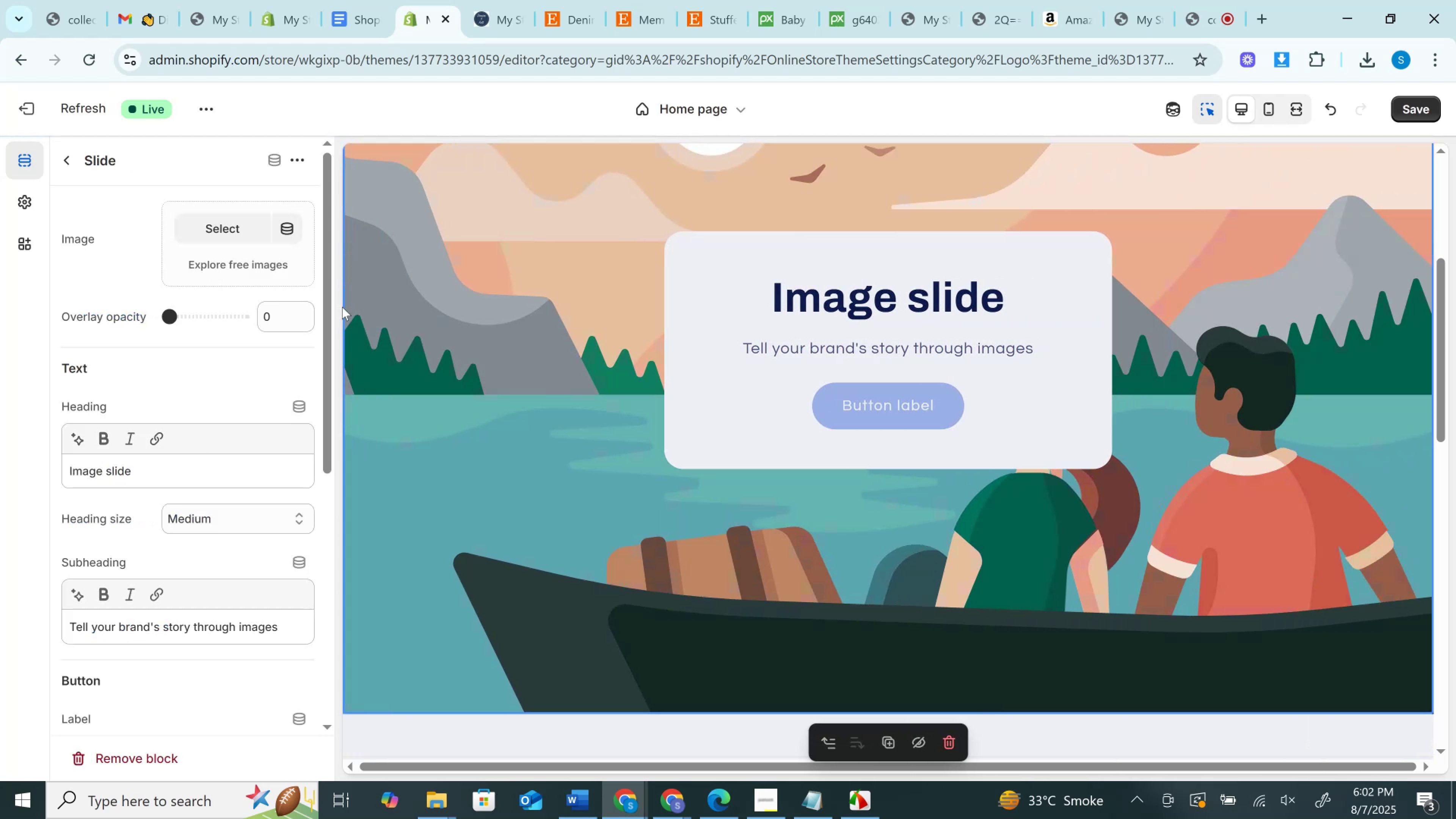 
scroll: coordinate [231, 431], scroll_direction: down, amount: 4.0
 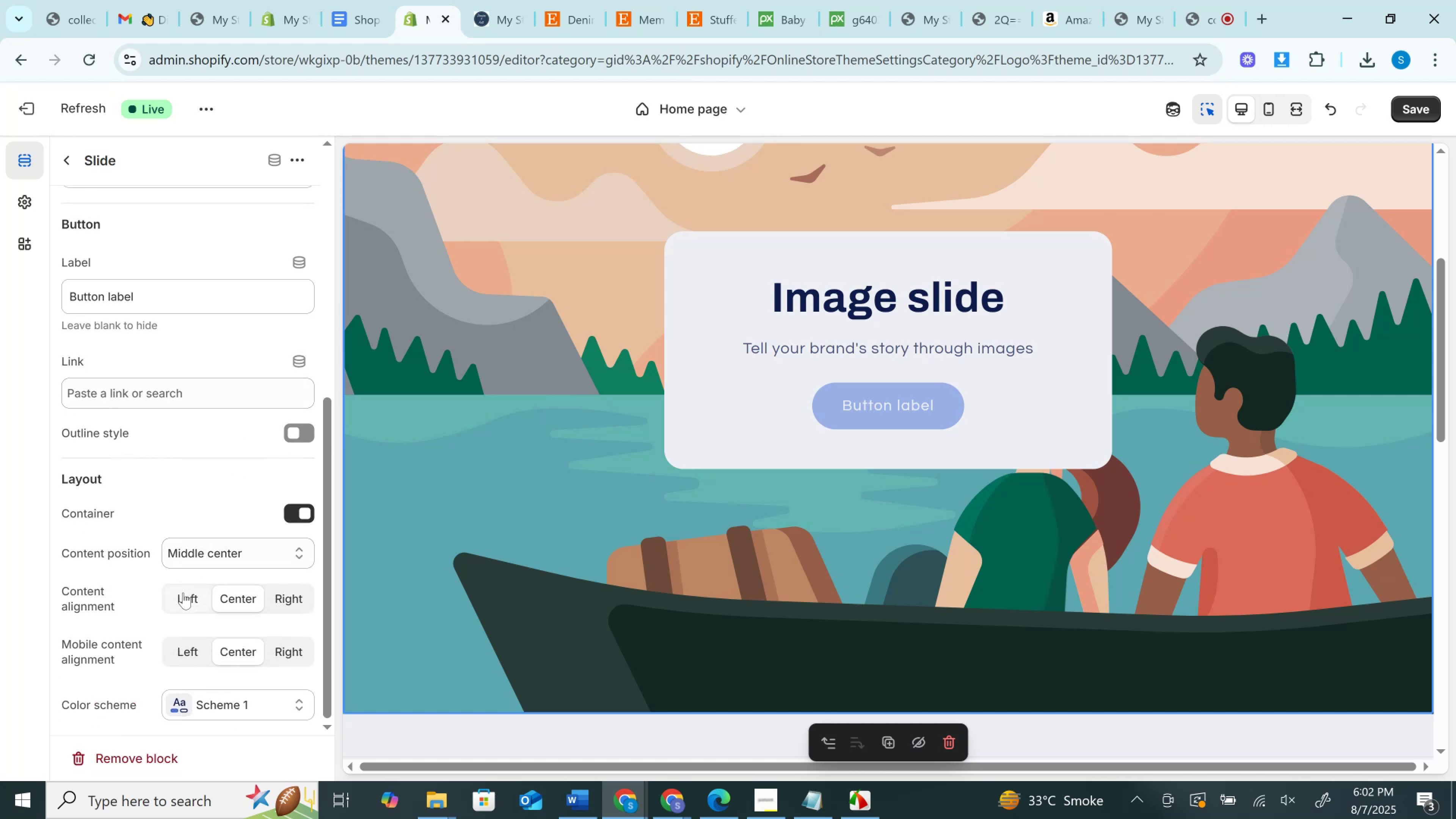 
left_click([184, 595])
 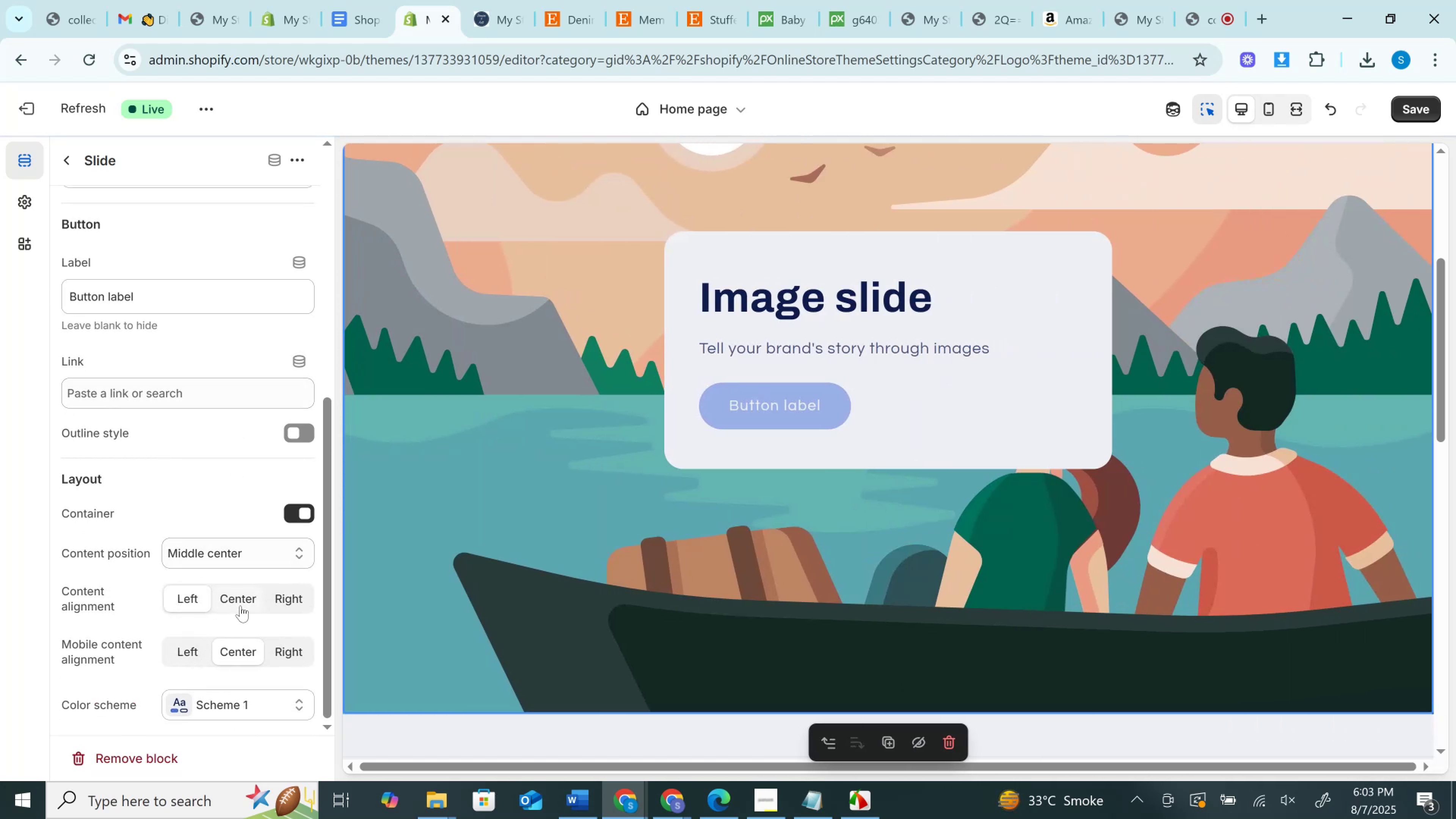 
wait(6.46)
 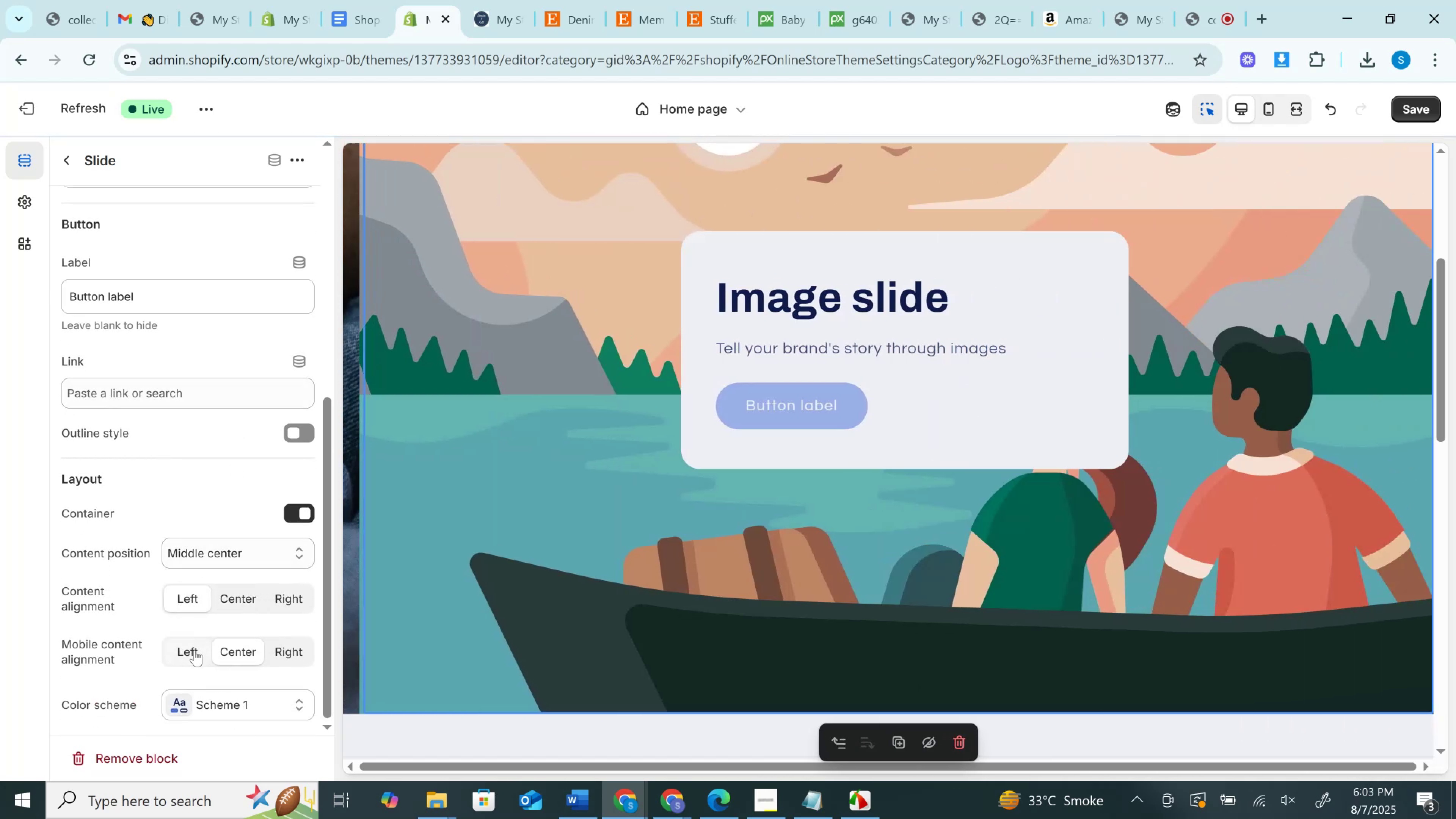 
left_click([222, 551])
 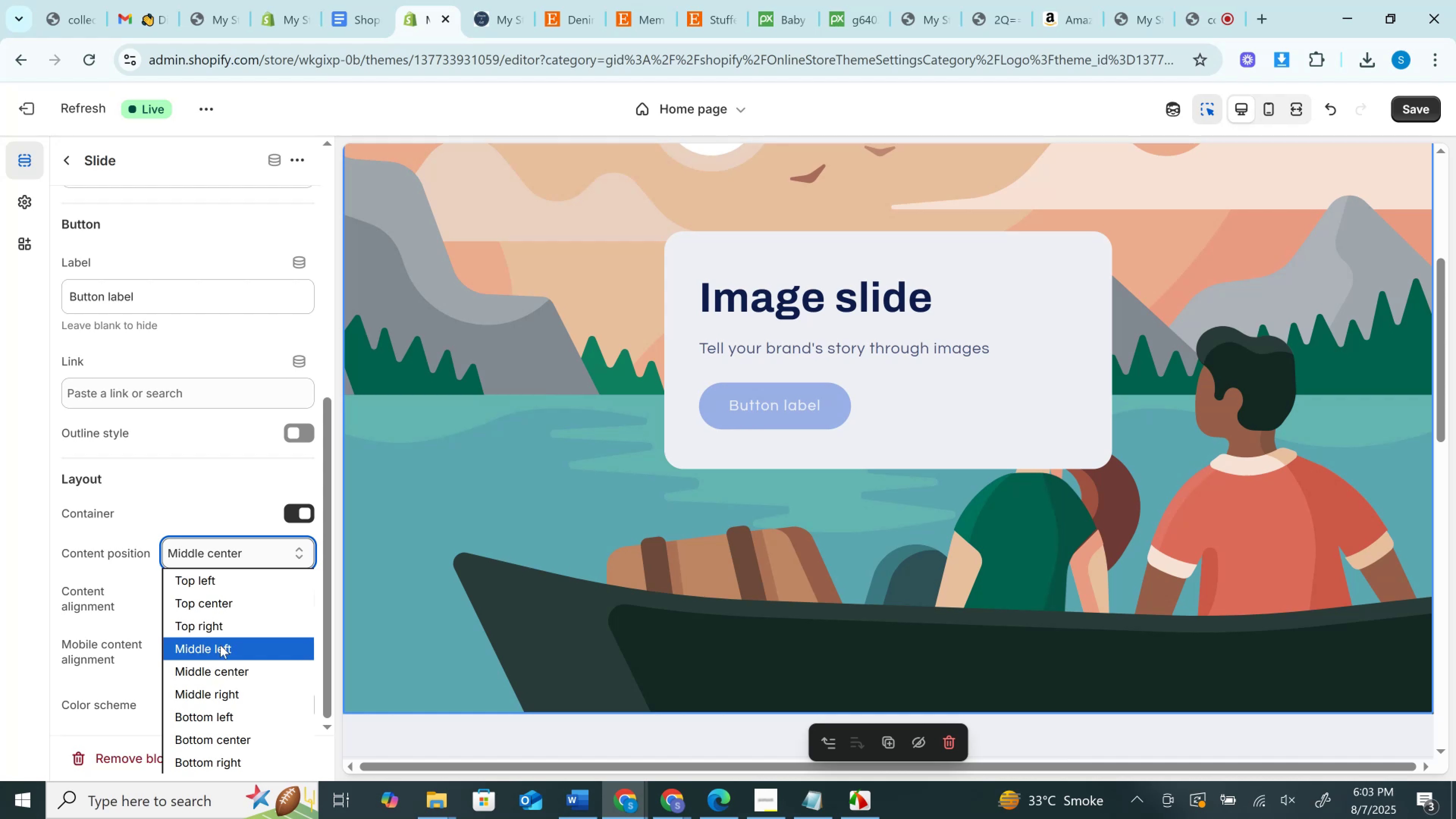 
left_click([221, 647])
 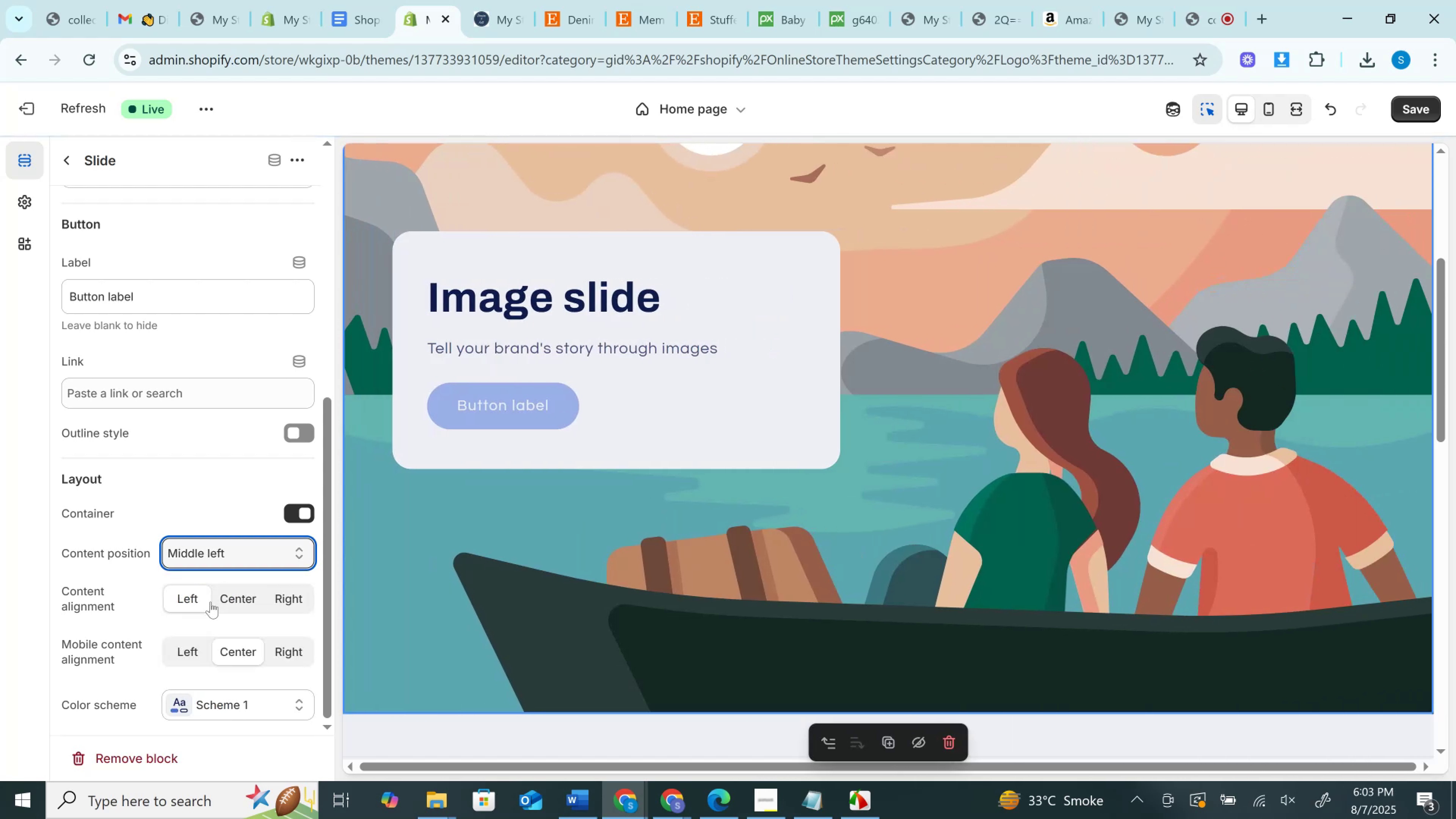 
left_click([223, 598])
 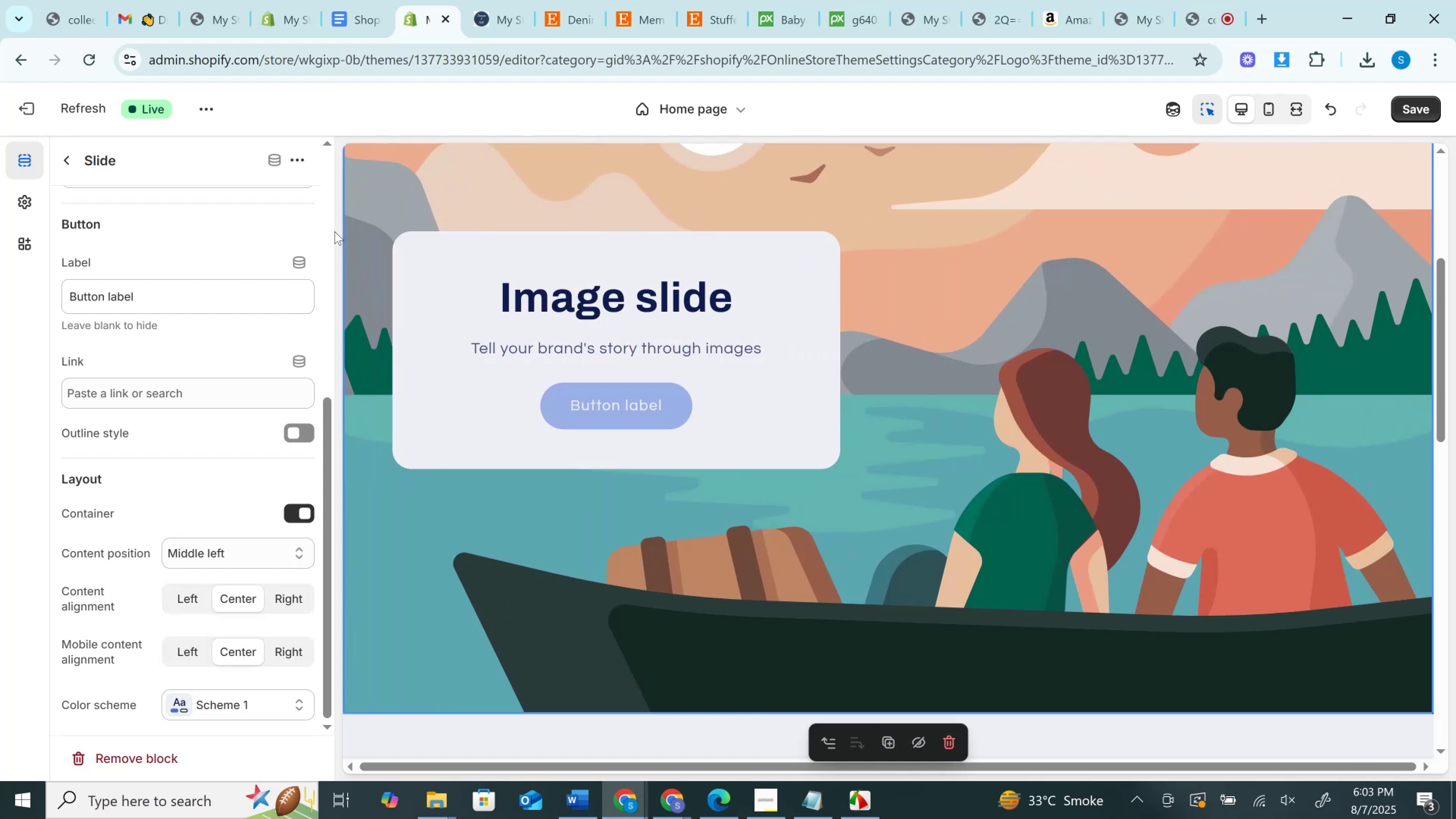 
left_click([185, 588])
 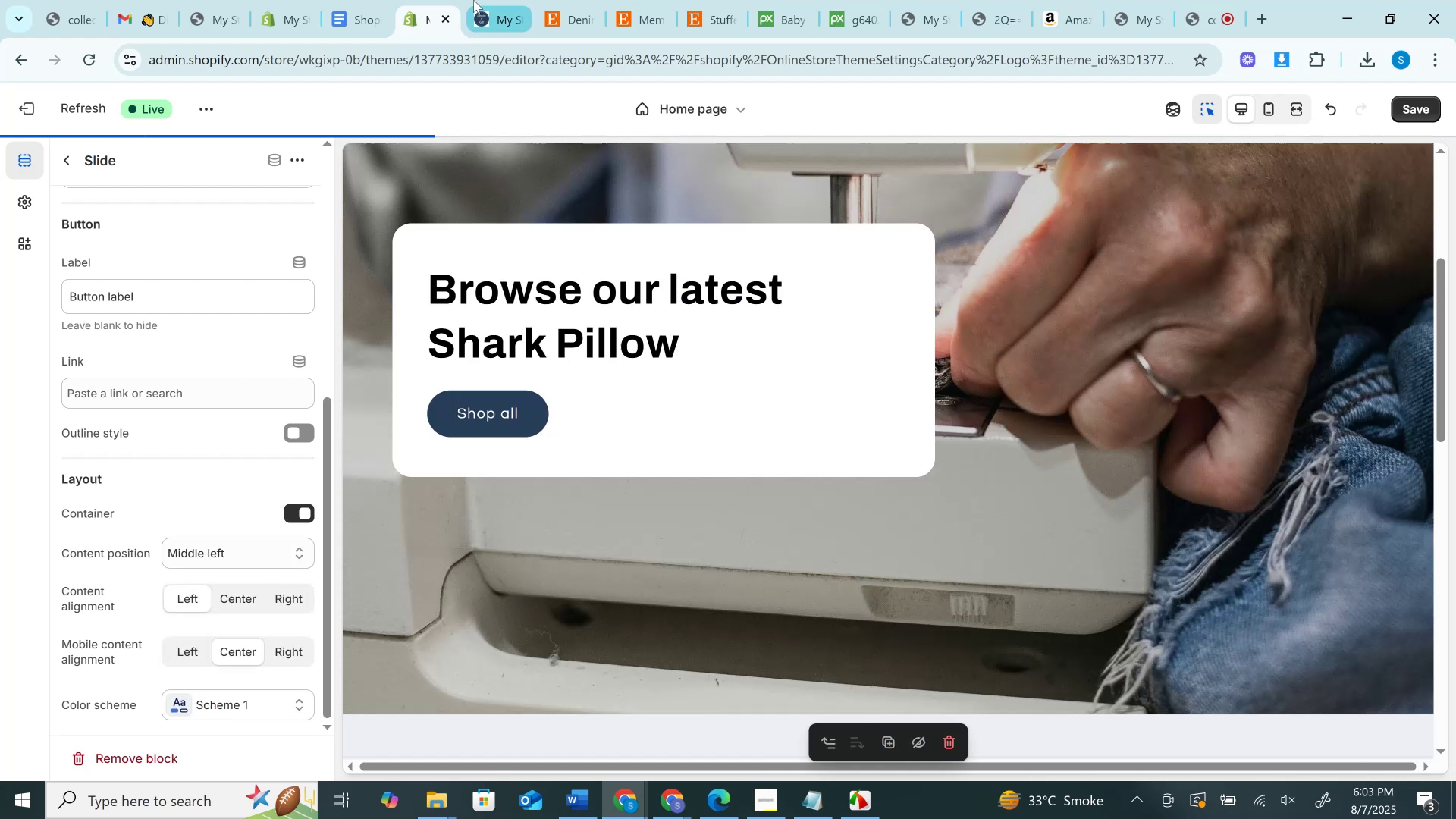 
left_click([474, 0])
 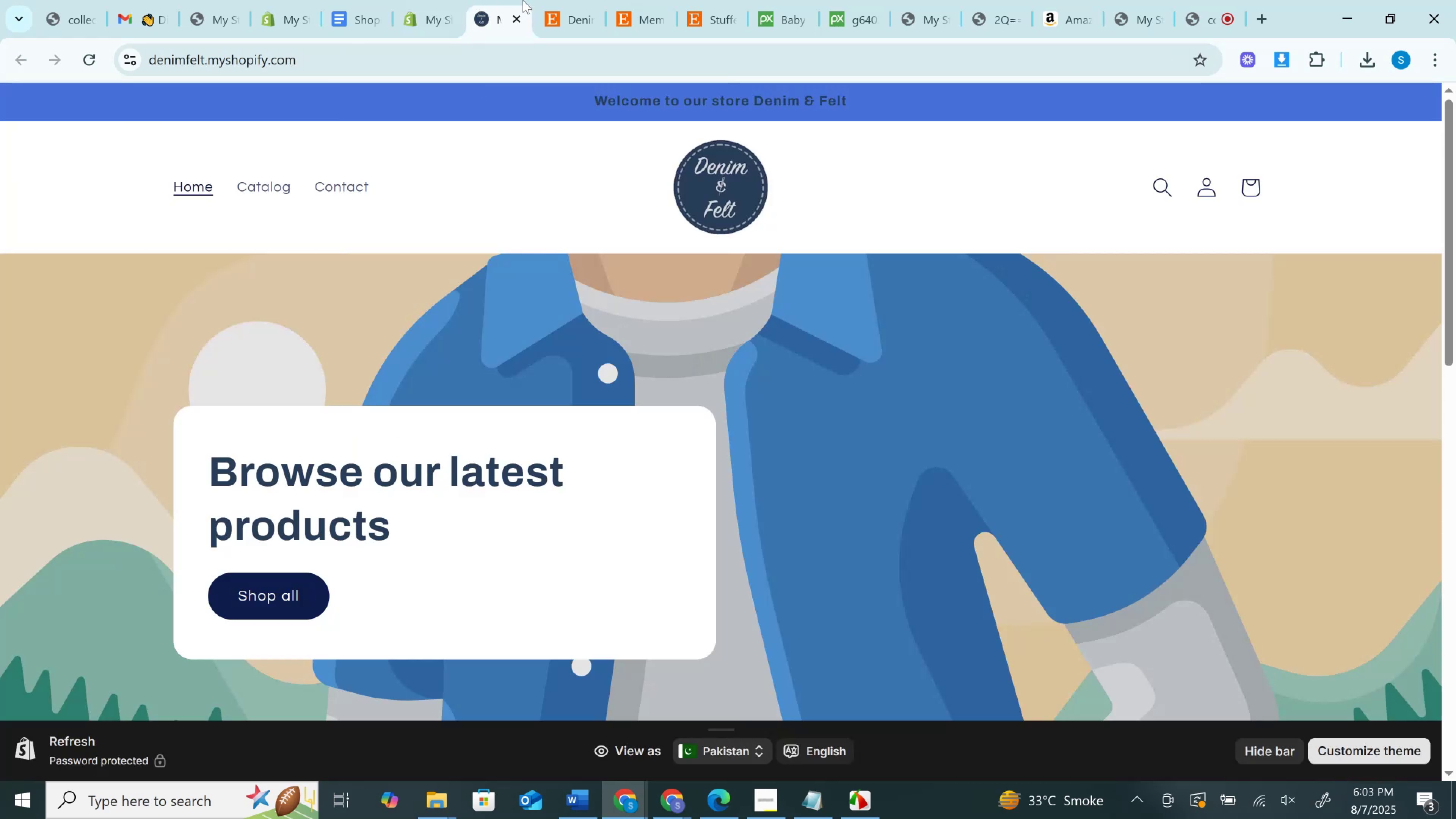 
left_click([586, 0])
 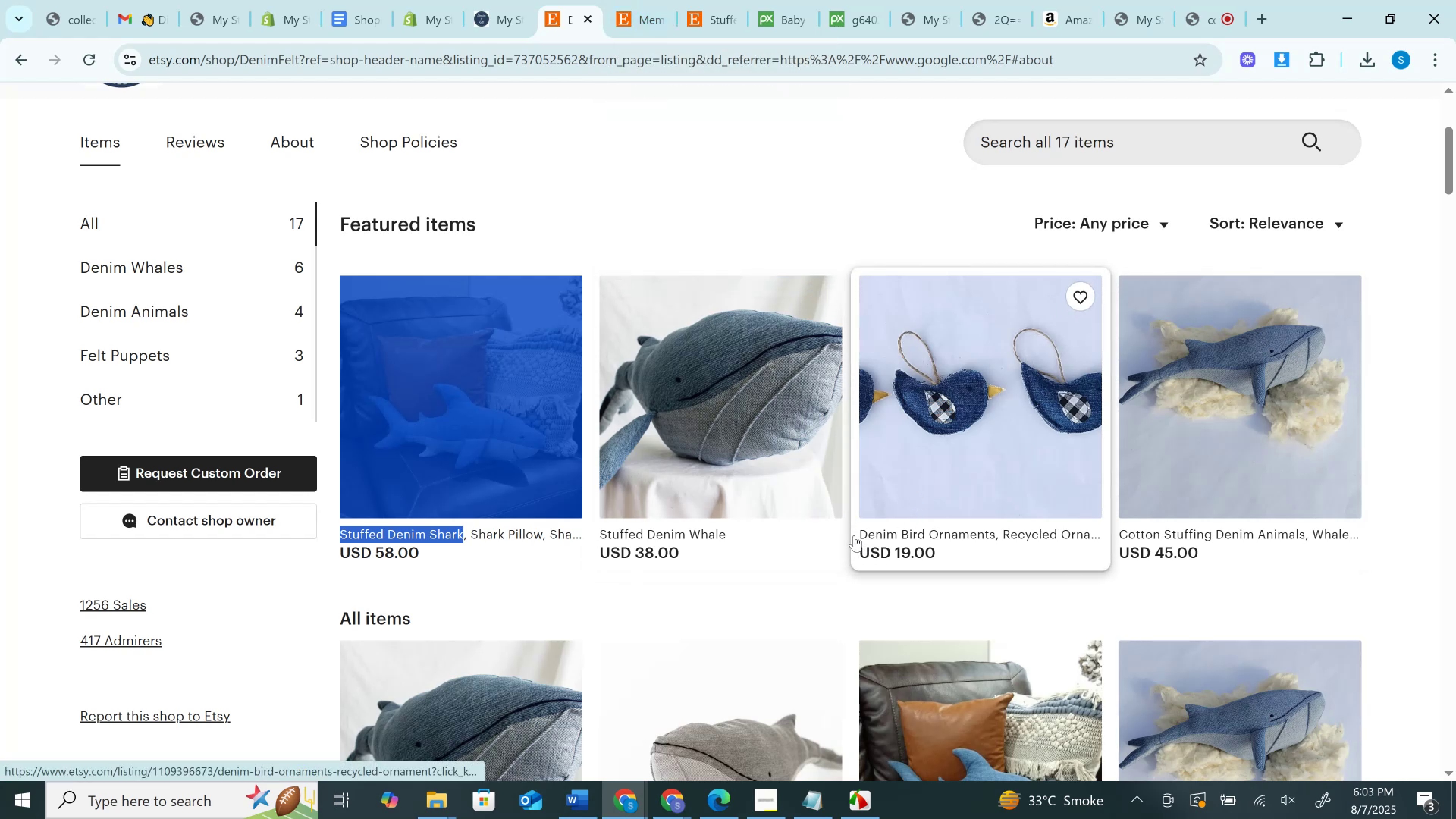 
scroll: coordinate [1413, 475], scroll_direction: down, amount: 3.0
 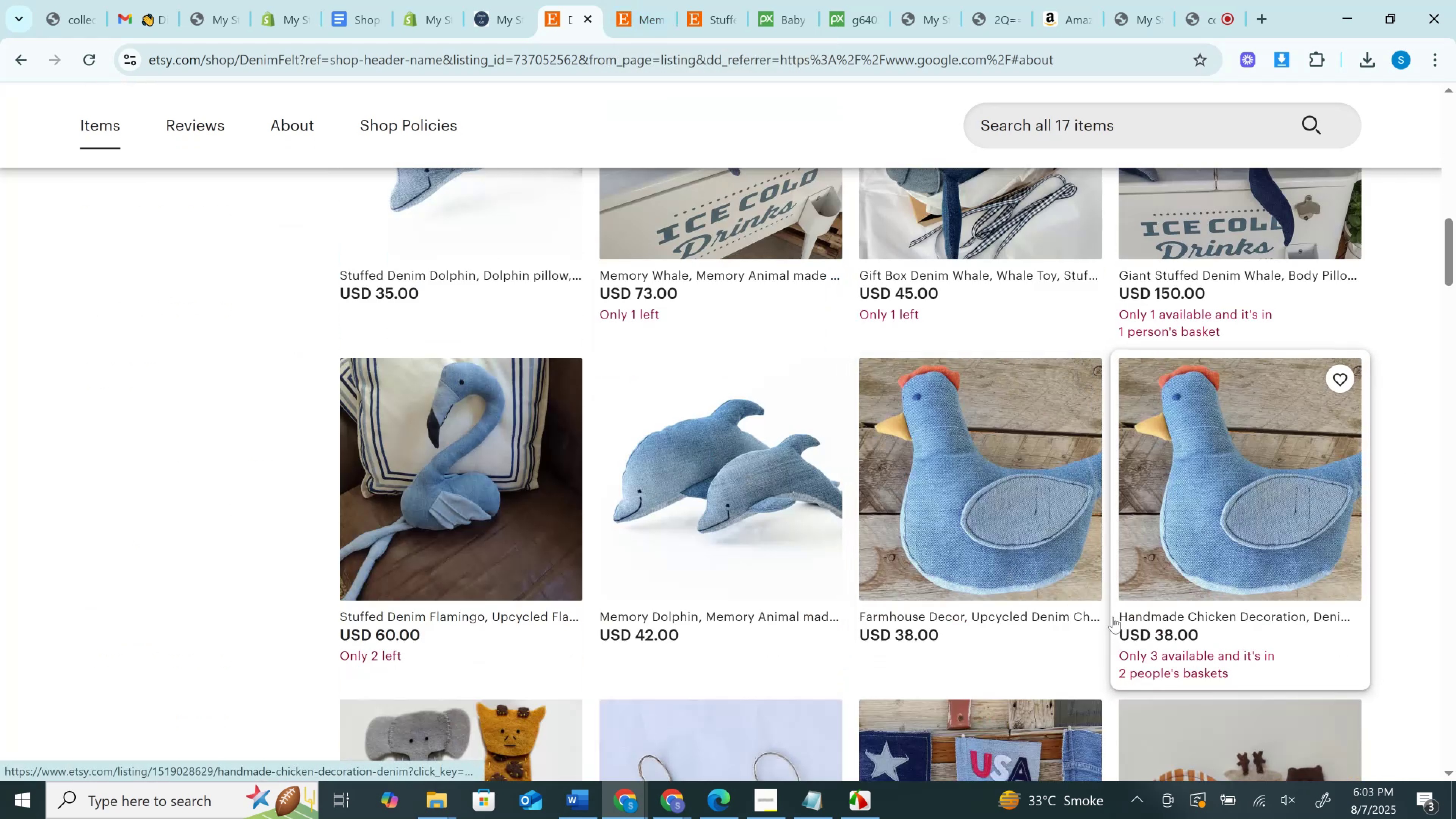 
left_click_drag(start_coordinate=[1110, 621], to_coordinate=[1203, 617])
 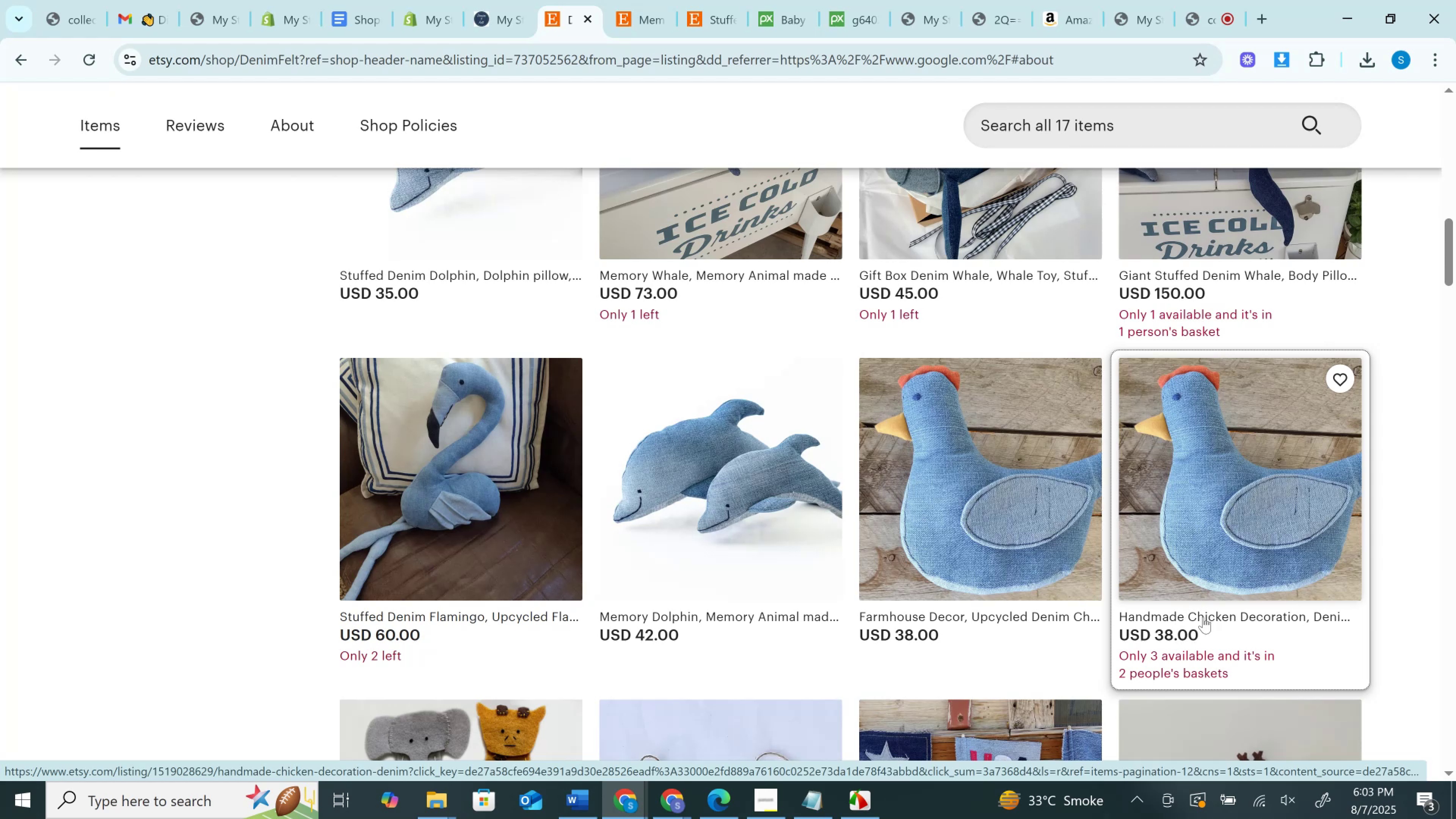 
left_click([1203, 617])
 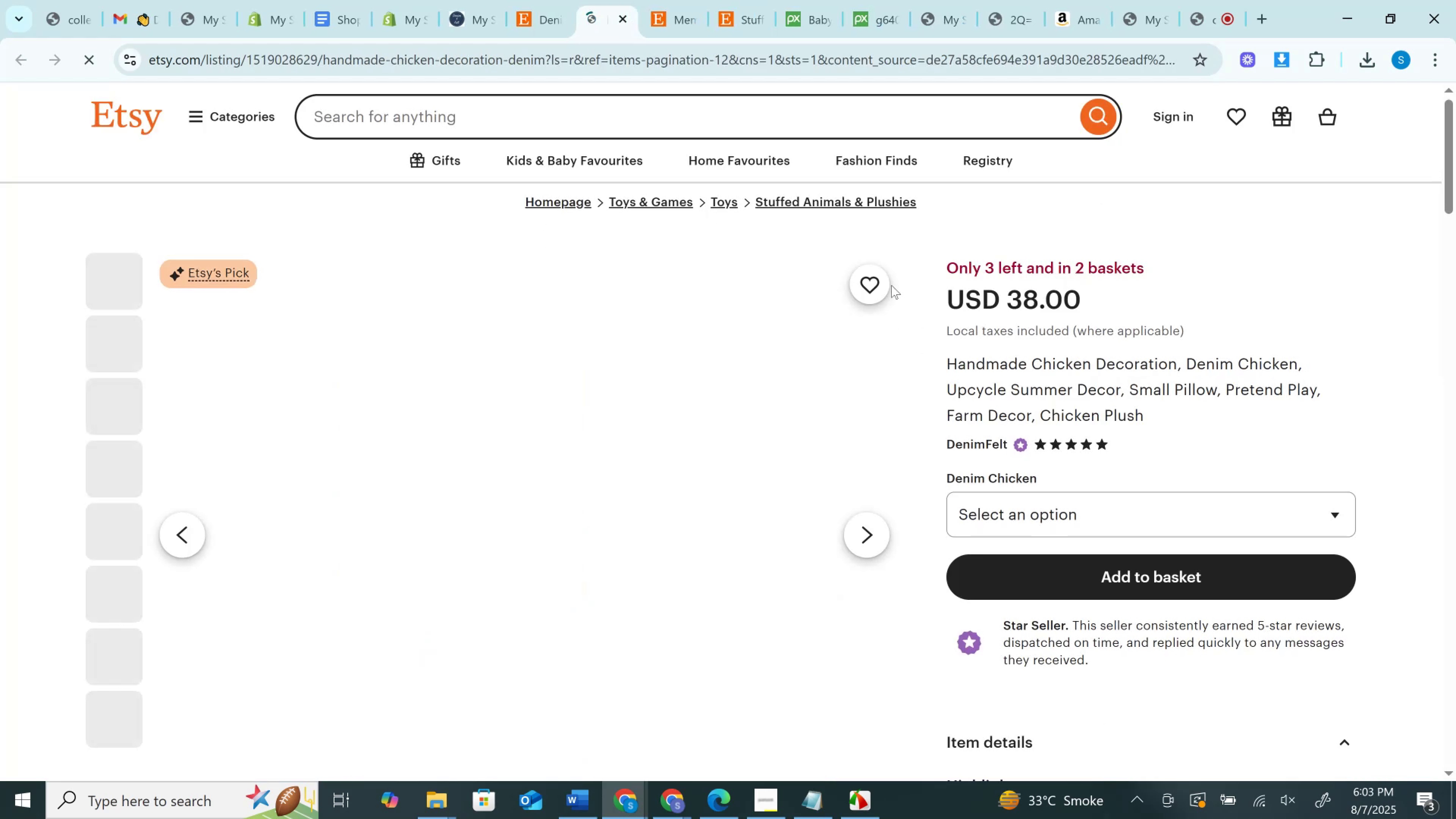 
left_click_drag(start_coordinate=[935, 365], to_coordinate=[1149, 365])
 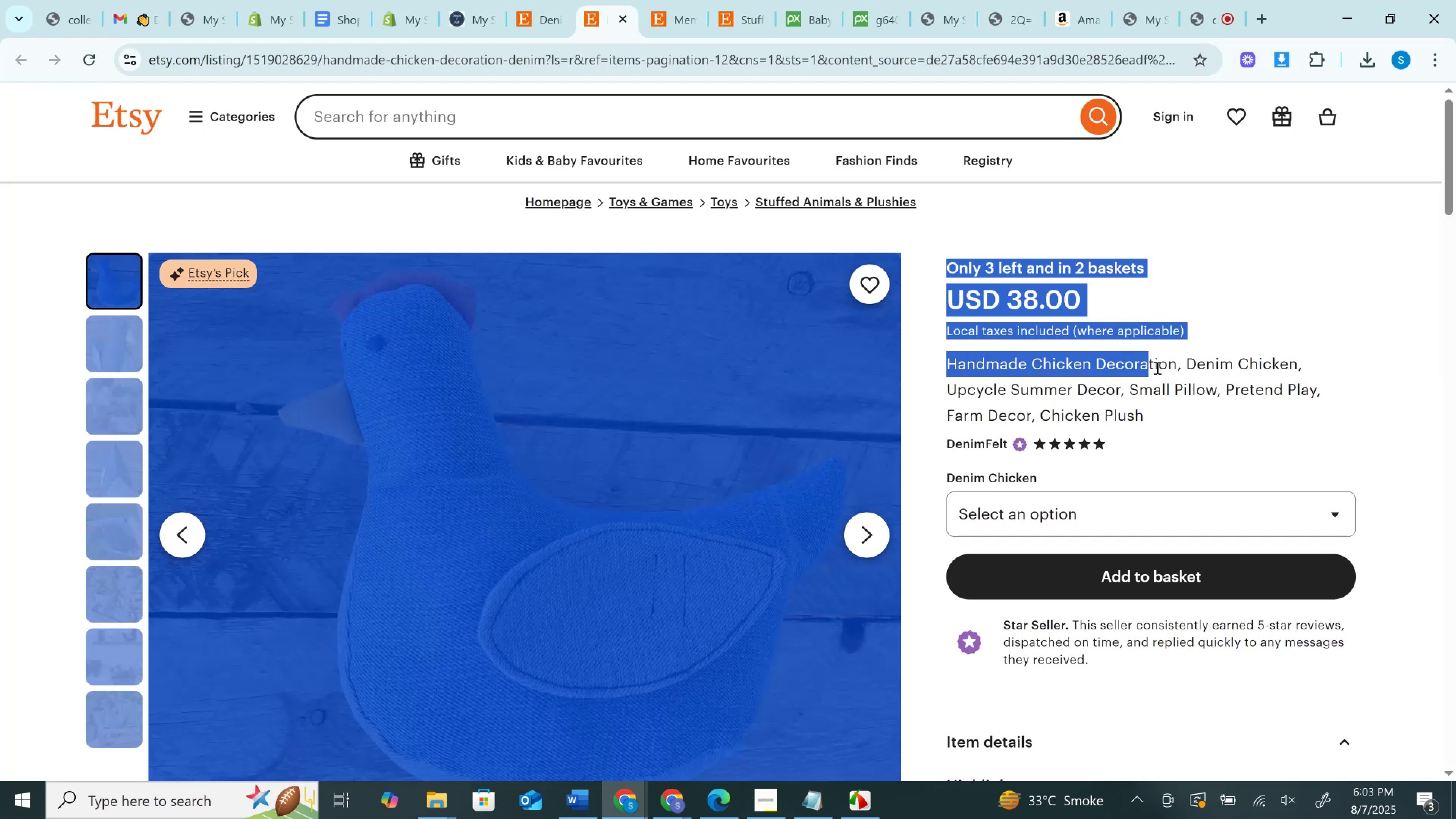 
left_click_drag(start_coordinate=[1161, 367], to_coordinate=[1165, 367])
 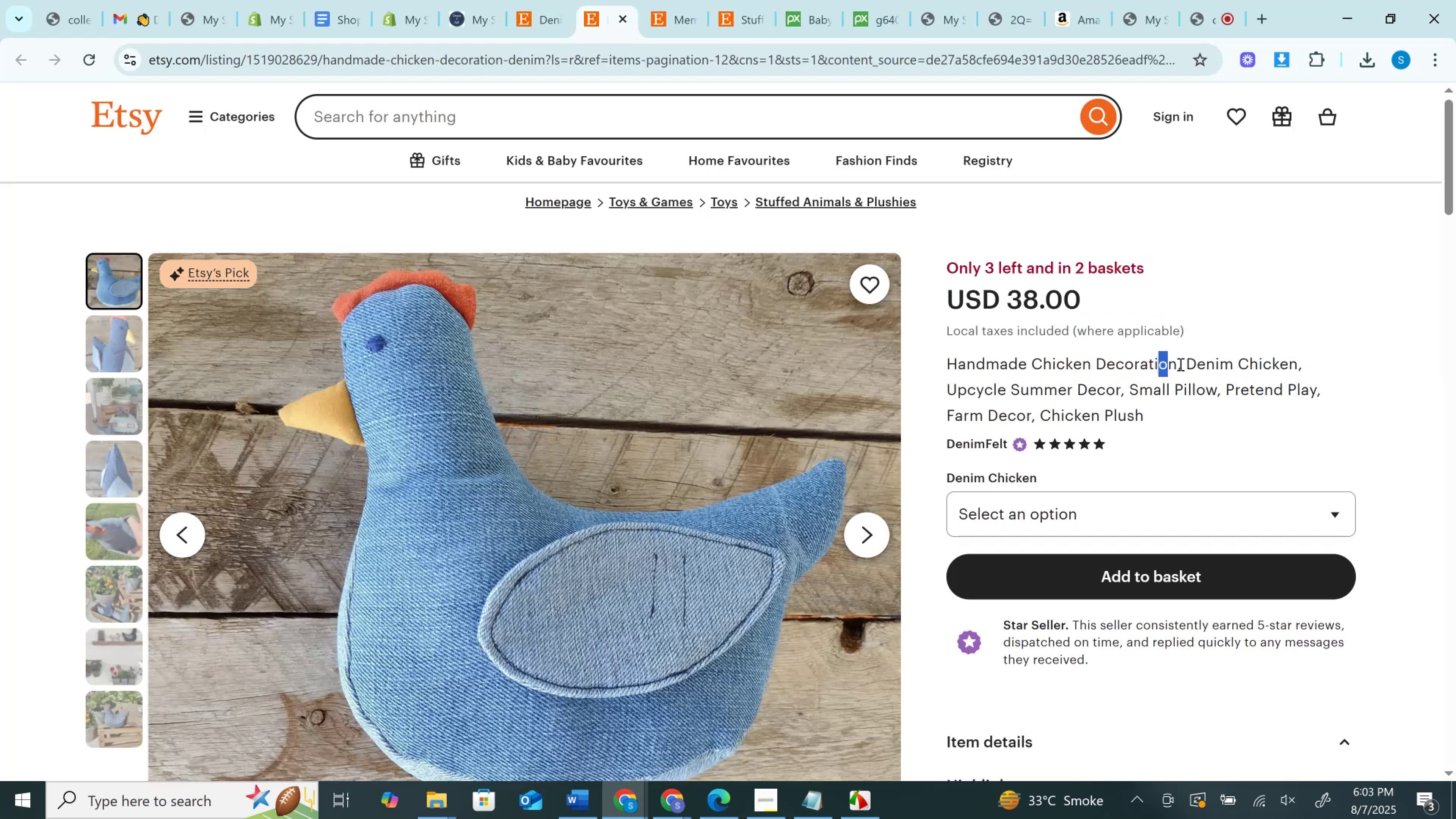 
left_click_drag(start_coordinate=[1177, 364], to_coordinate=[951, 366])
 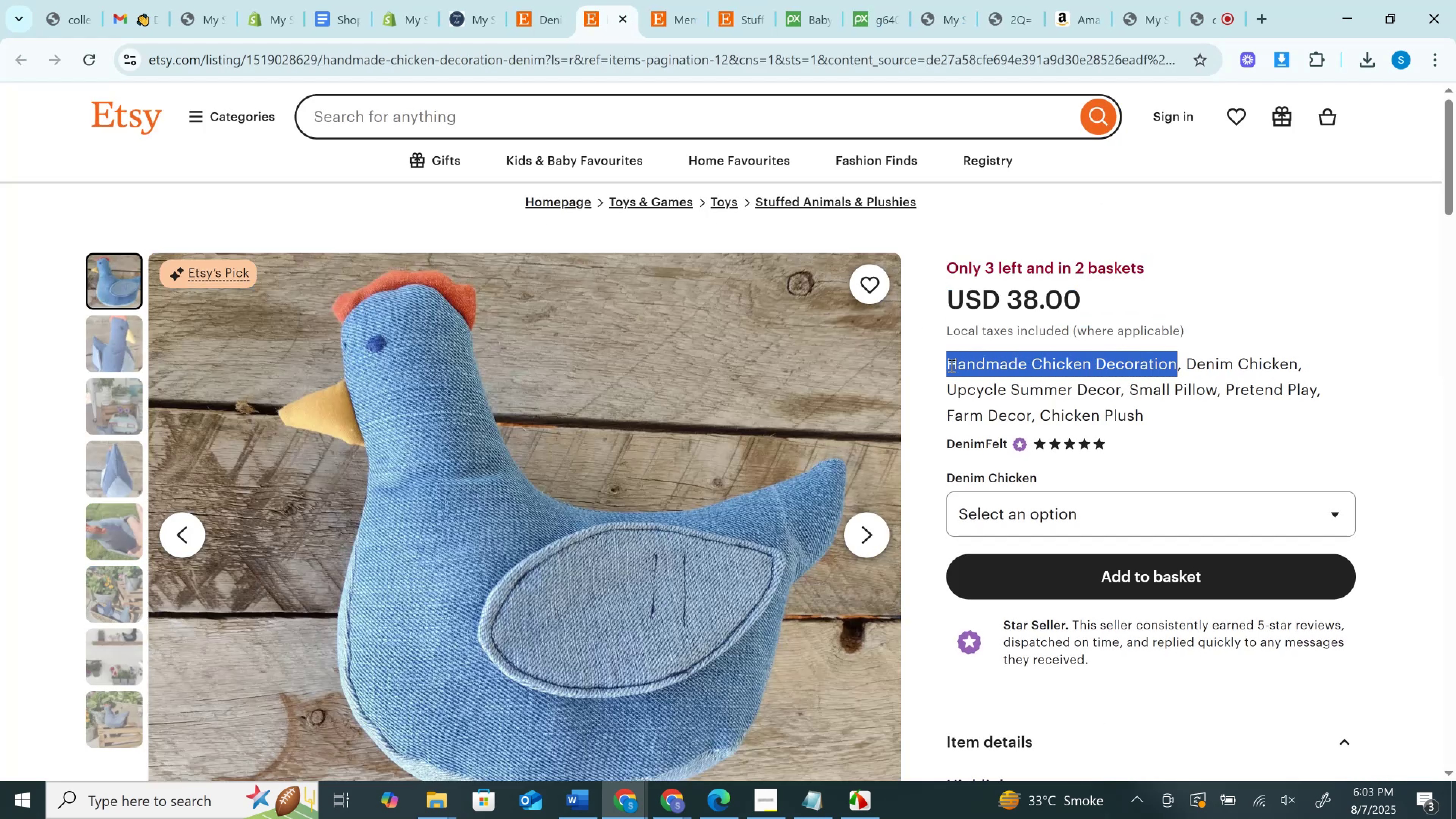 
key(Control+C)
 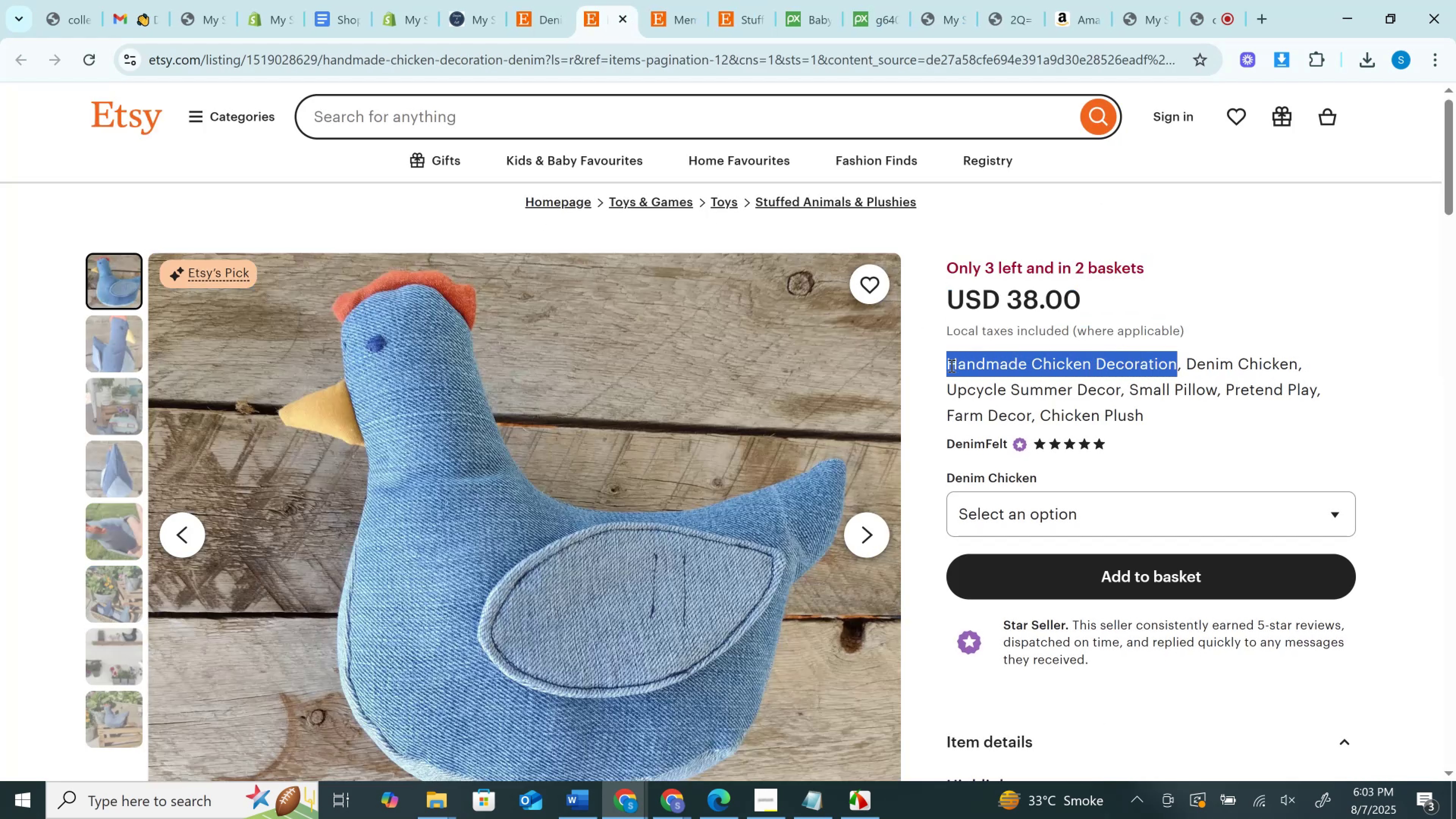 
key(Control+C)
 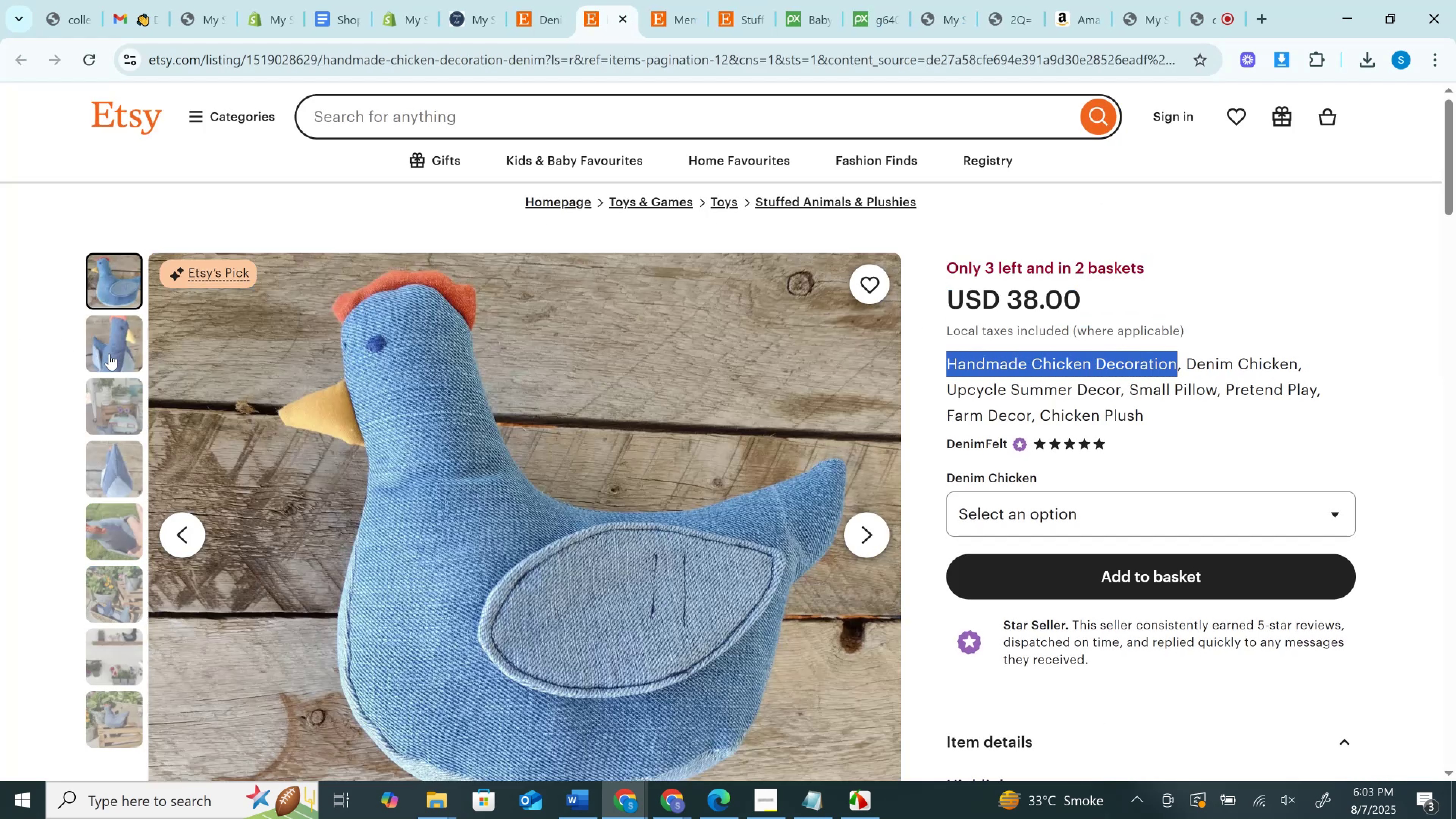 
left_click([115, 351])
 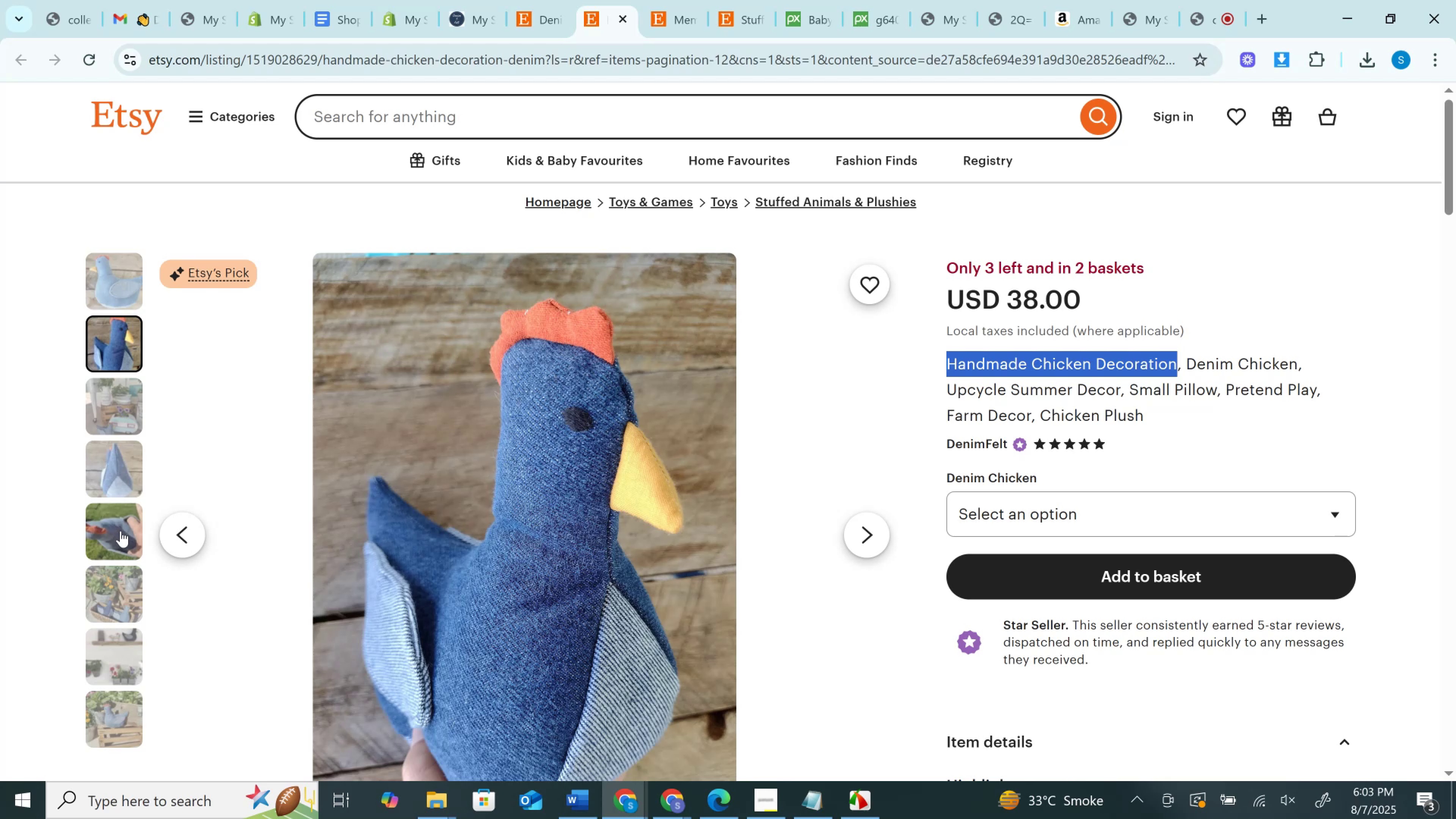 
left_click([109, 597])
 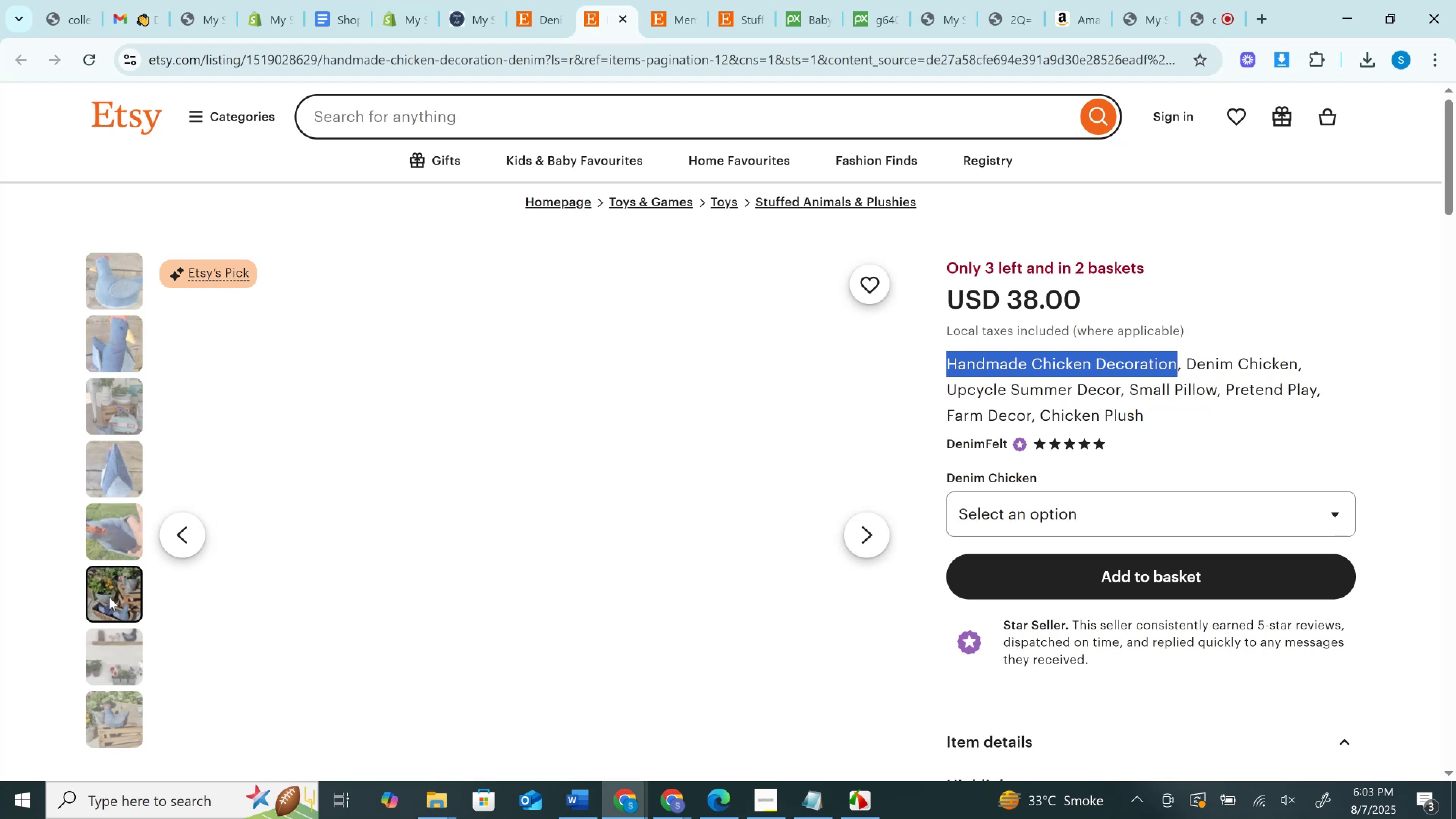 
scroll: coordinate [513, 534], scroll_direction: down, amount: 2.0
 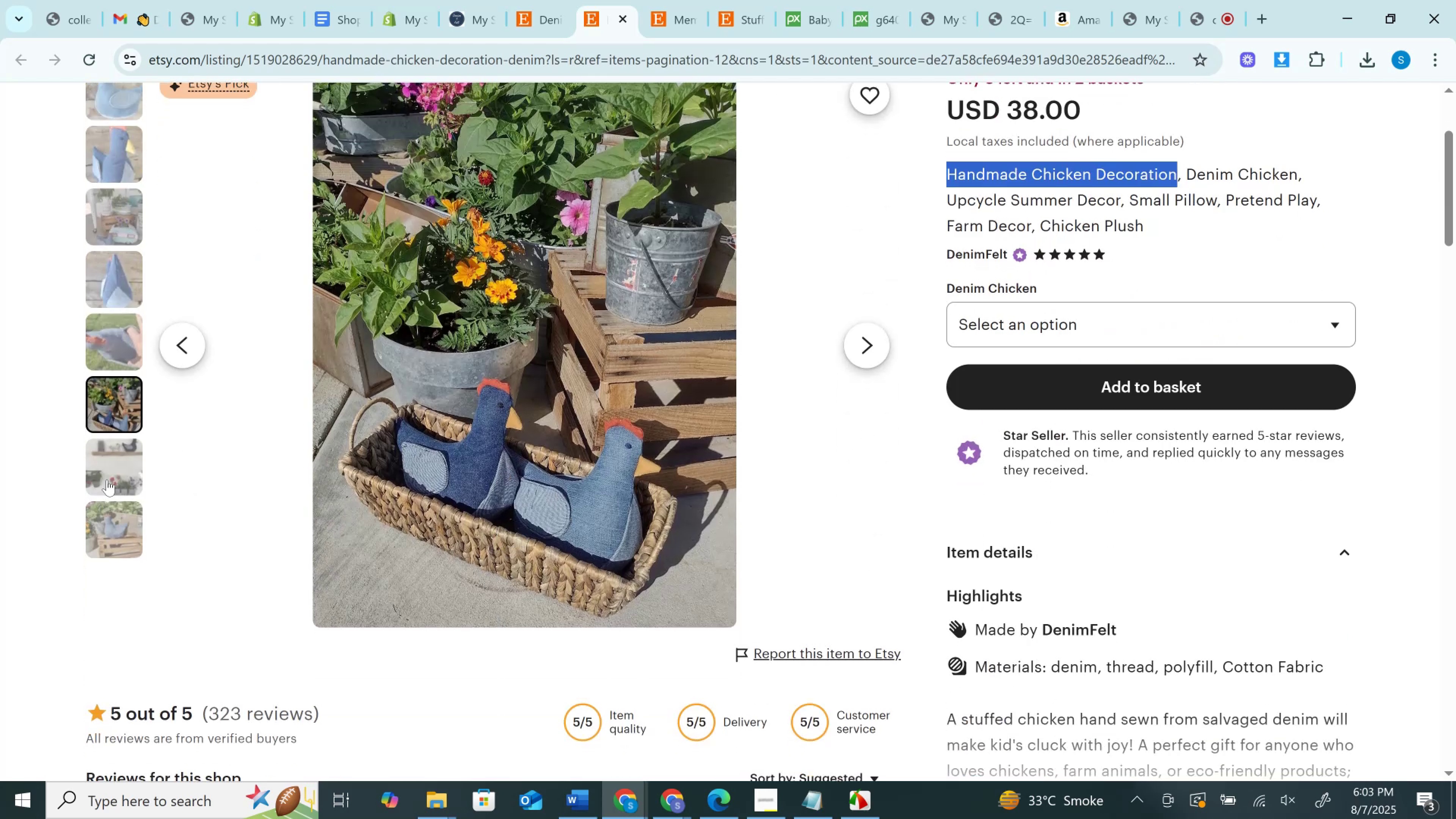 
left_click([116, 490])
 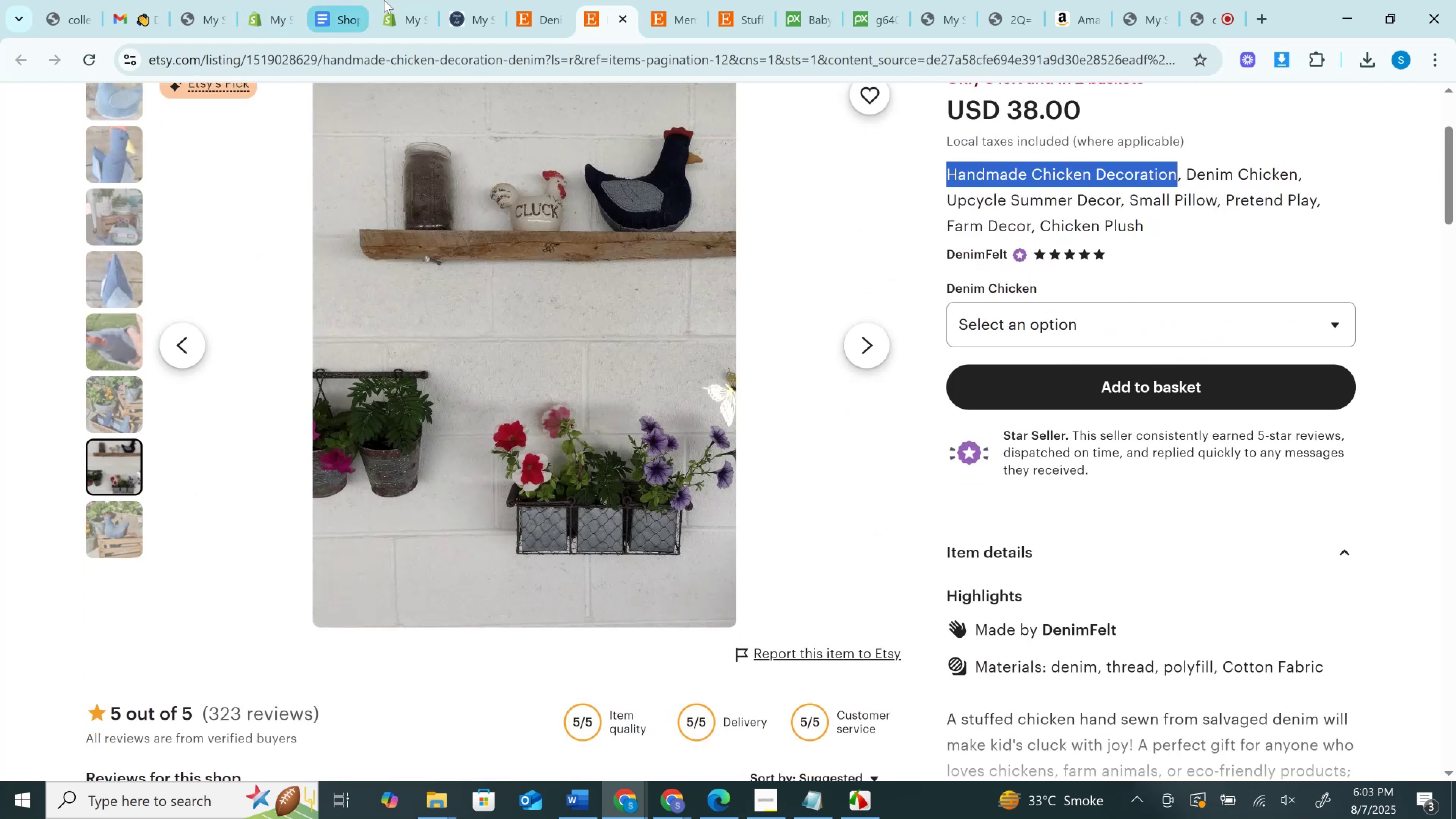 
left_click([420, 0])
 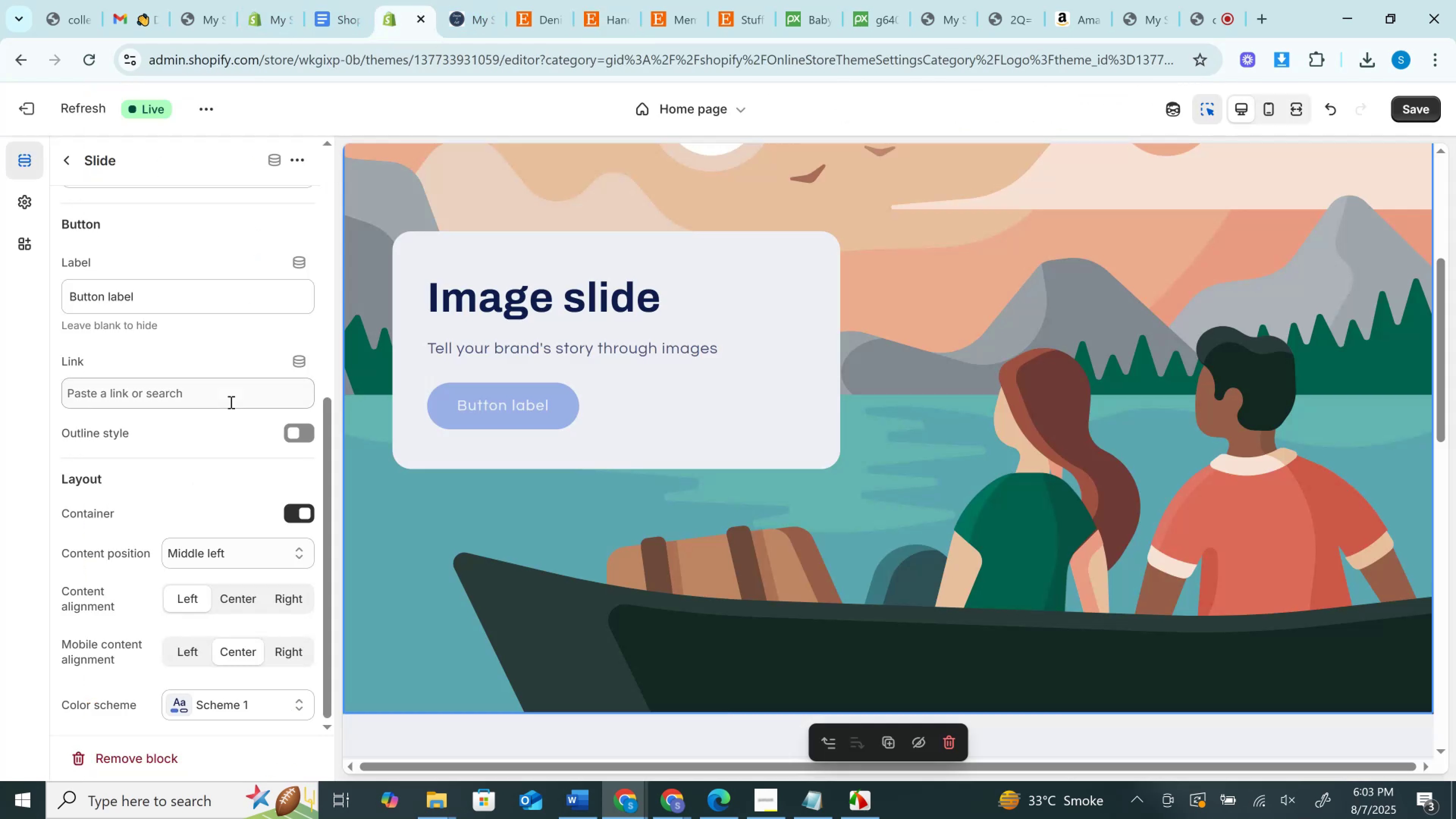 
scroll: coordinate [179, 375], scroll_direction: up, amount: 9.0
 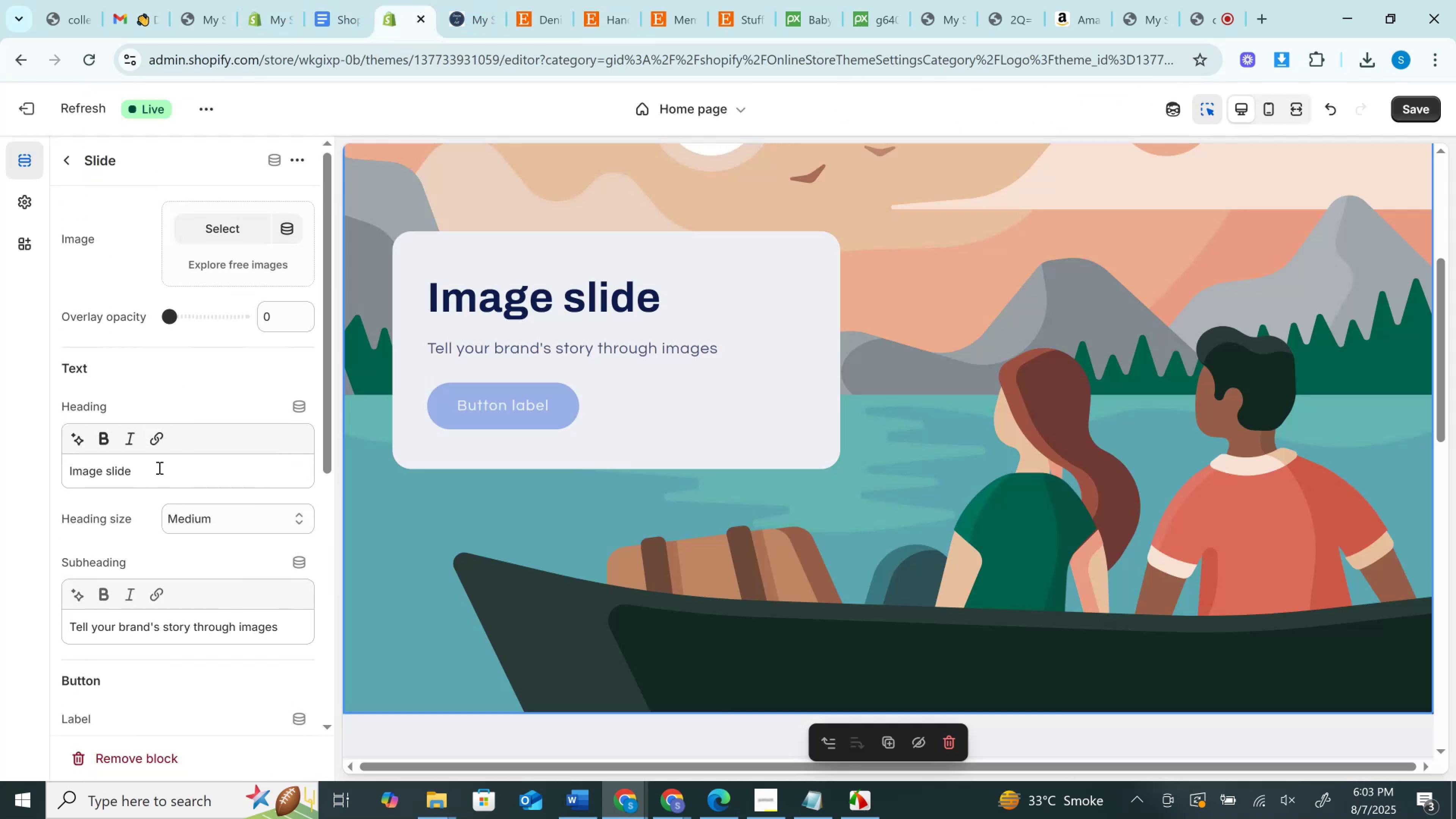 
left_click([158, 468])
 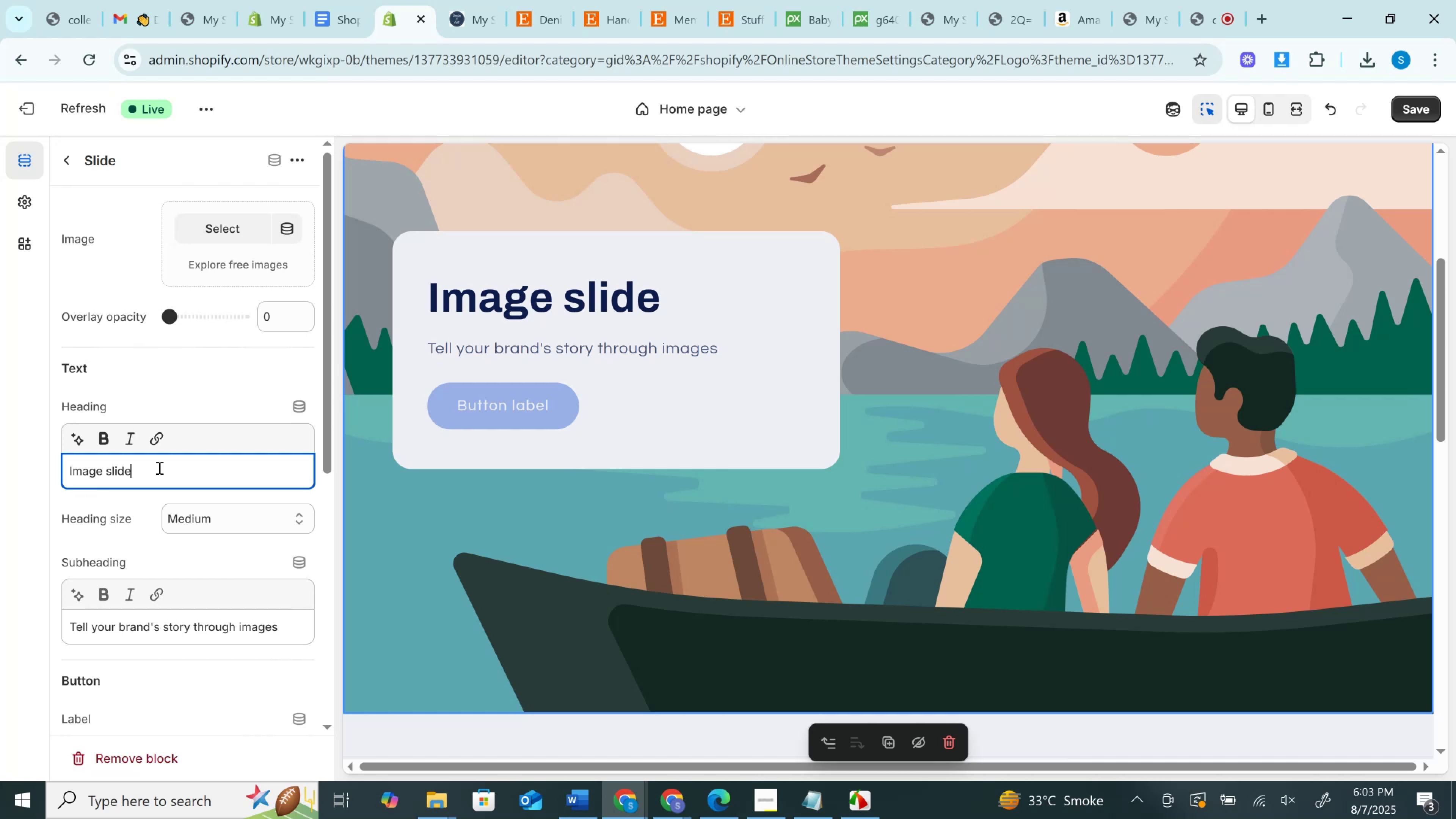 
key(Control+A)
 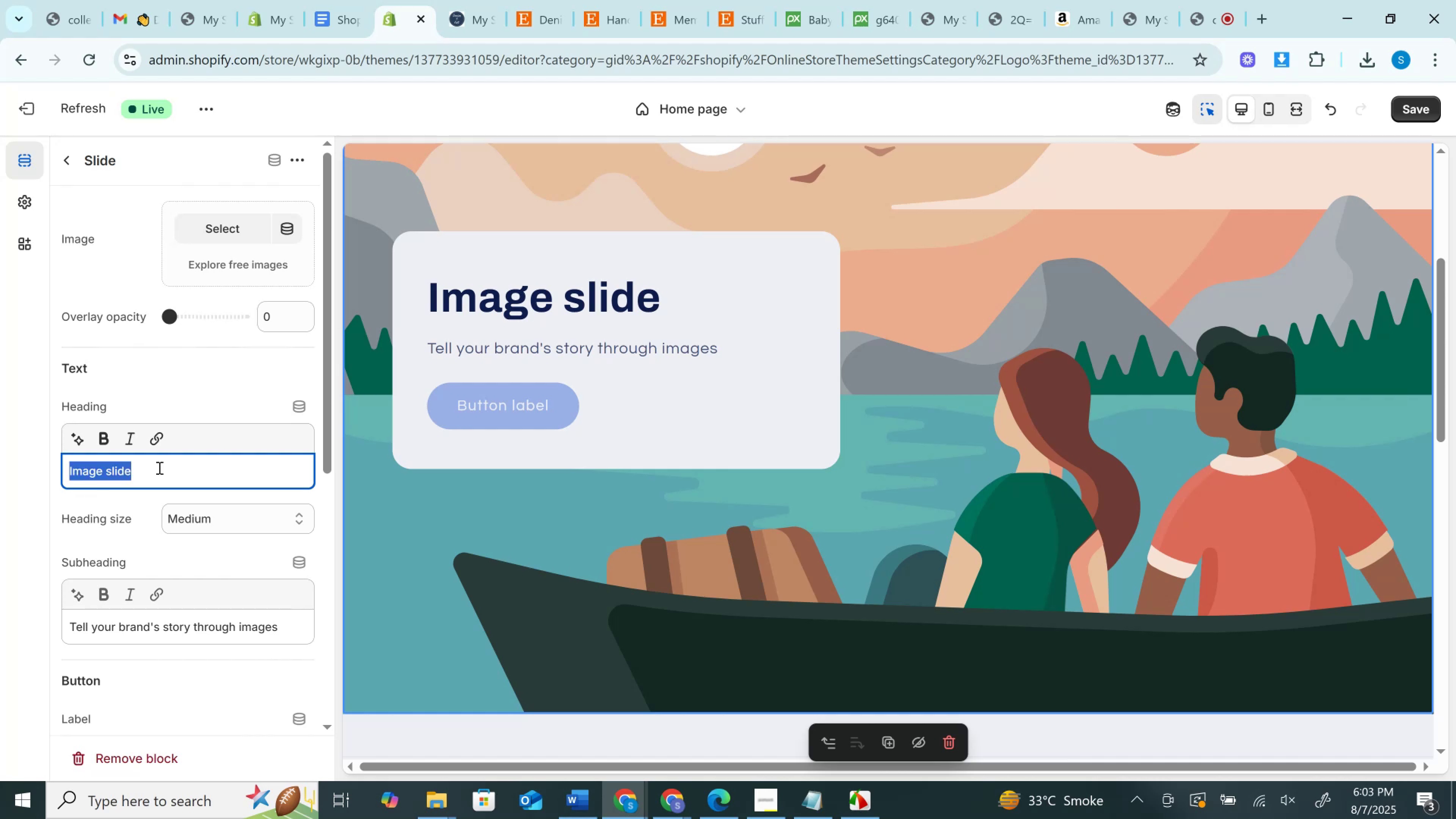 
key(Control+V)
 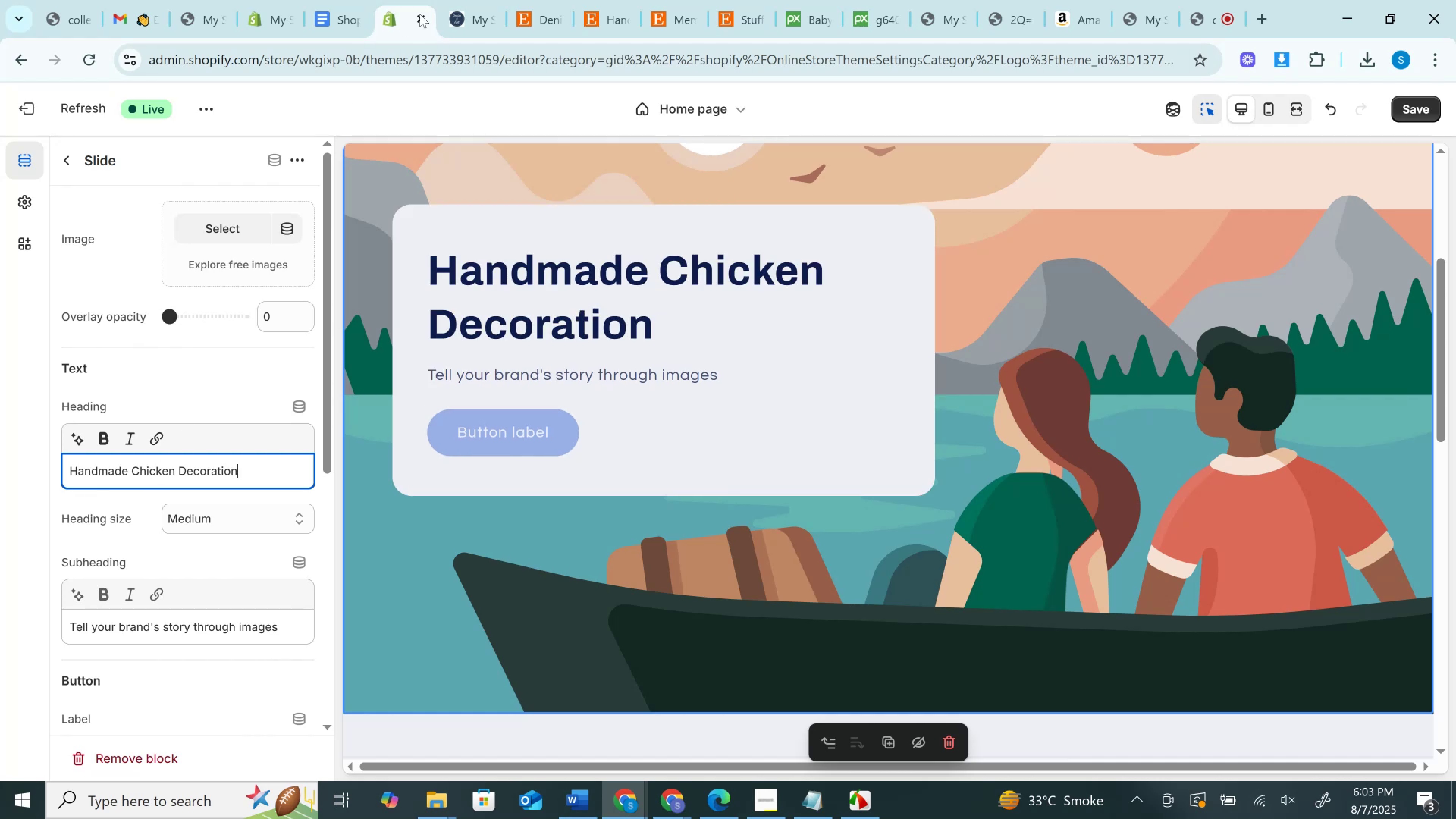 
double_click([565, 0])
 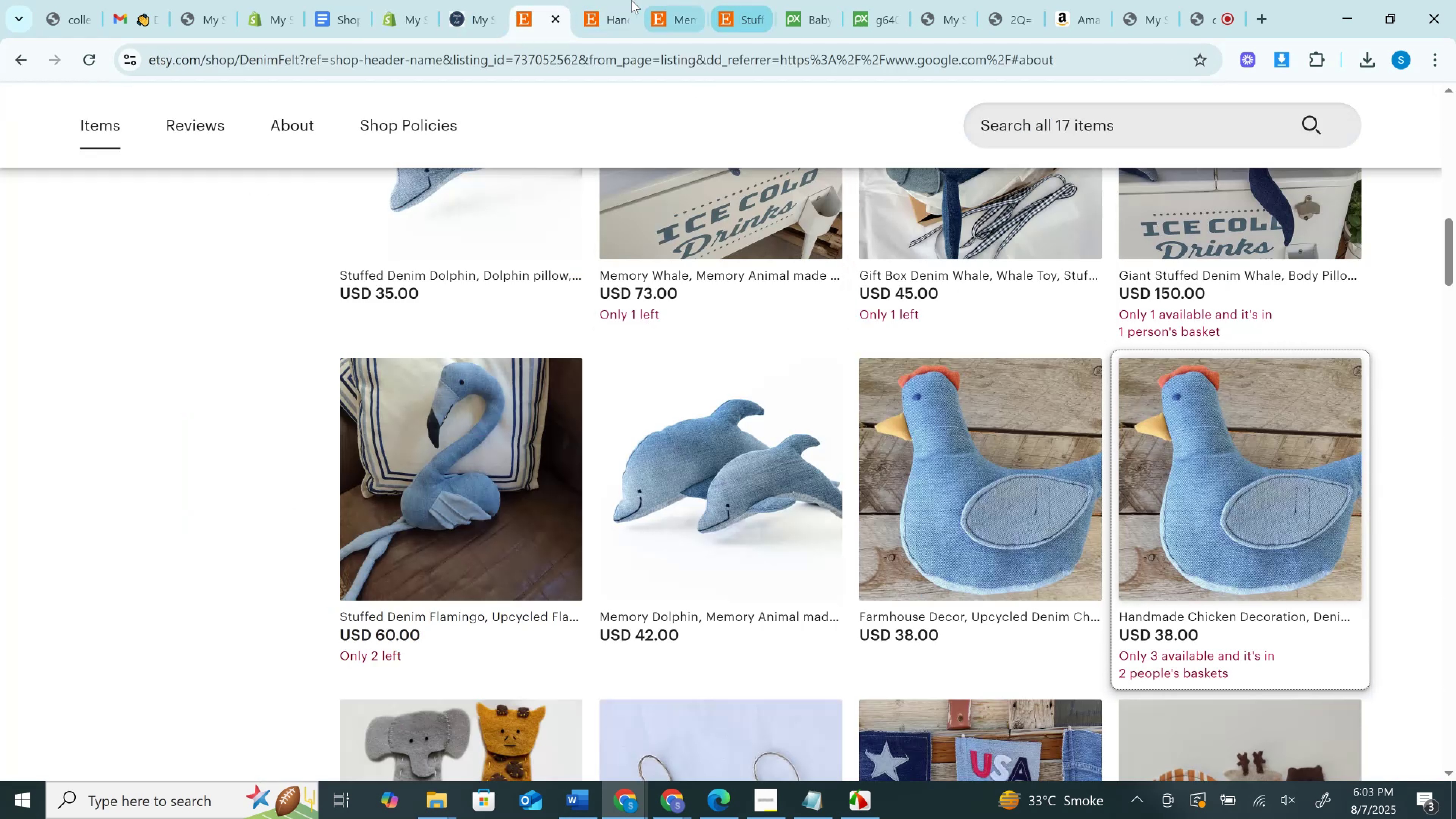 
left_click([617, 0])
 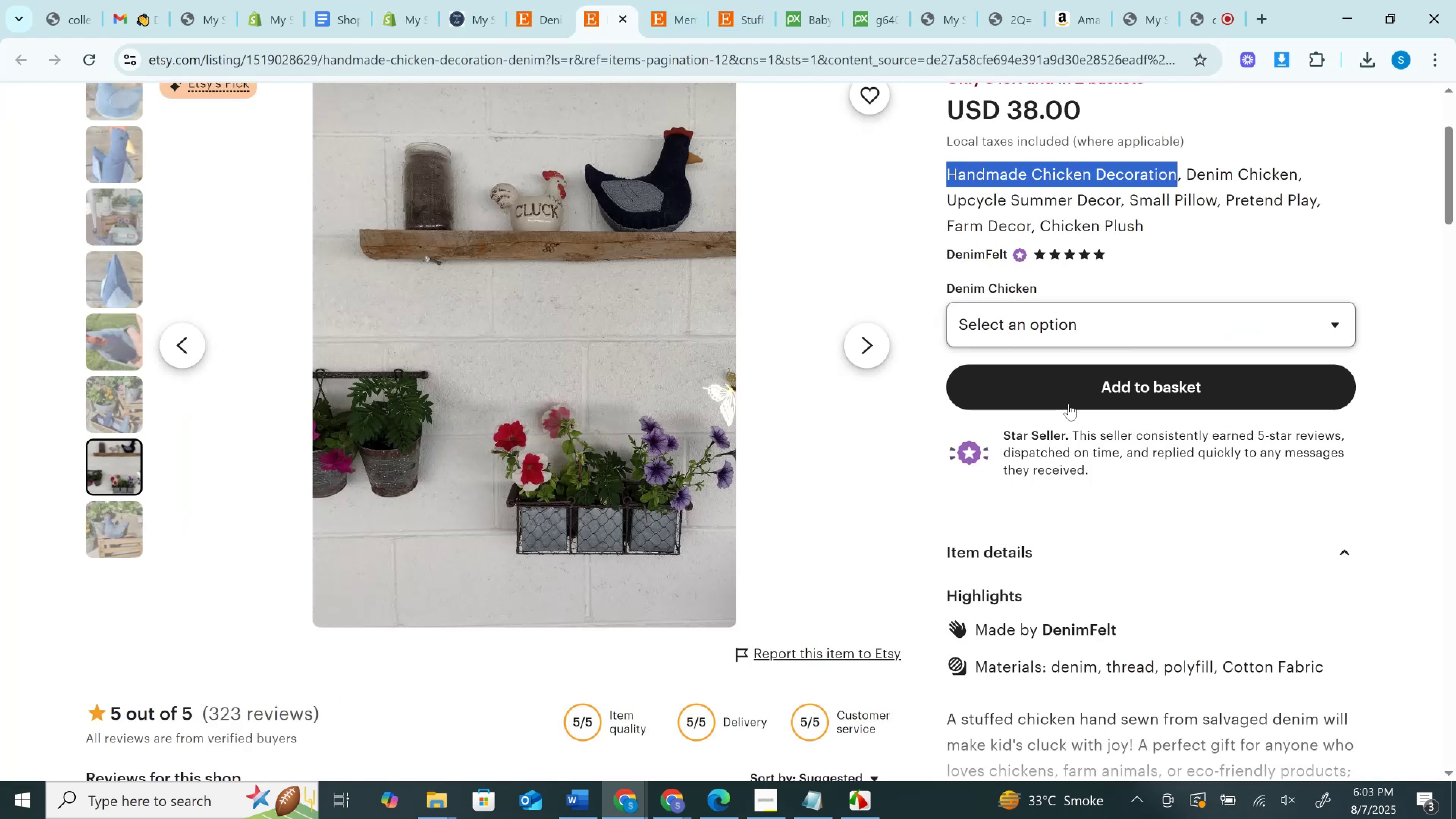 
scroll: coordinate [1068, 404], scroll_direction: up, amount: 1.0
 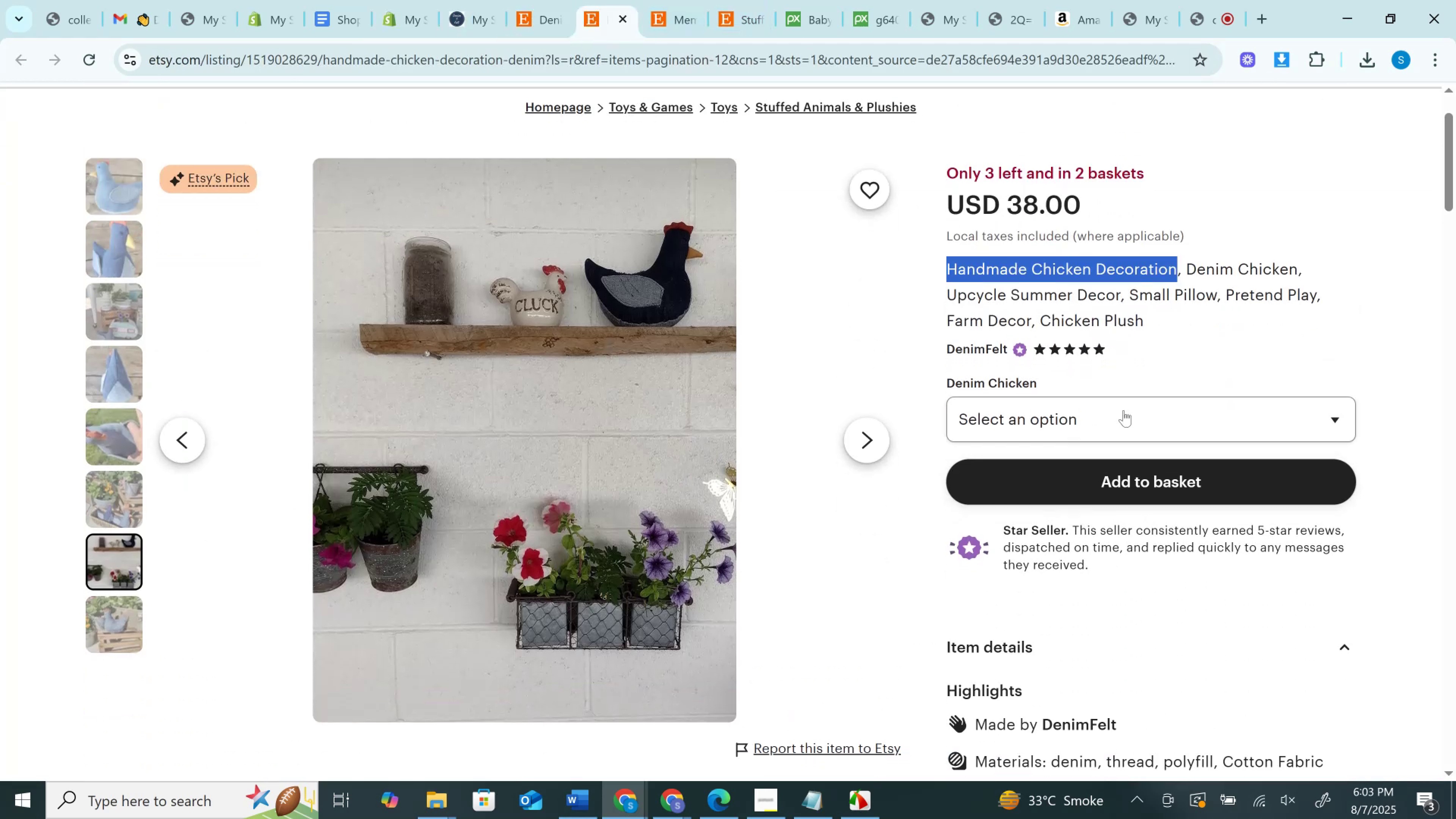 
scroll: coordinate [1123, 410], scroll_direction: down, amount: 4.0
 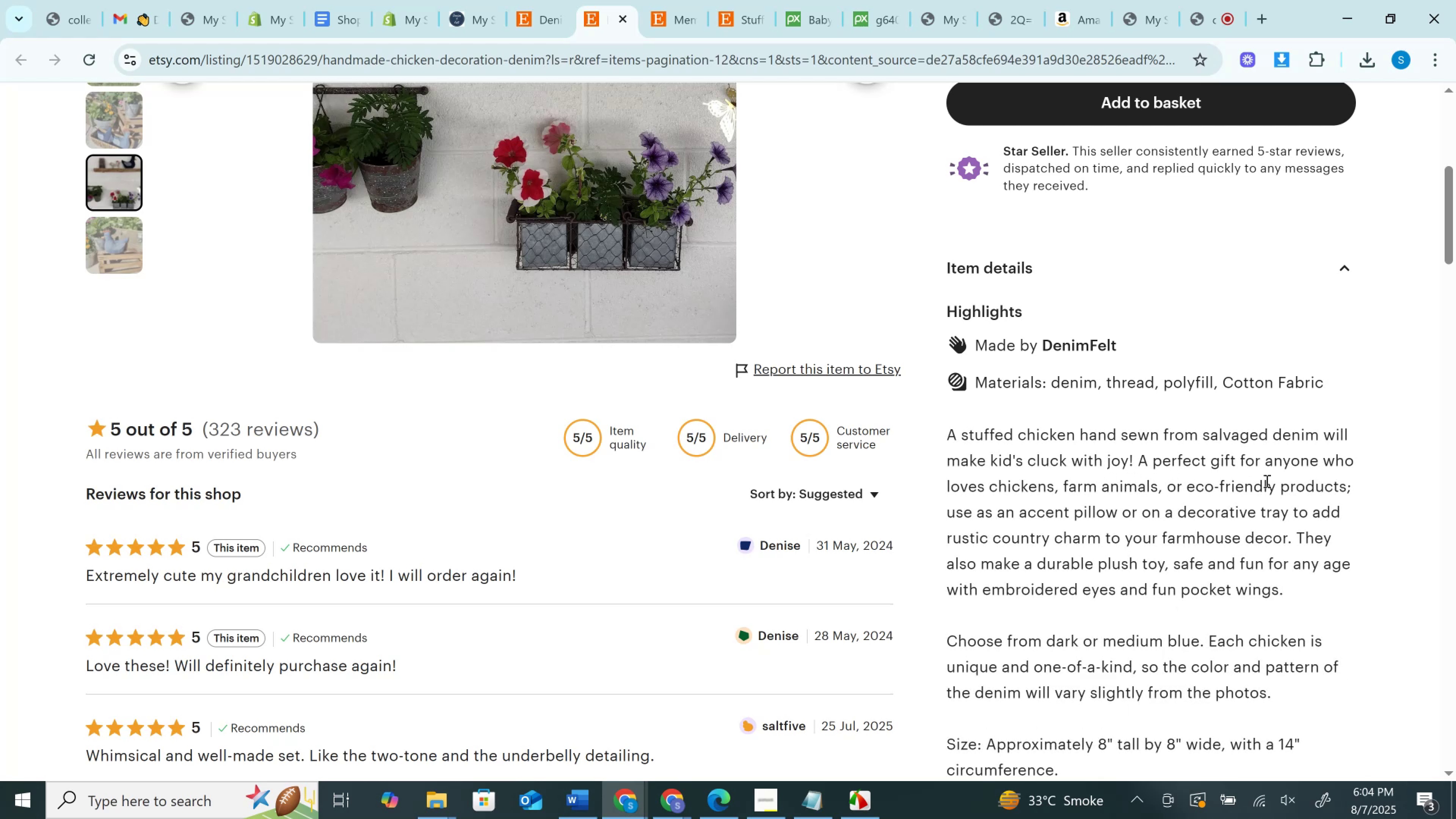 
wait(6.66)
 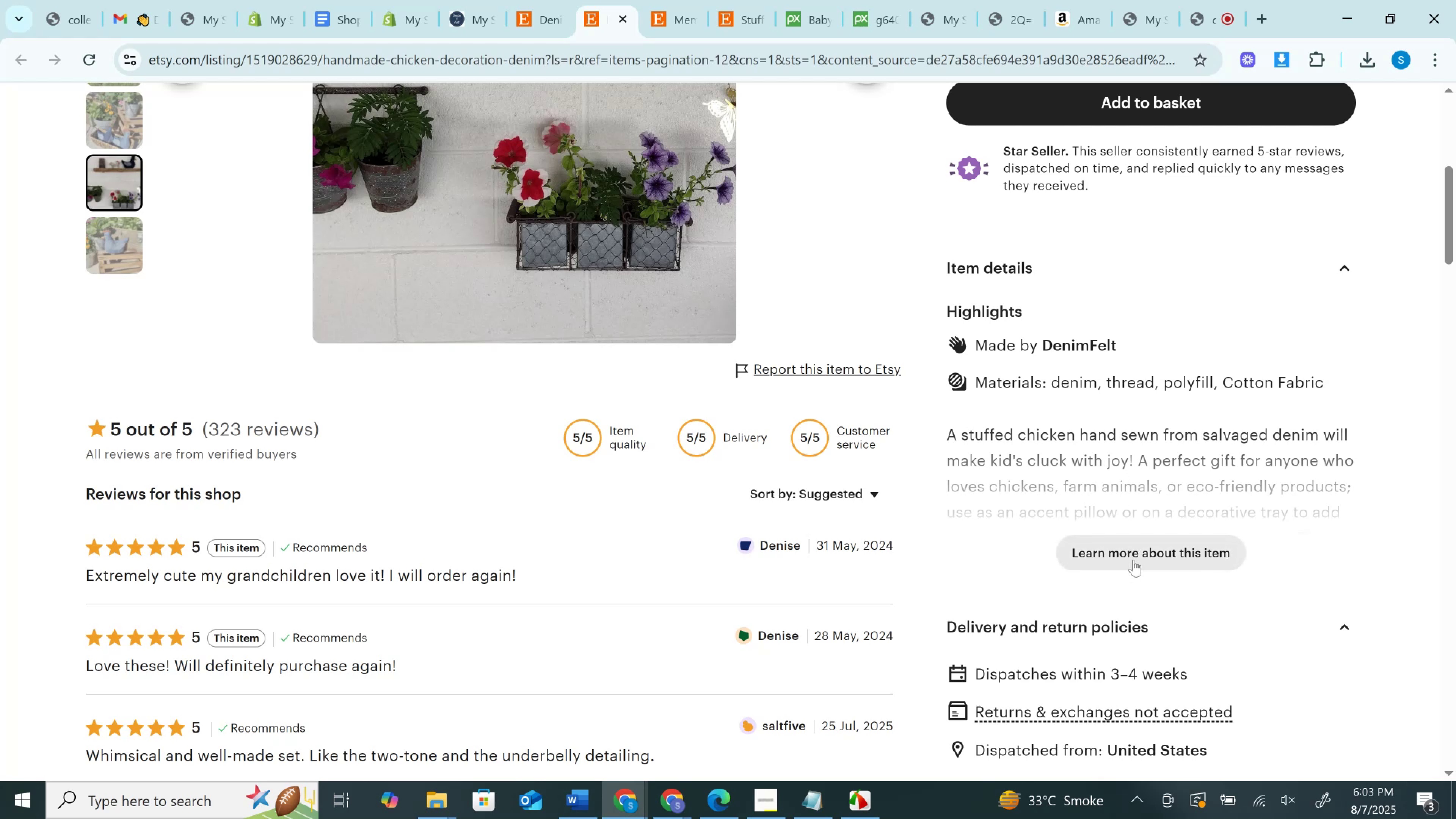 
left_click_drag(start_coordinate=[1328, 452], to_coordinate=[1345, 488])
 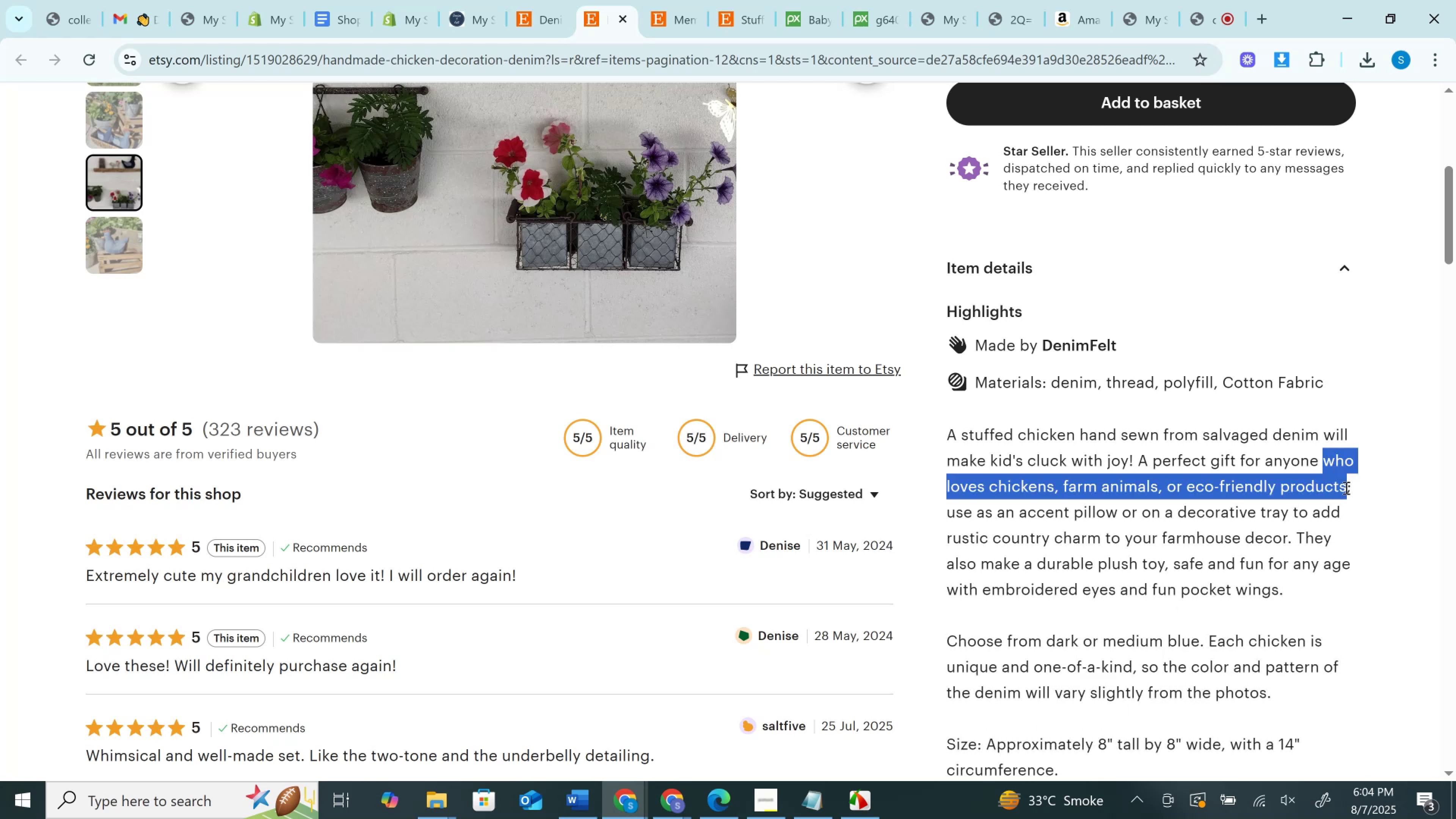 
key(Control+C)
 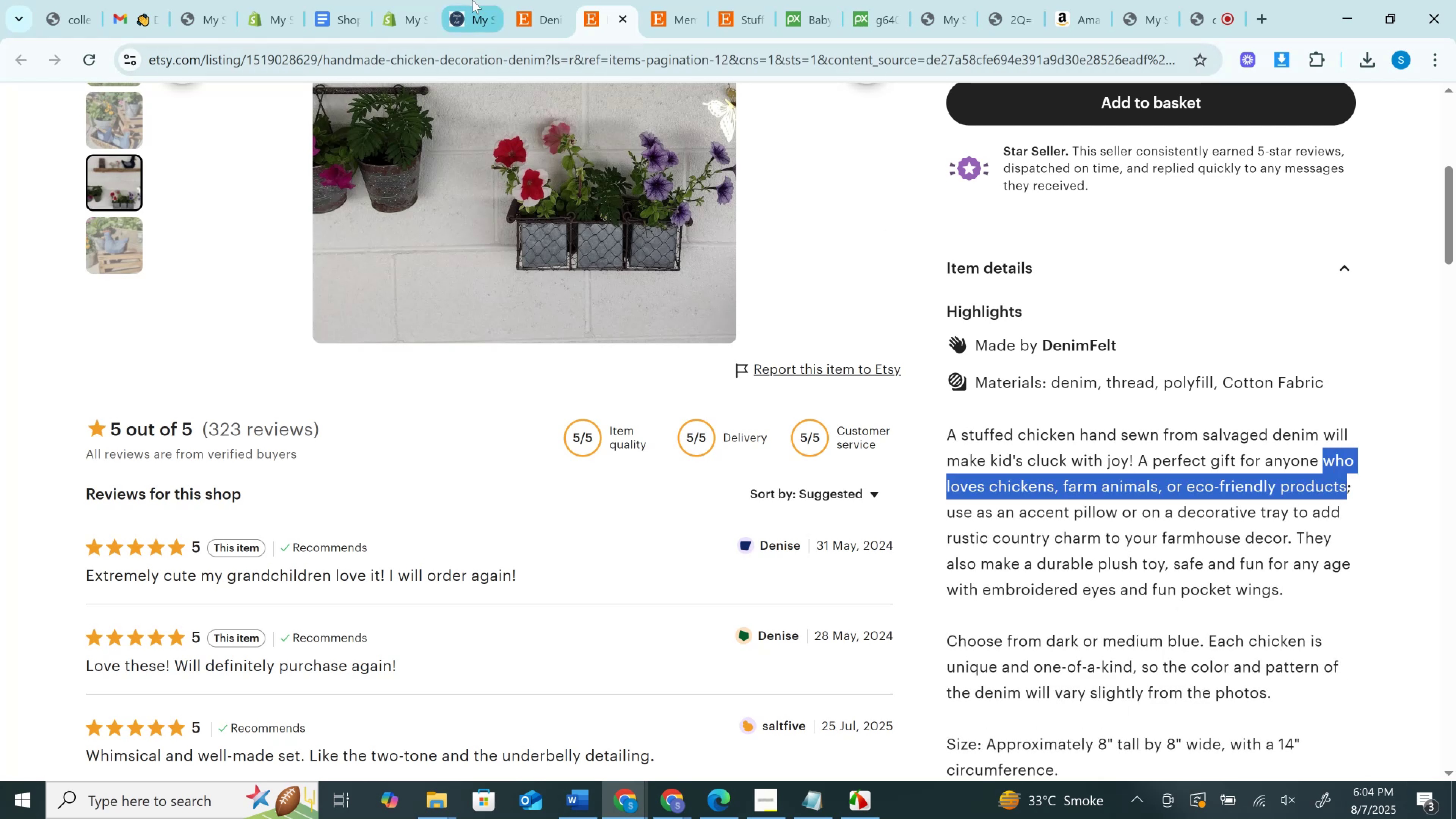 
left_click([472, 0])
 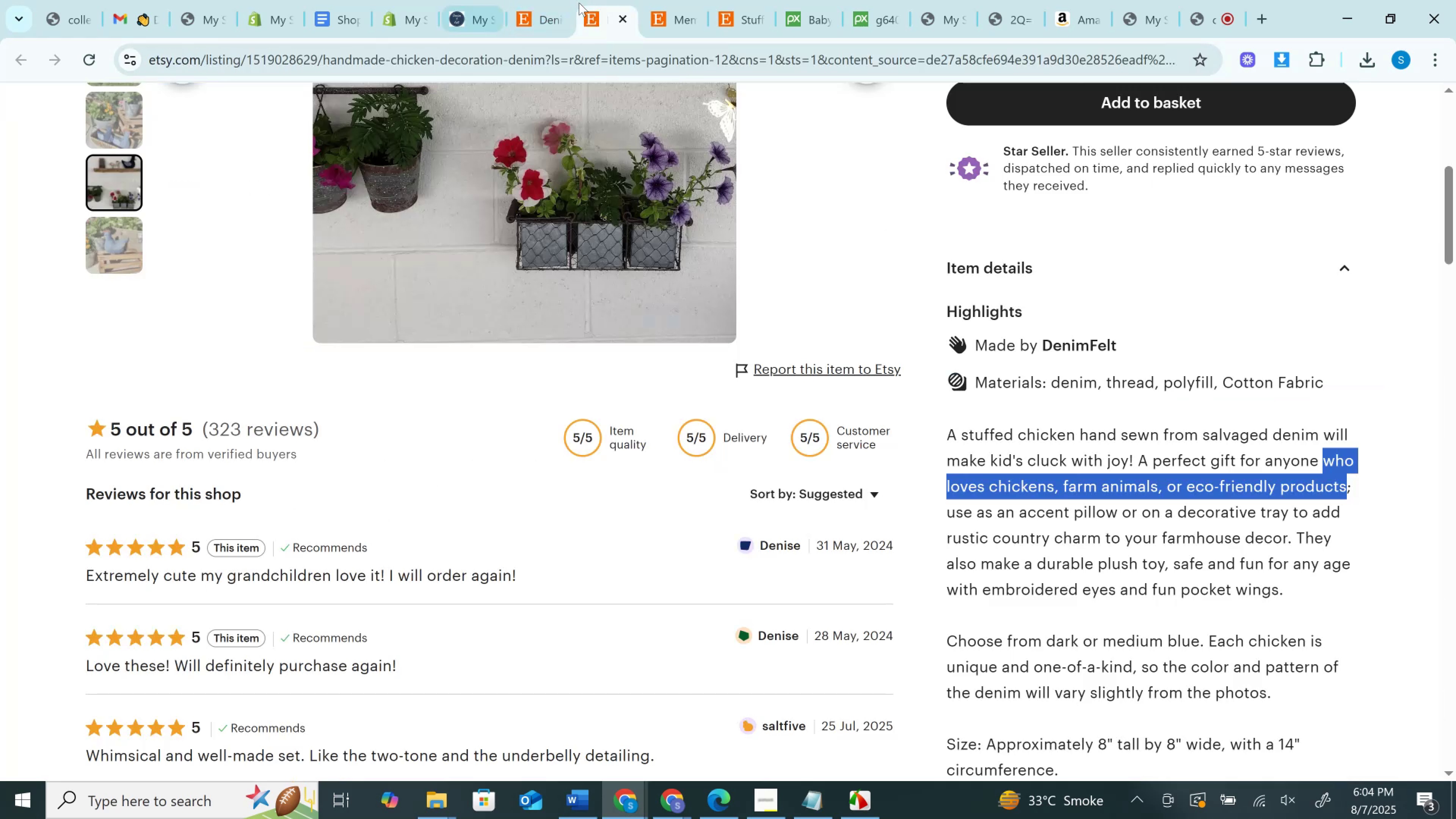 
double_click([538, 0])
 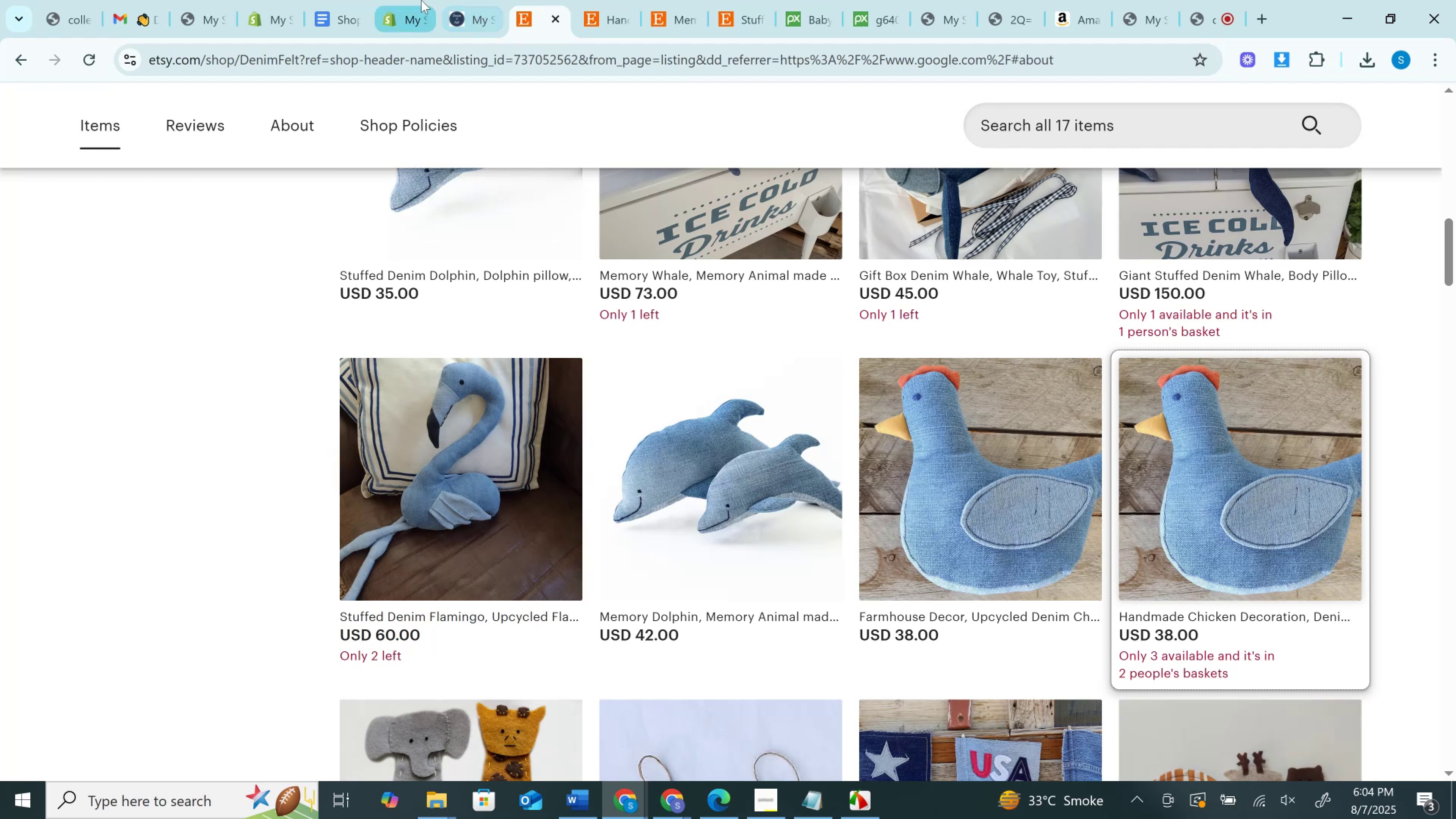 
left_click([414, 0])
 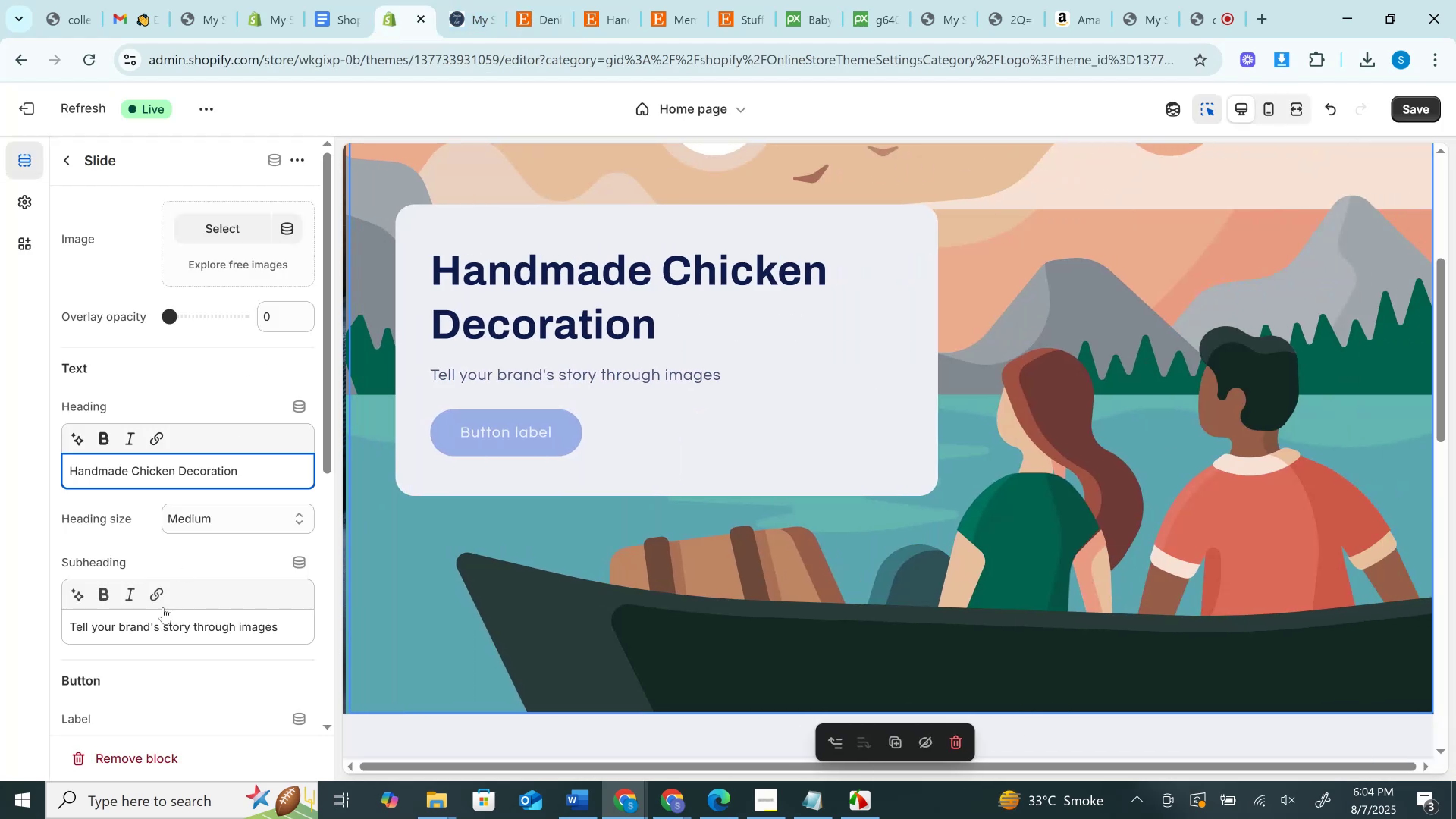 
left_click([156, 632])
 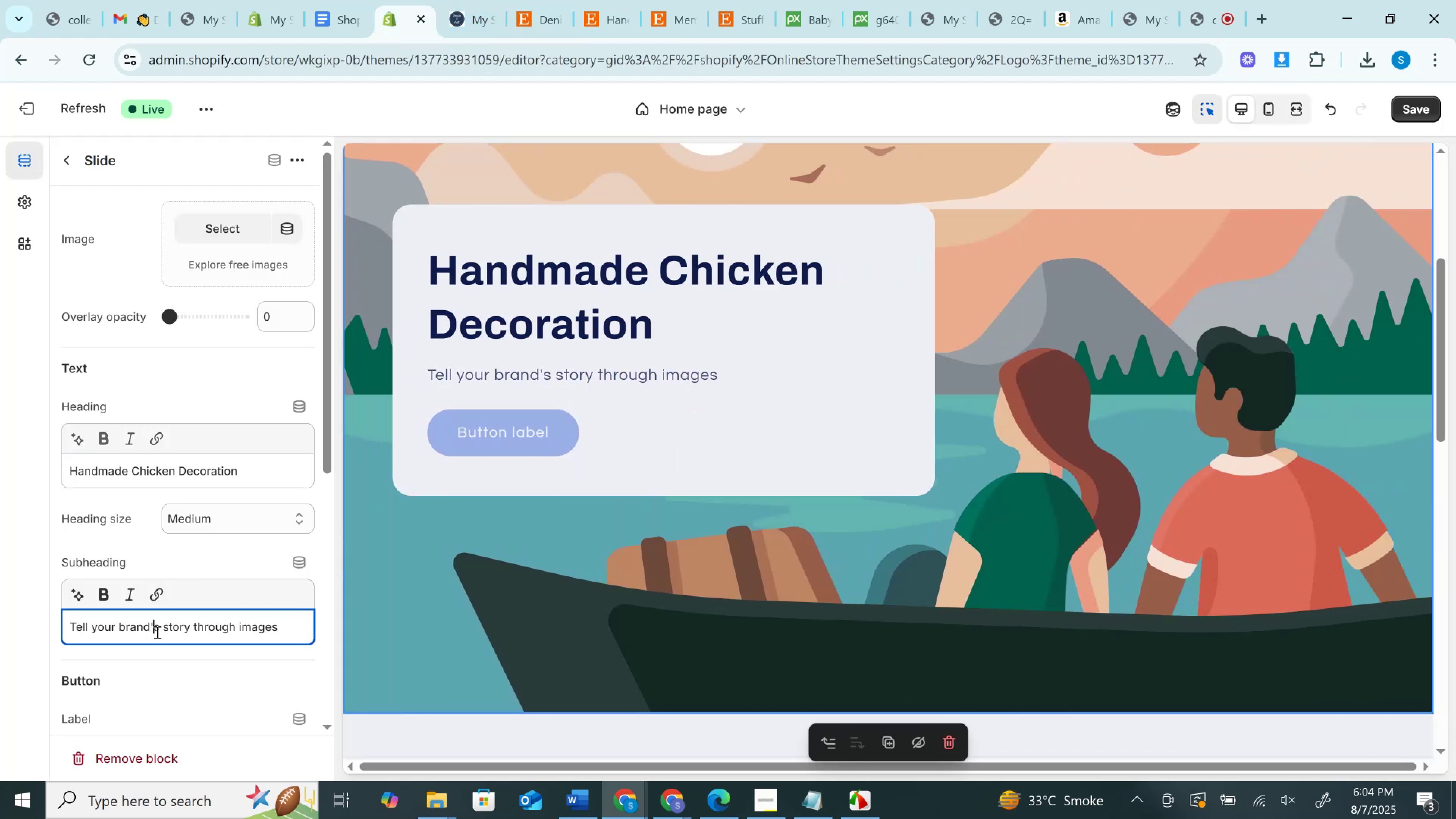 
key(Control+A)
 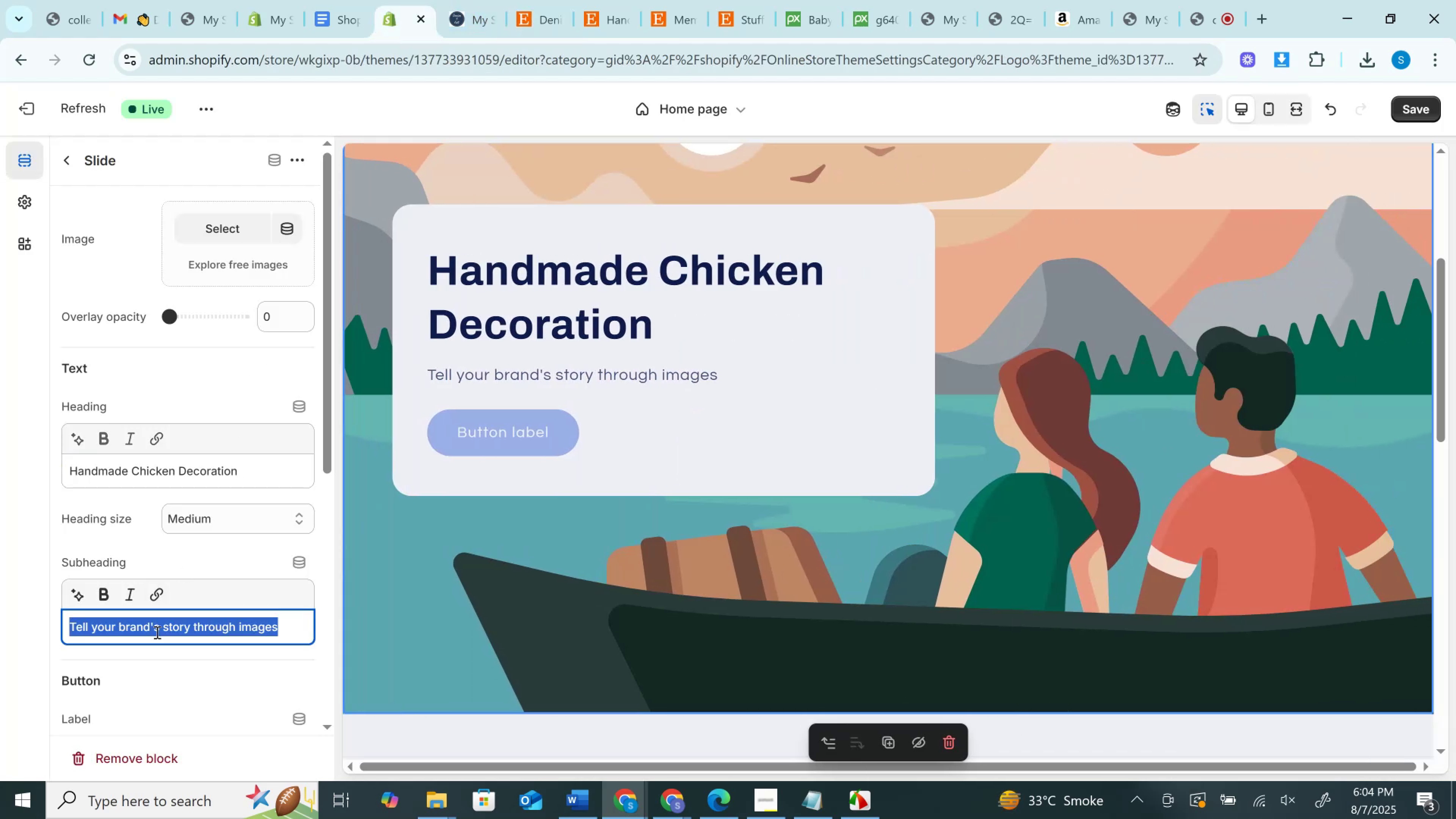 
key(Control+V)
 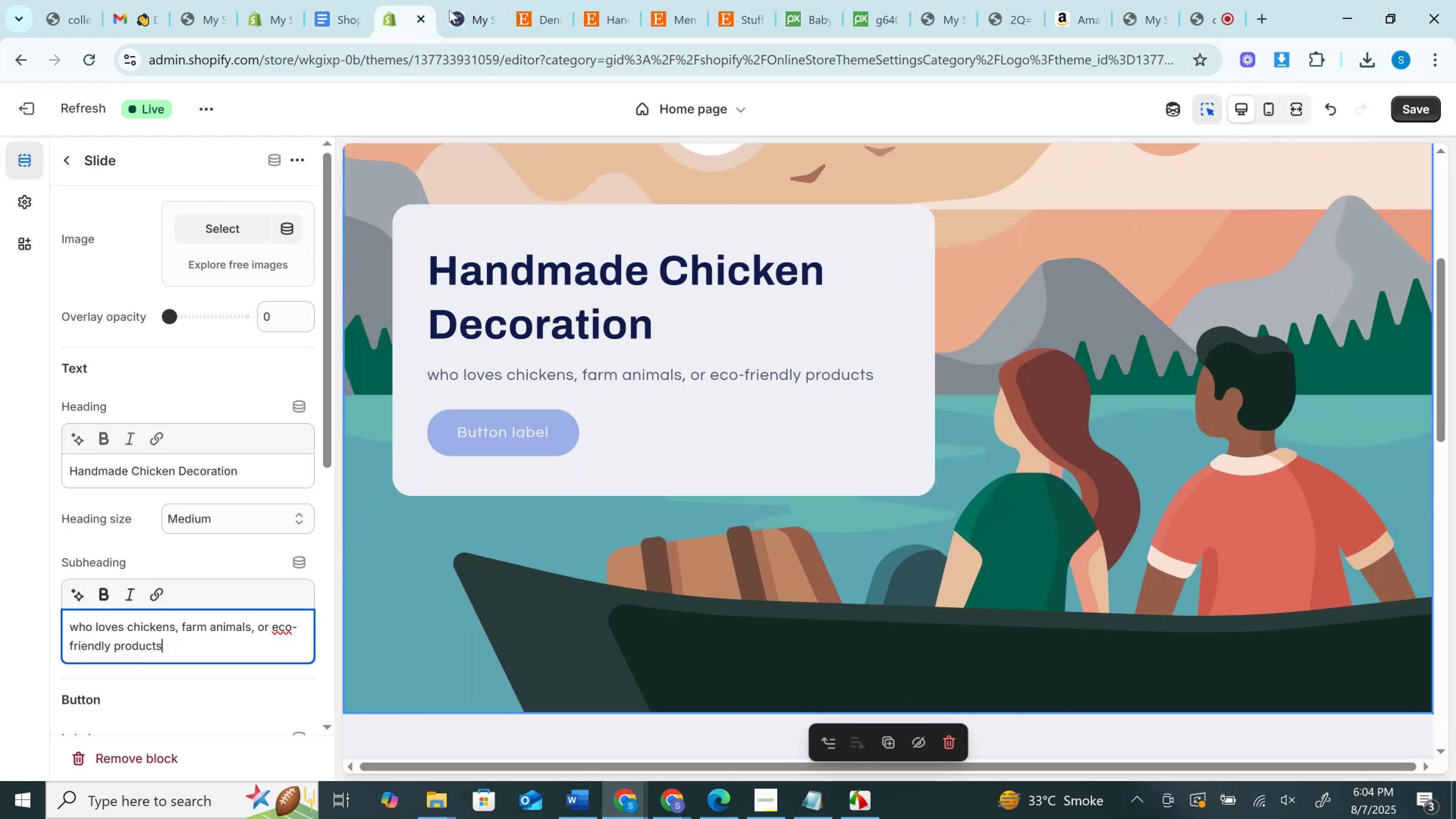 
double_click([573, 0])
 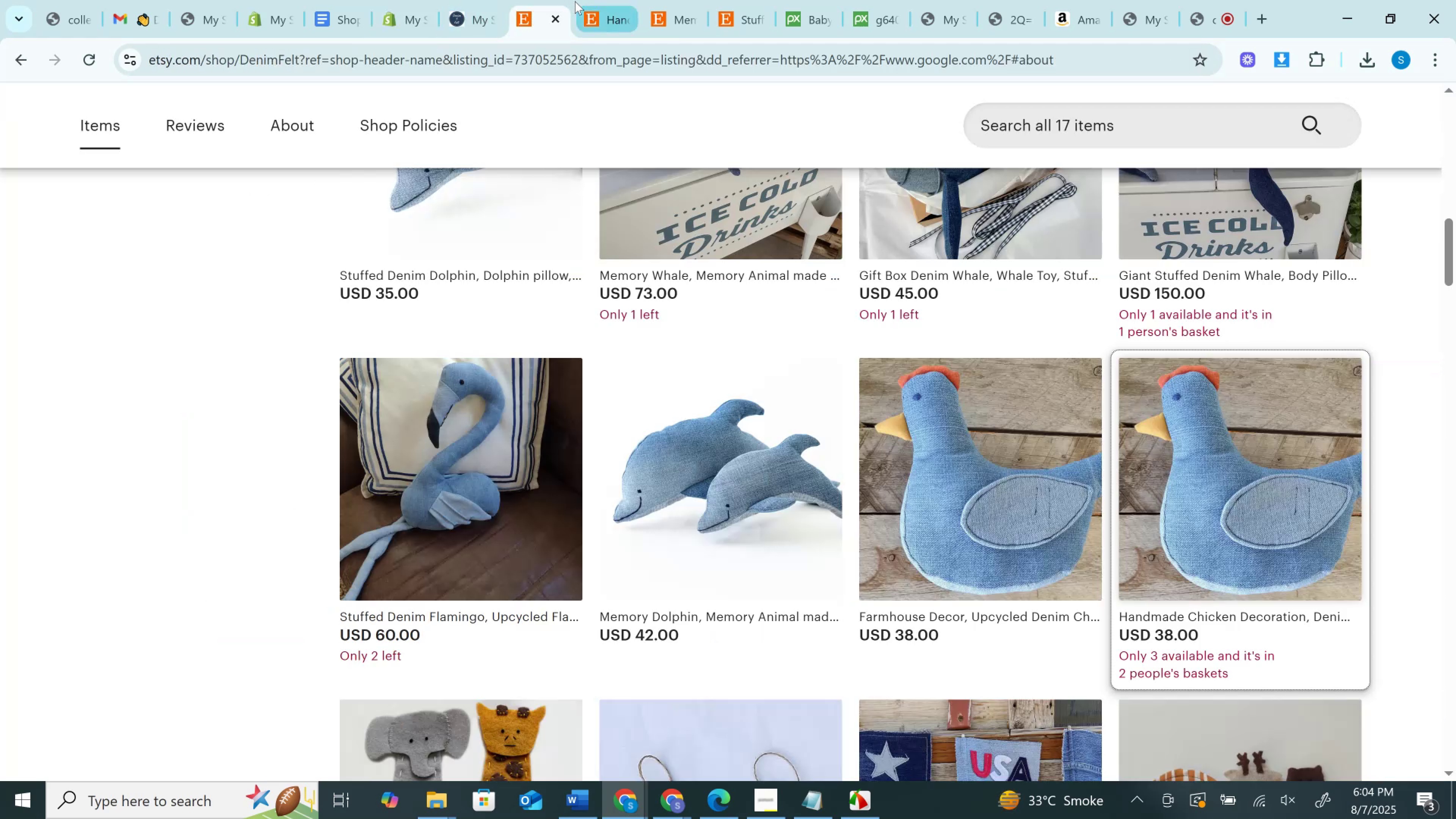 
left_click([632, 0])
 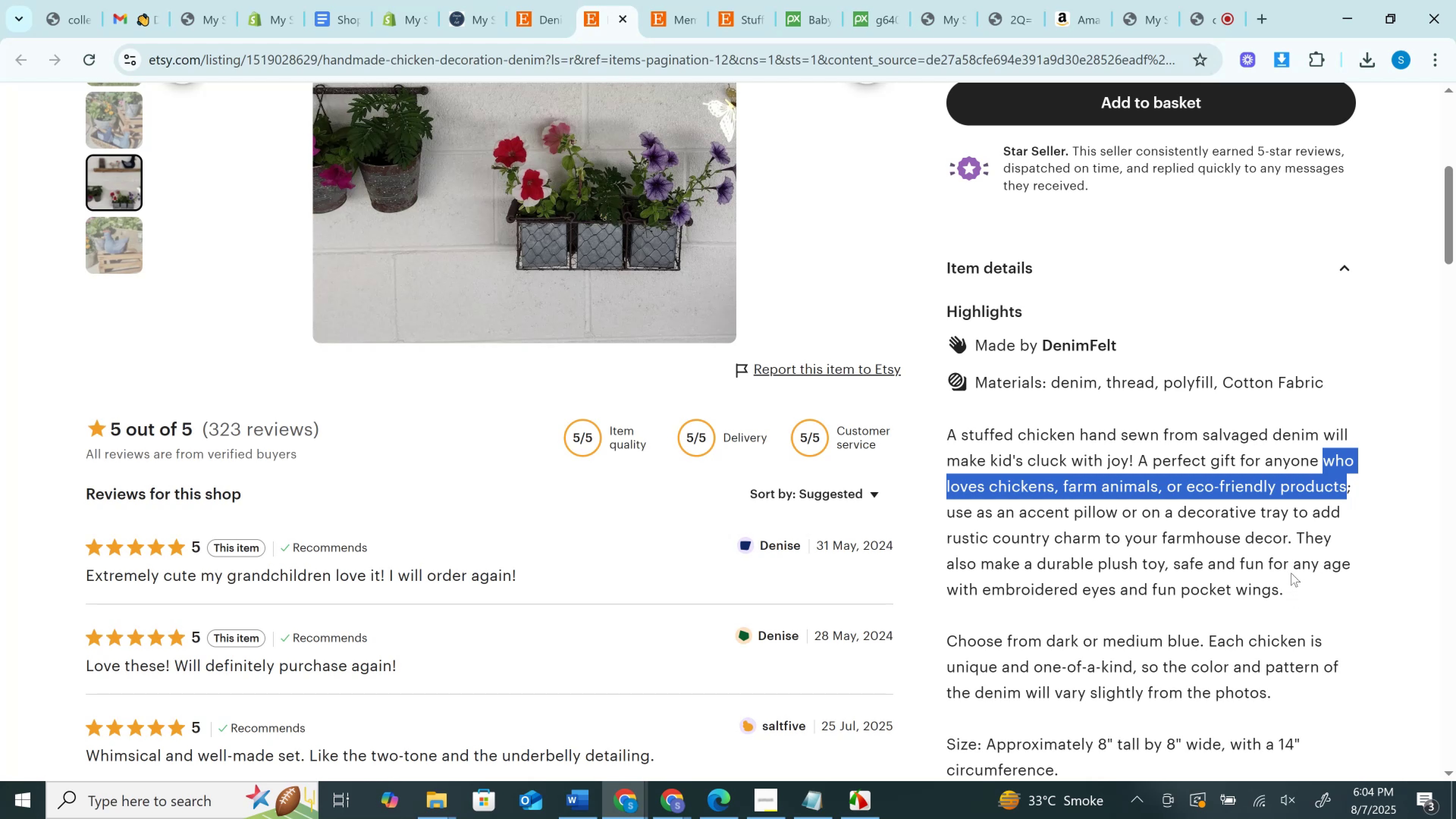 
wait(7.38)
 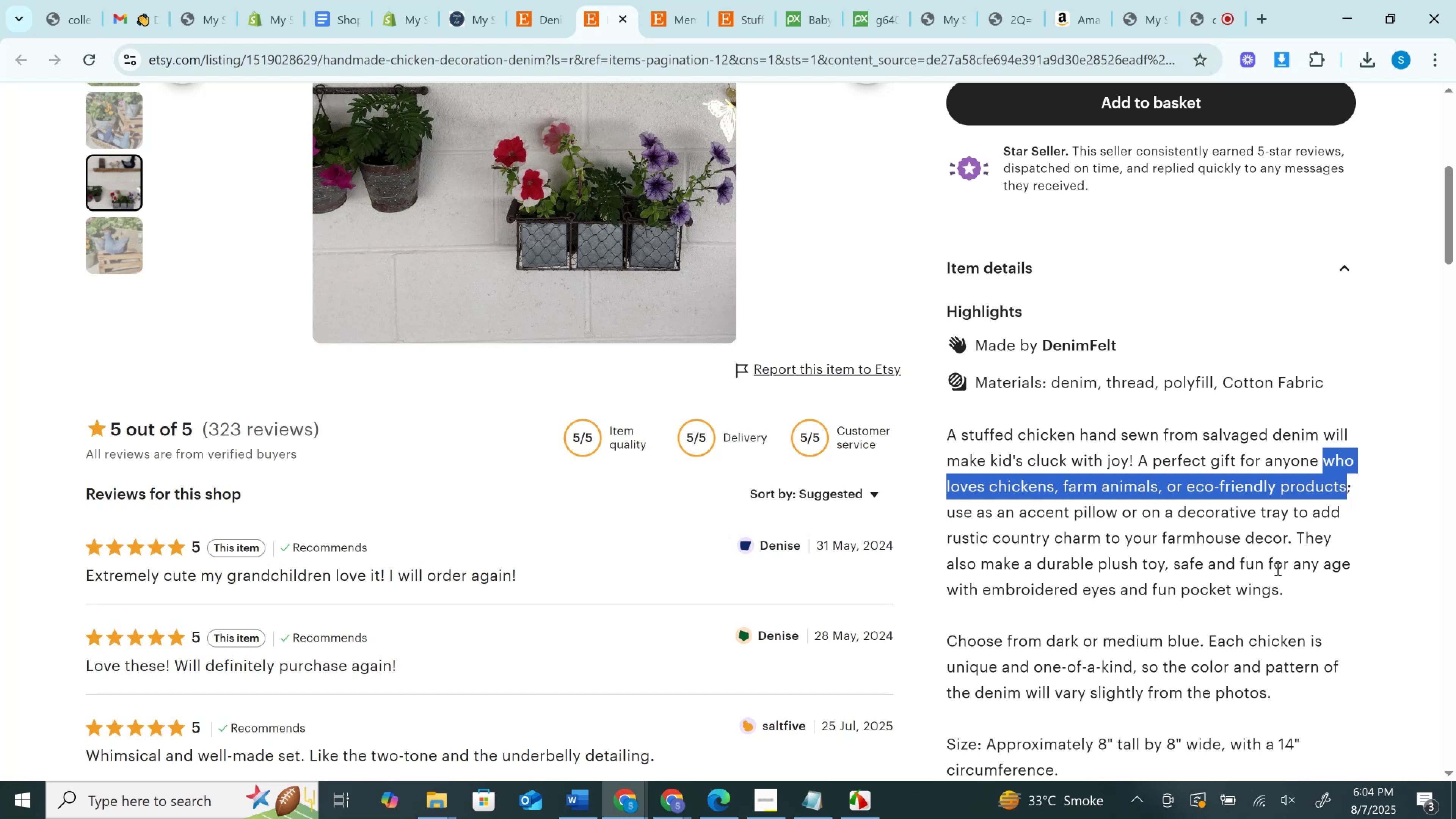 
left_click([1288, 532])
 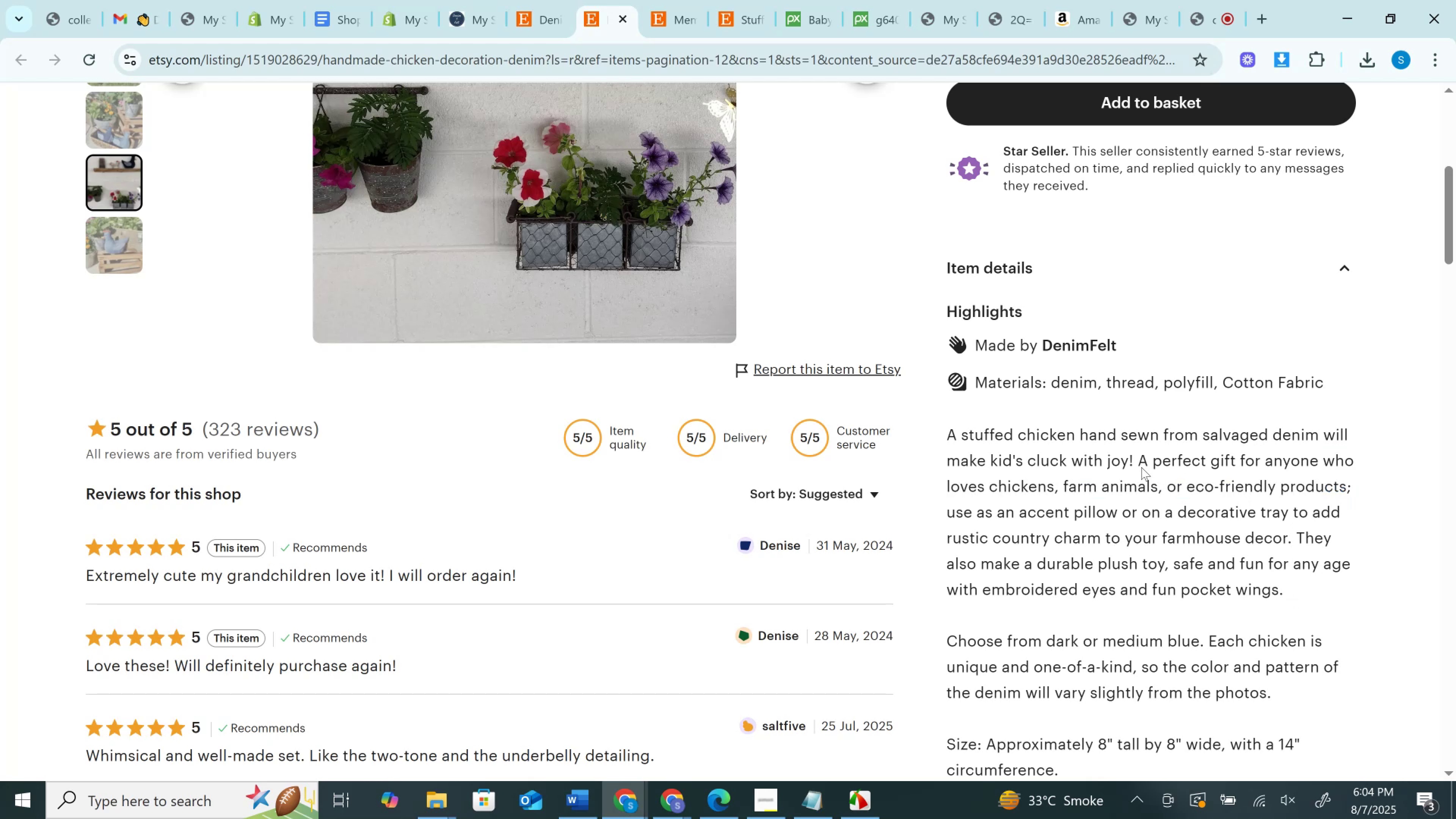 
left_click_drag(start_coordinate=[1140, 458], to_coordinate=[1345, 483])
 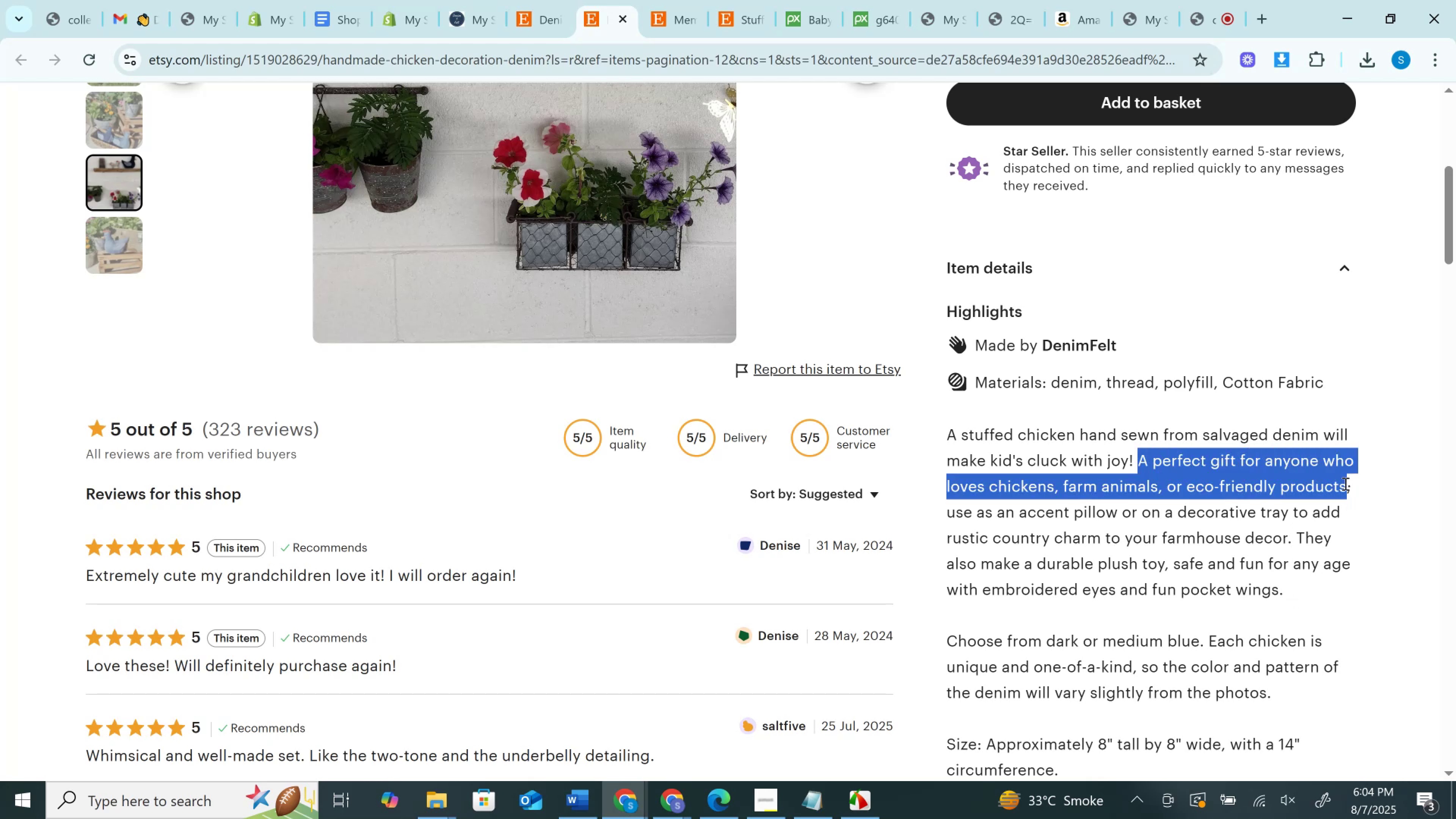 
key(Control+C)
 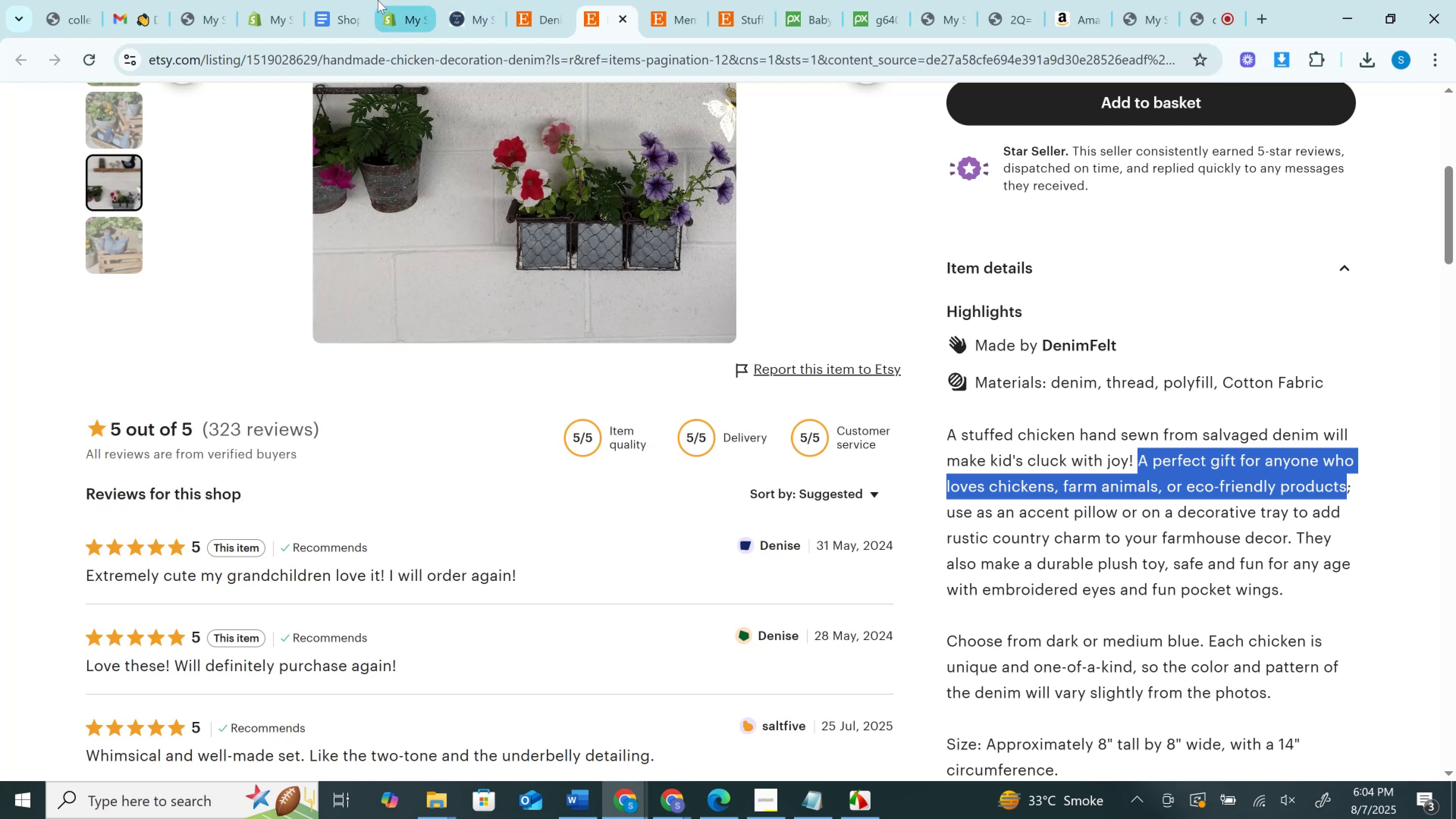 
left_click([393, 1])
 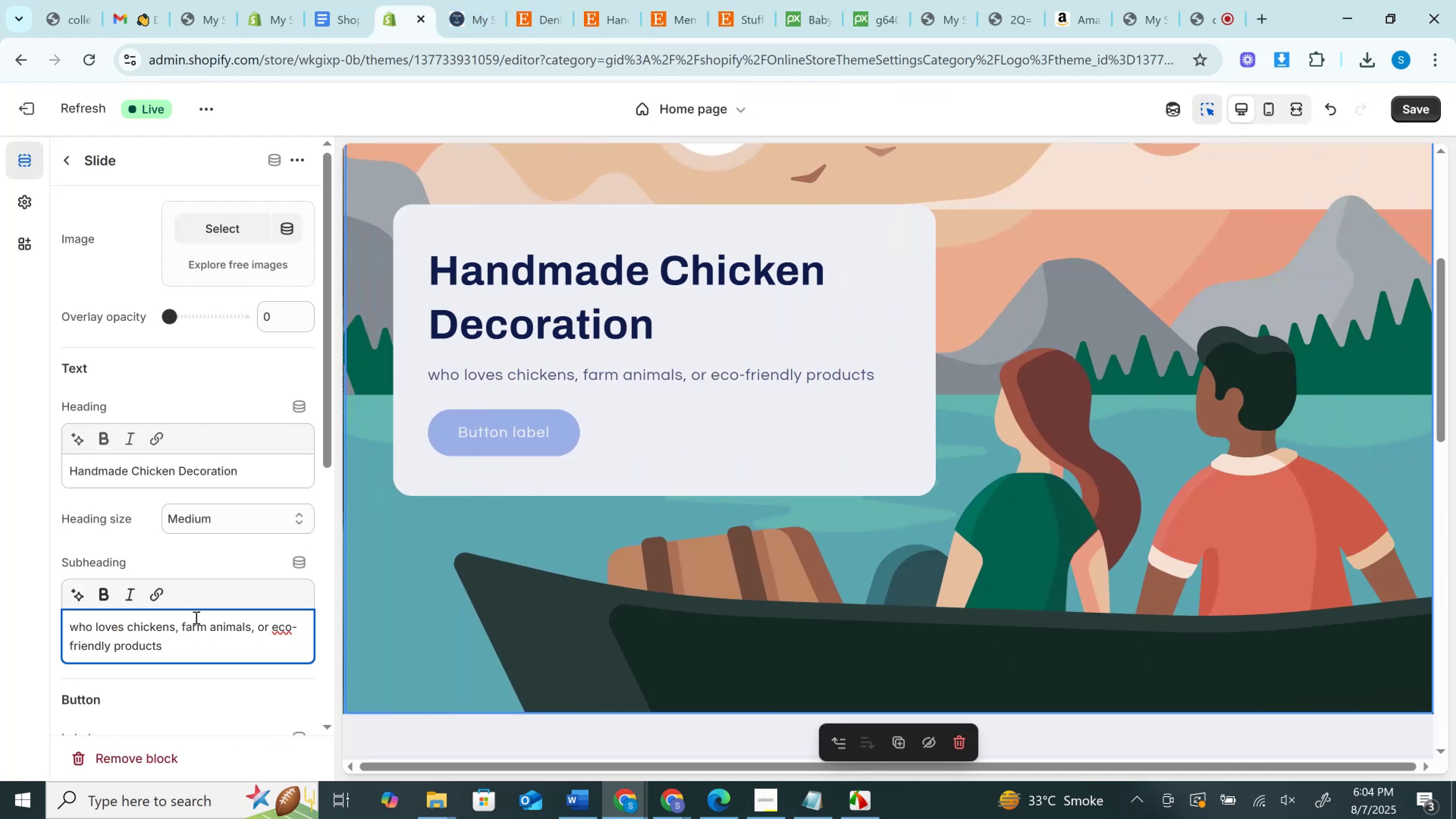 
left_click([189, 641])
 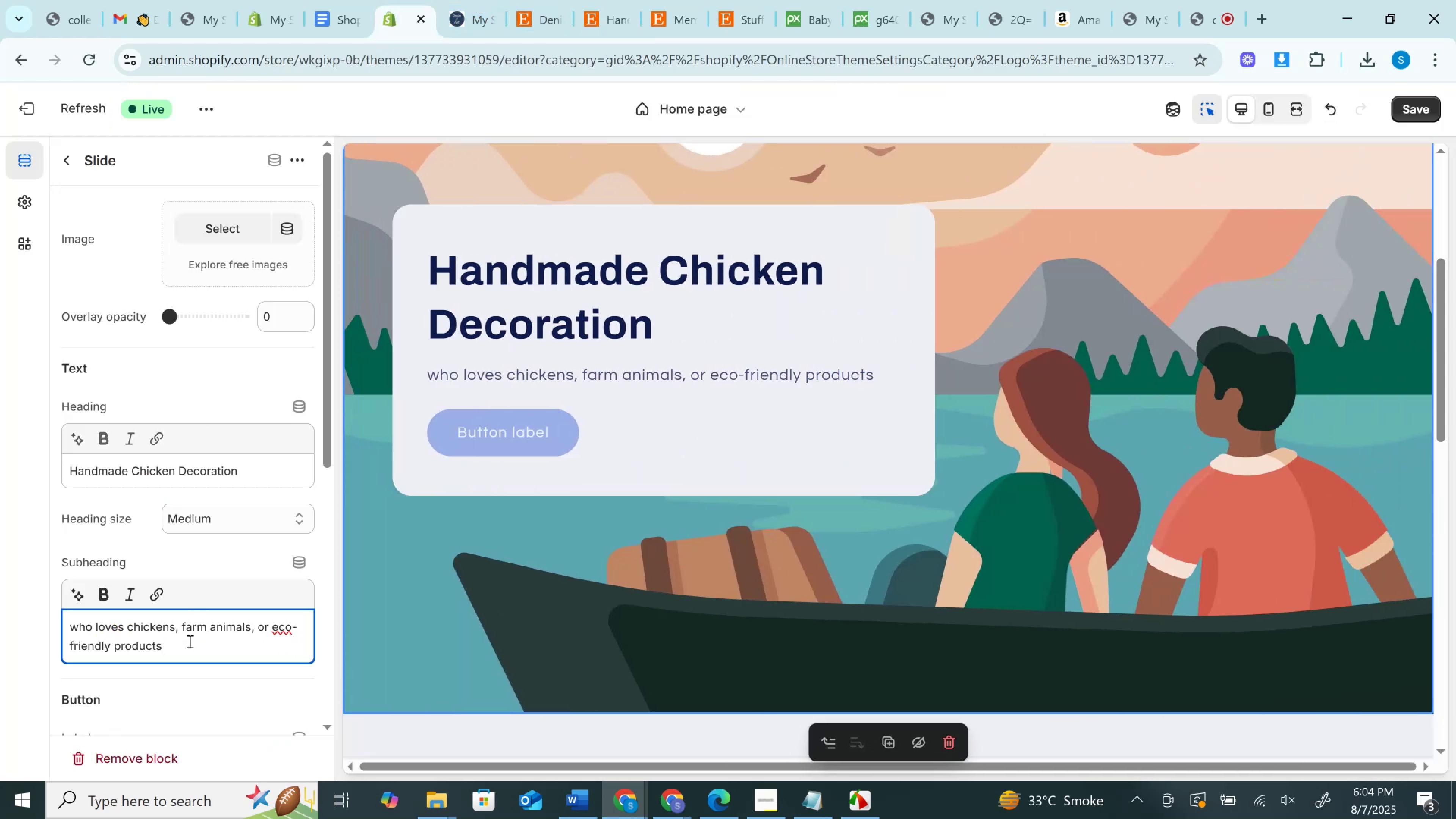 
key(Control+A)
 